 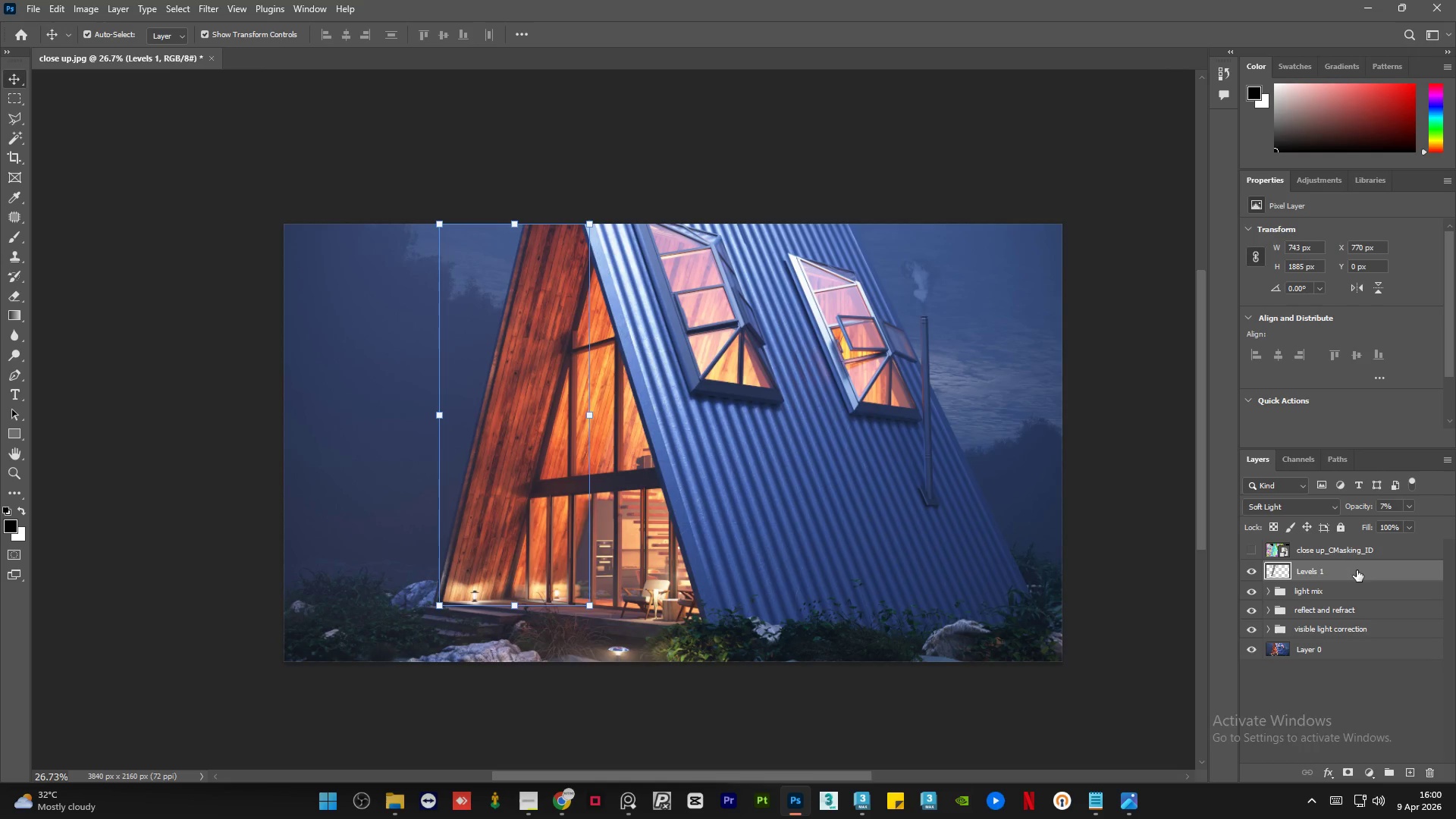 
left_click([571, 809])
 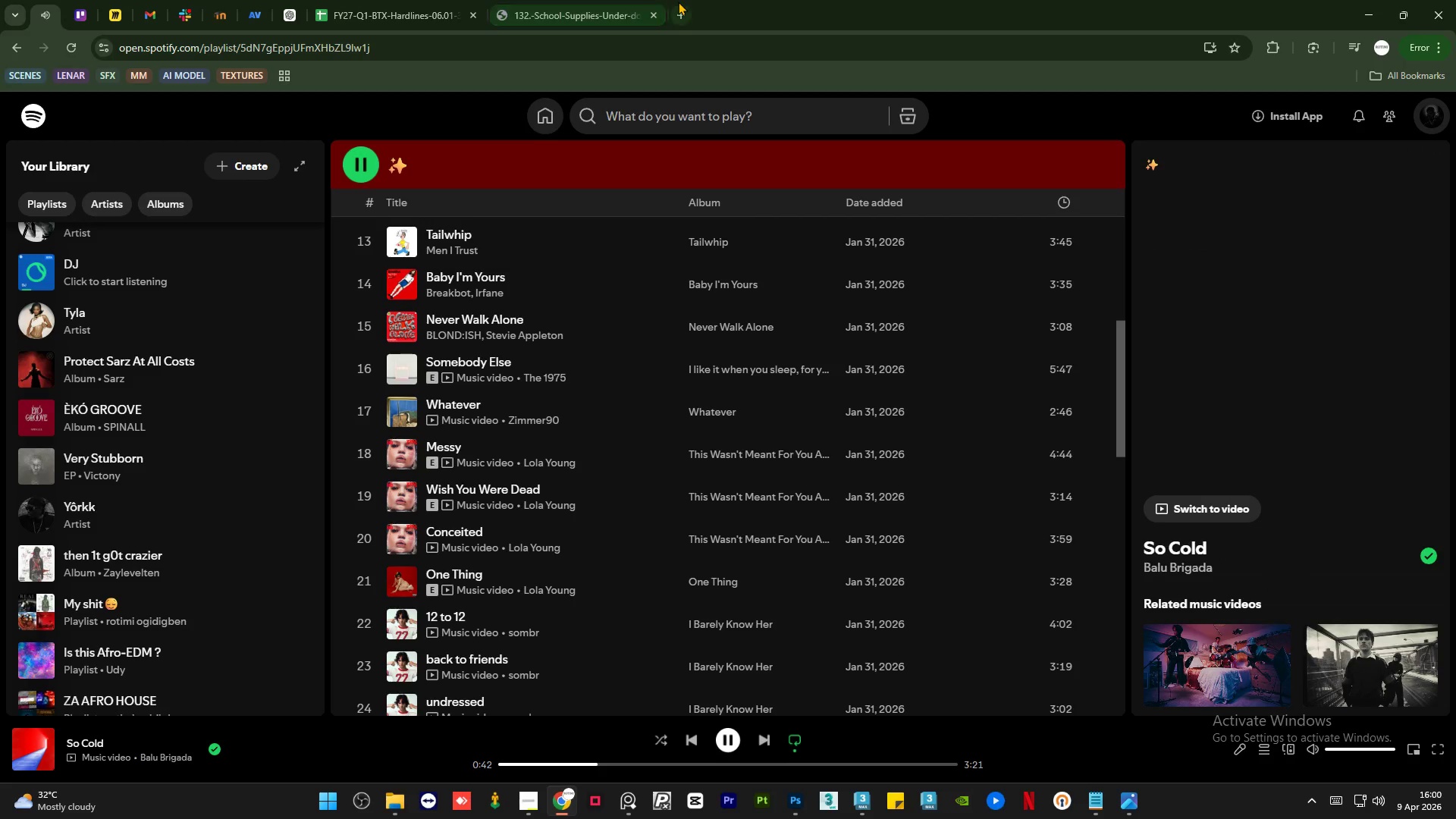 
left_click([678, 5])
 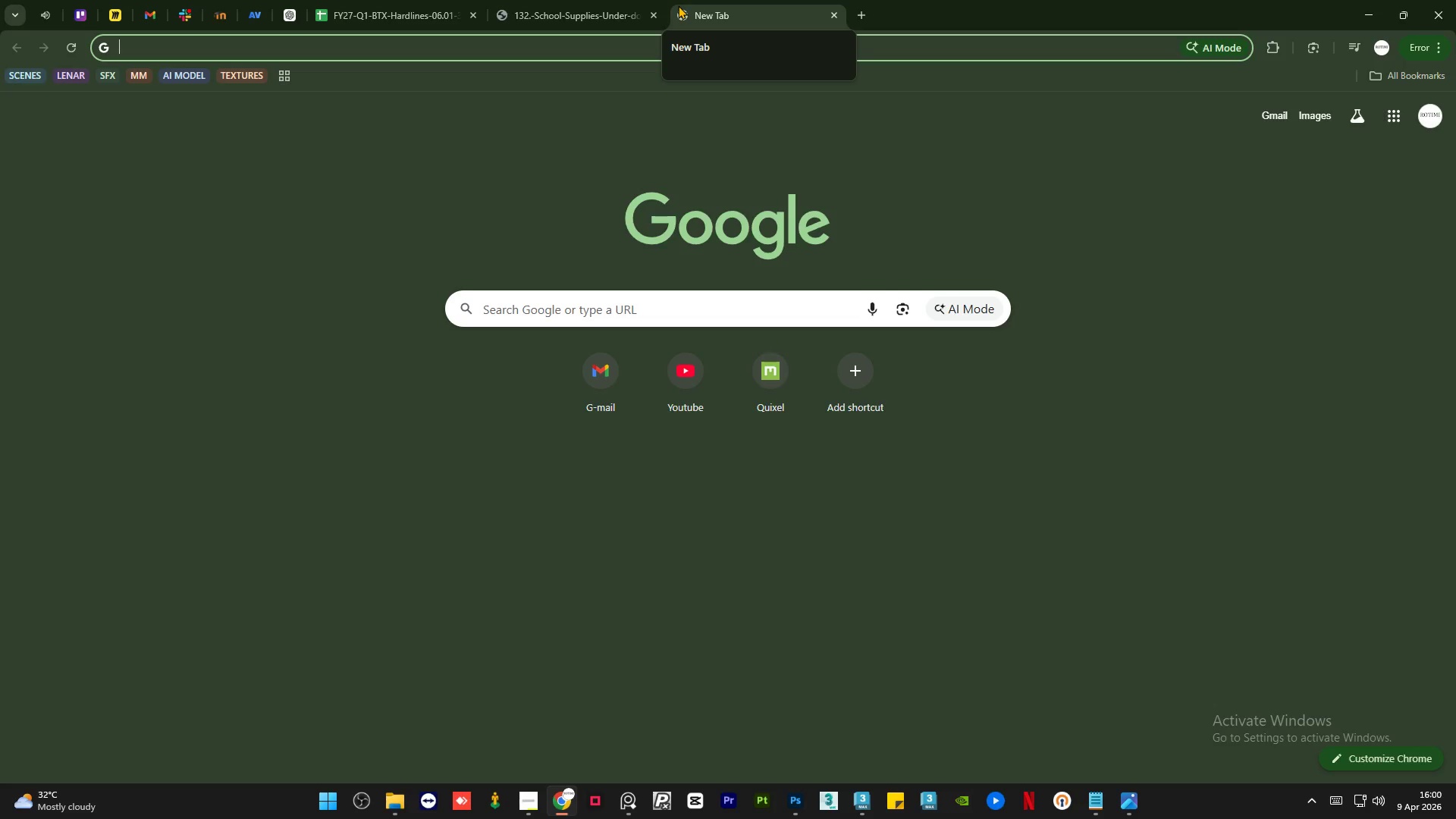 
type(pinter)
 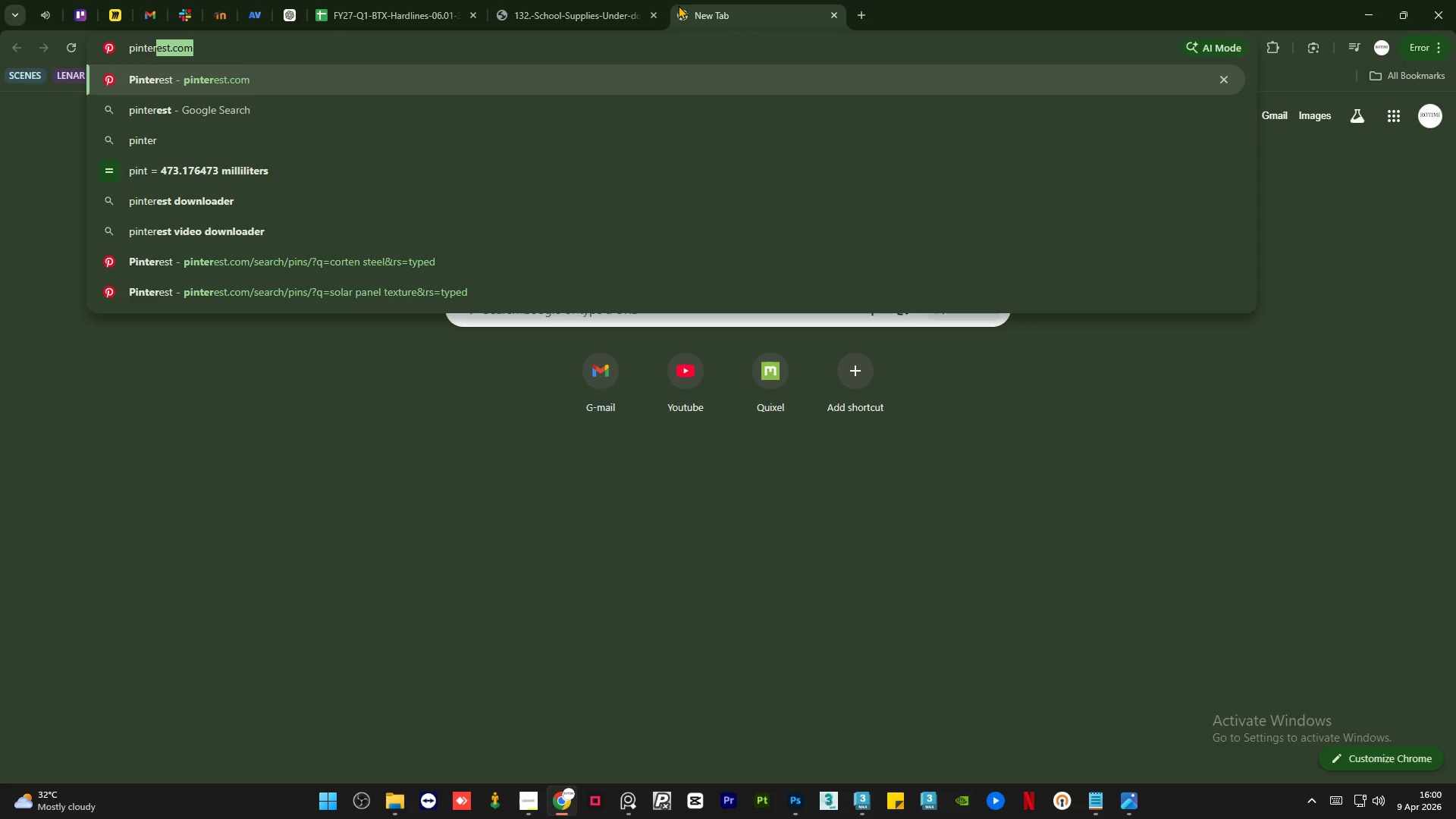 
key(Enter)
 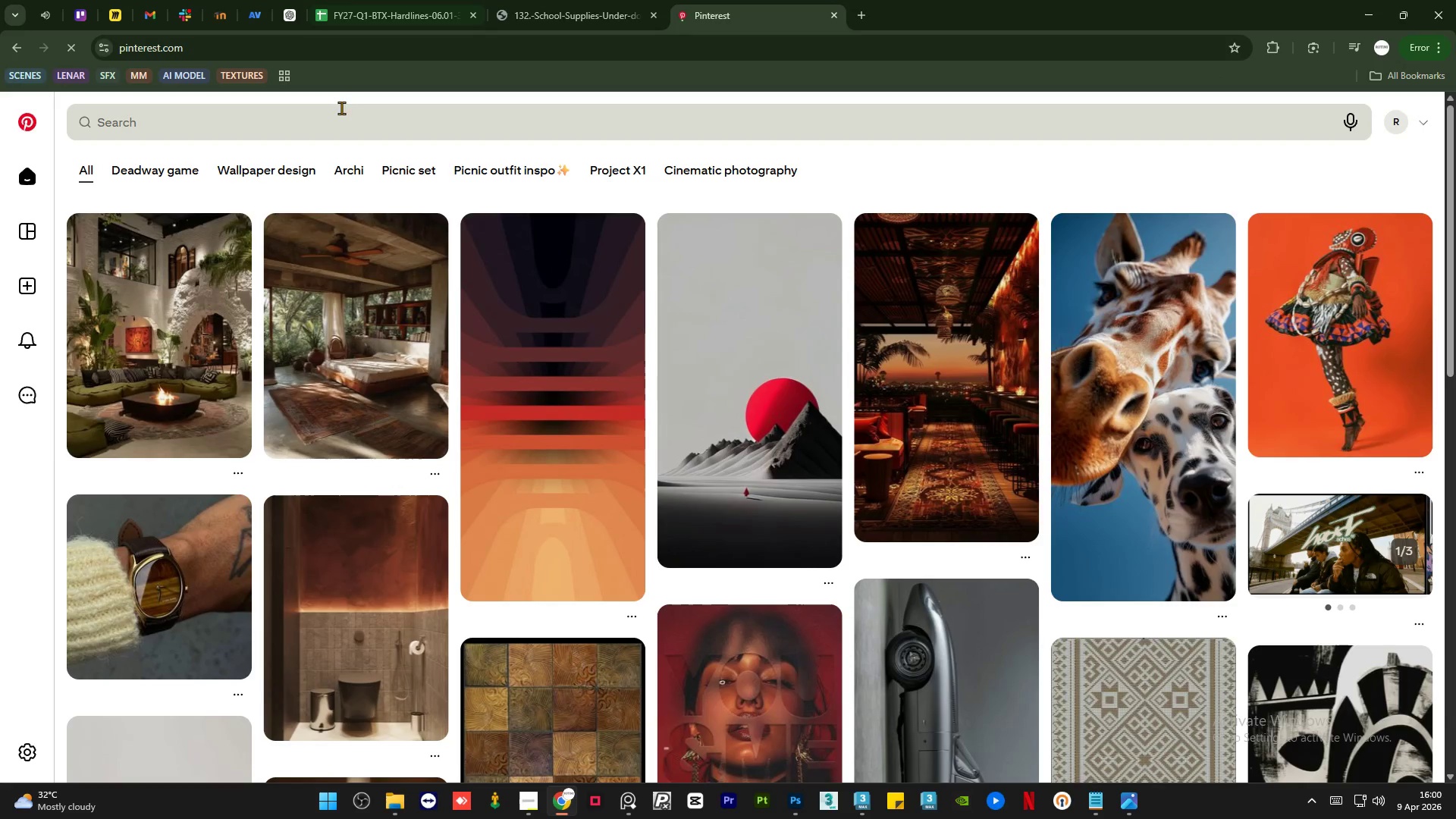 
double_click([341, 120])
 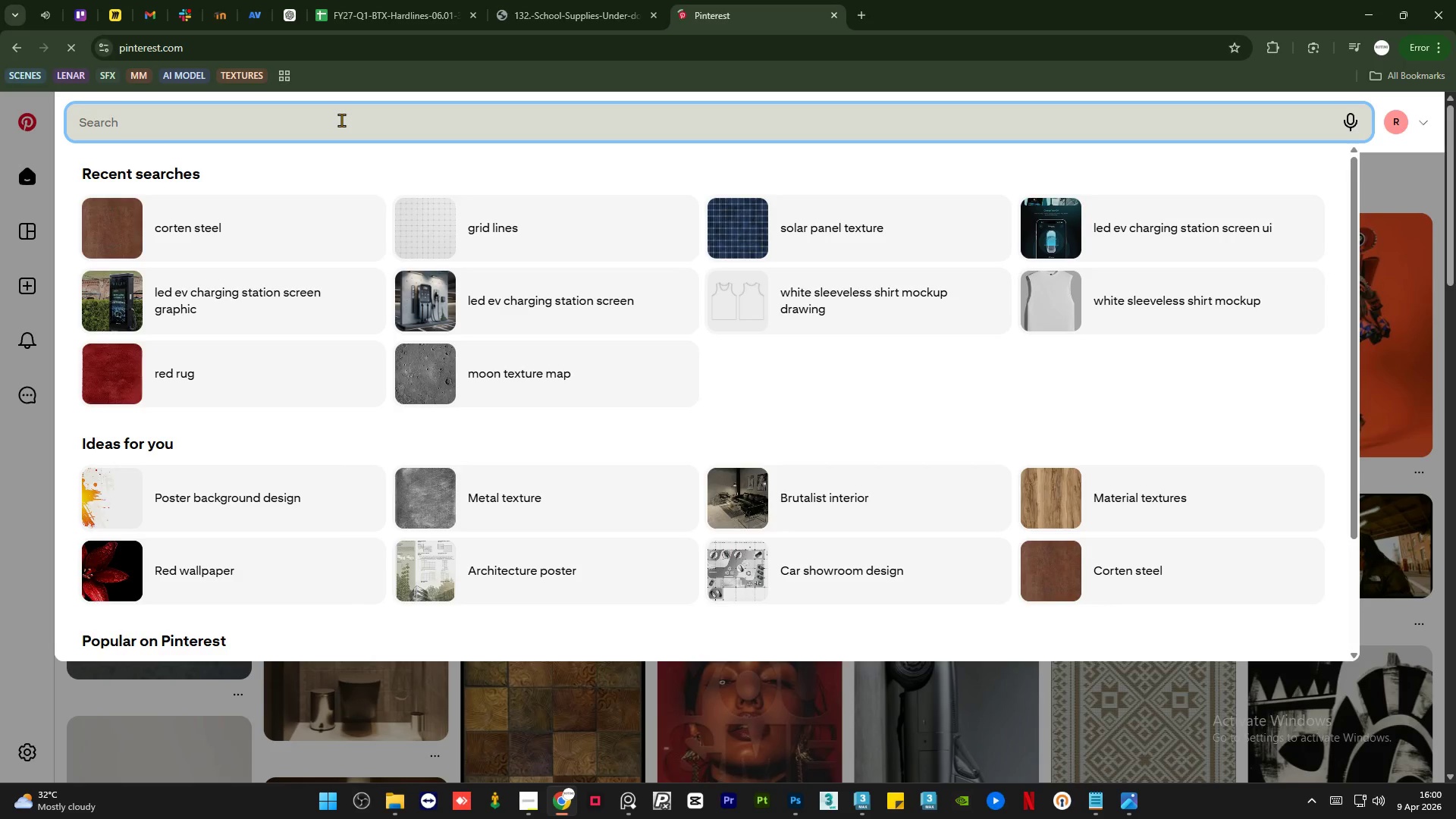 
type(forest night)
 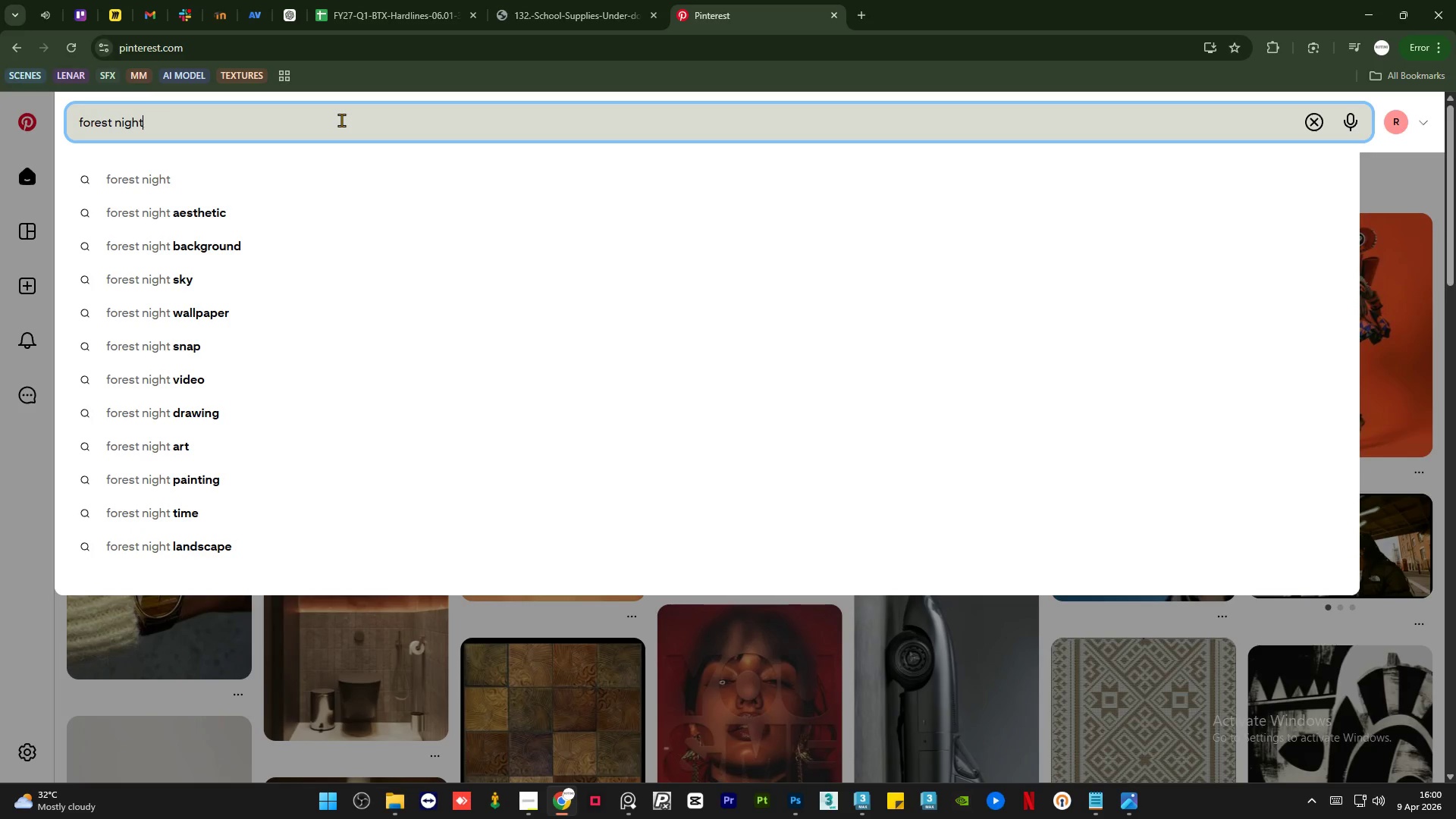 
key(Enter)
 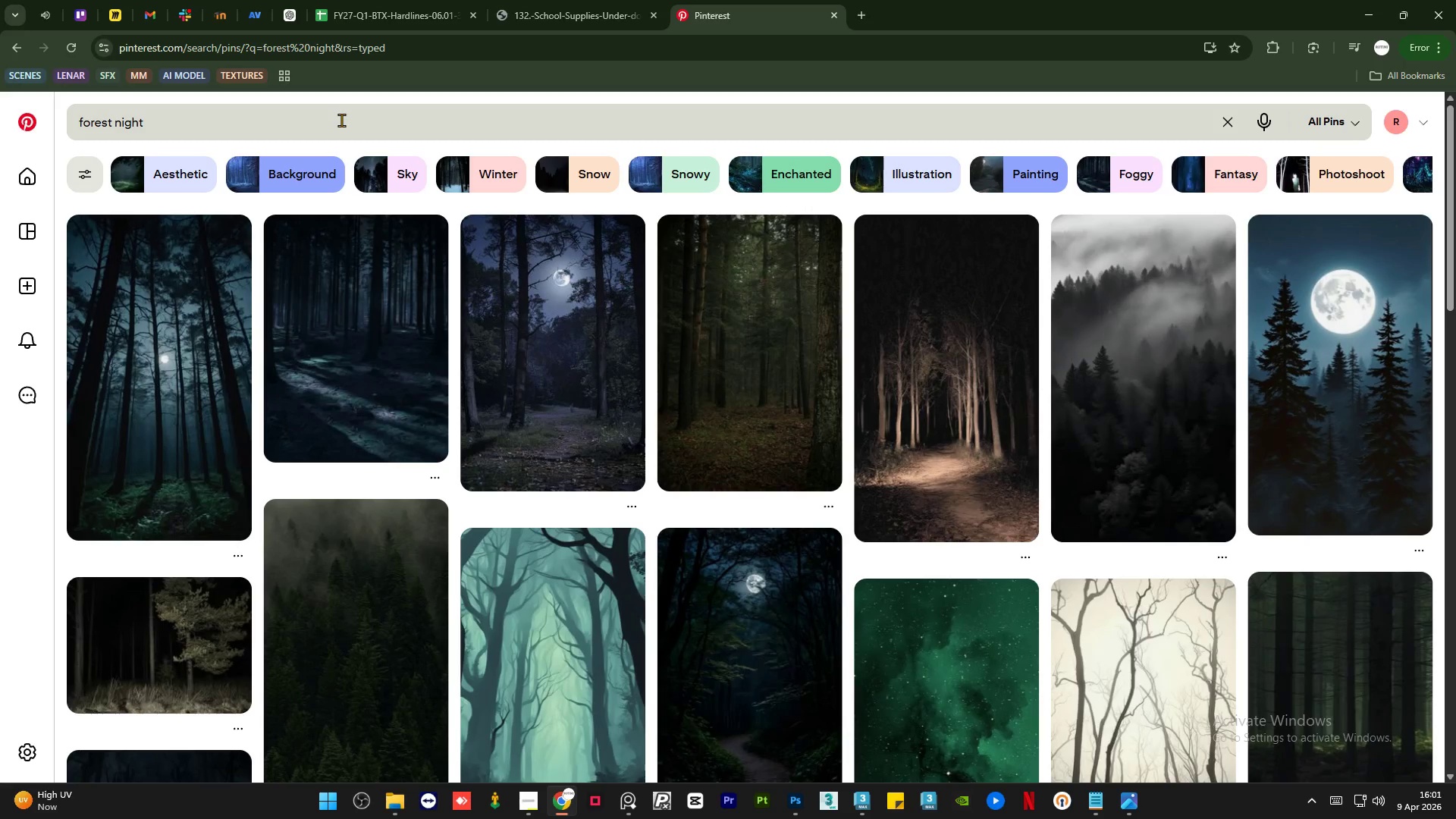 
wait(40.97)
 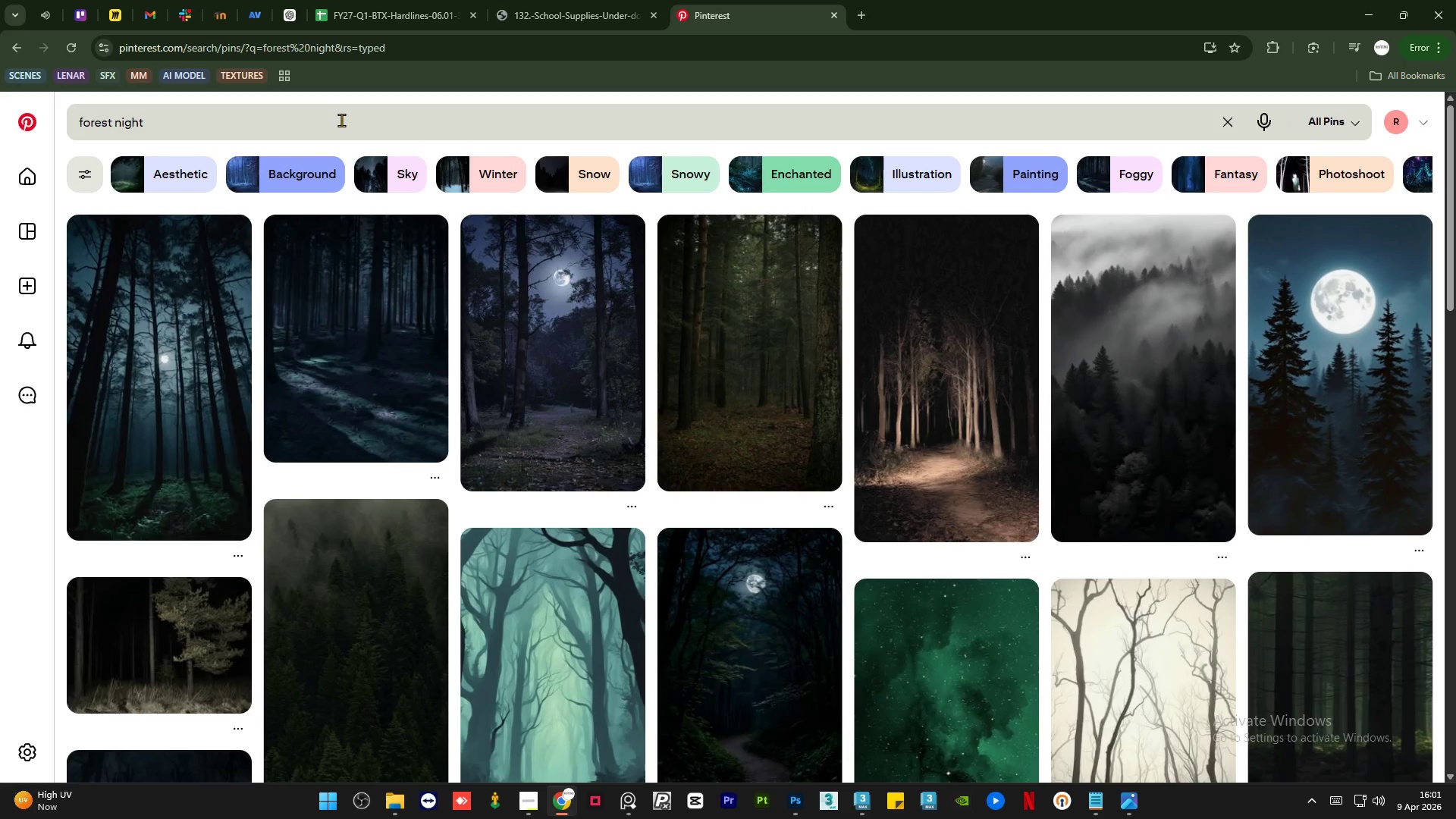 
scroll: coordinate [688, 497], scroll_direction: down, amount: 14.0
 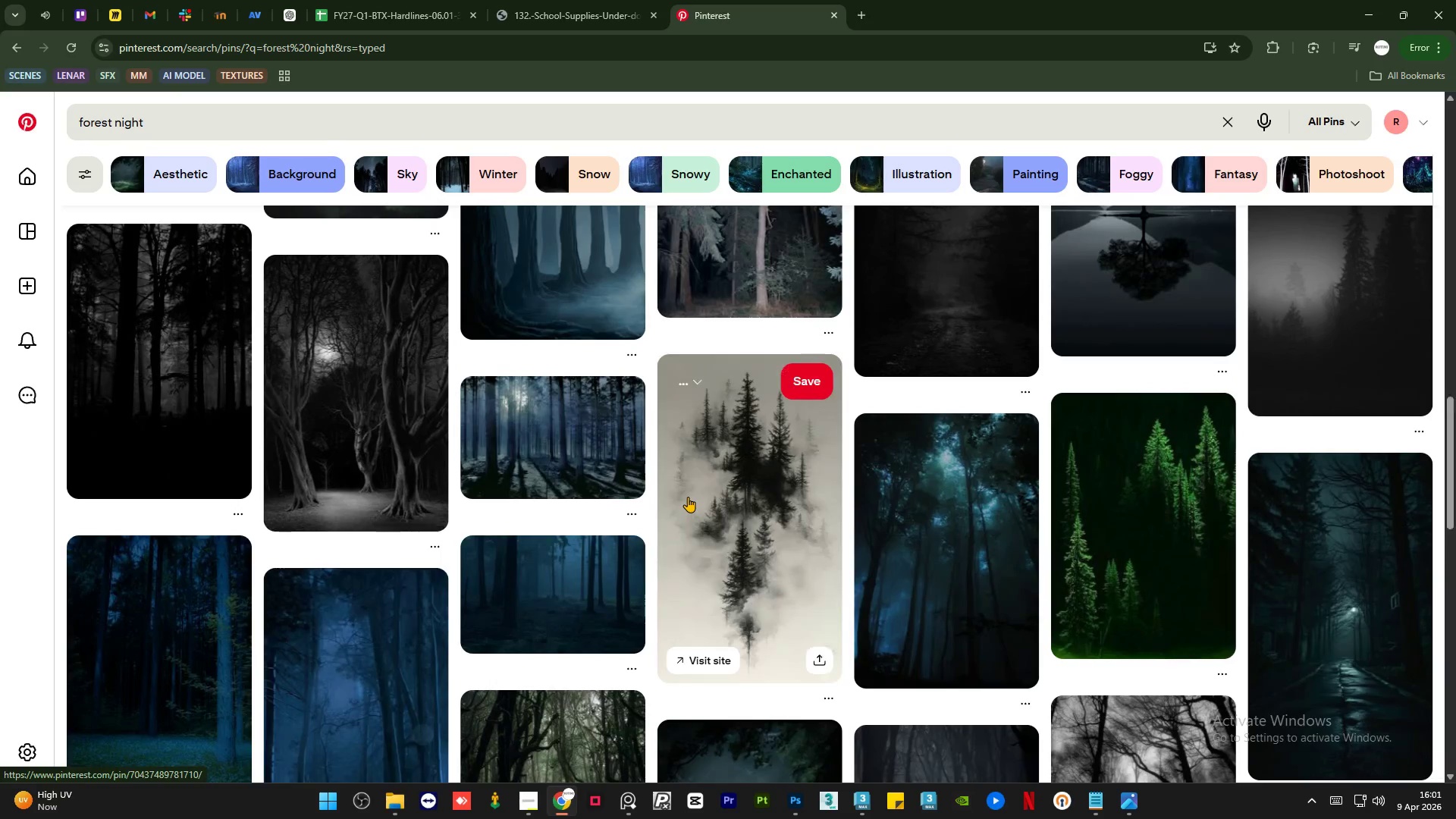 
scroll: coordinate [688, 497], scroll_direction: up, amount: 1.0
 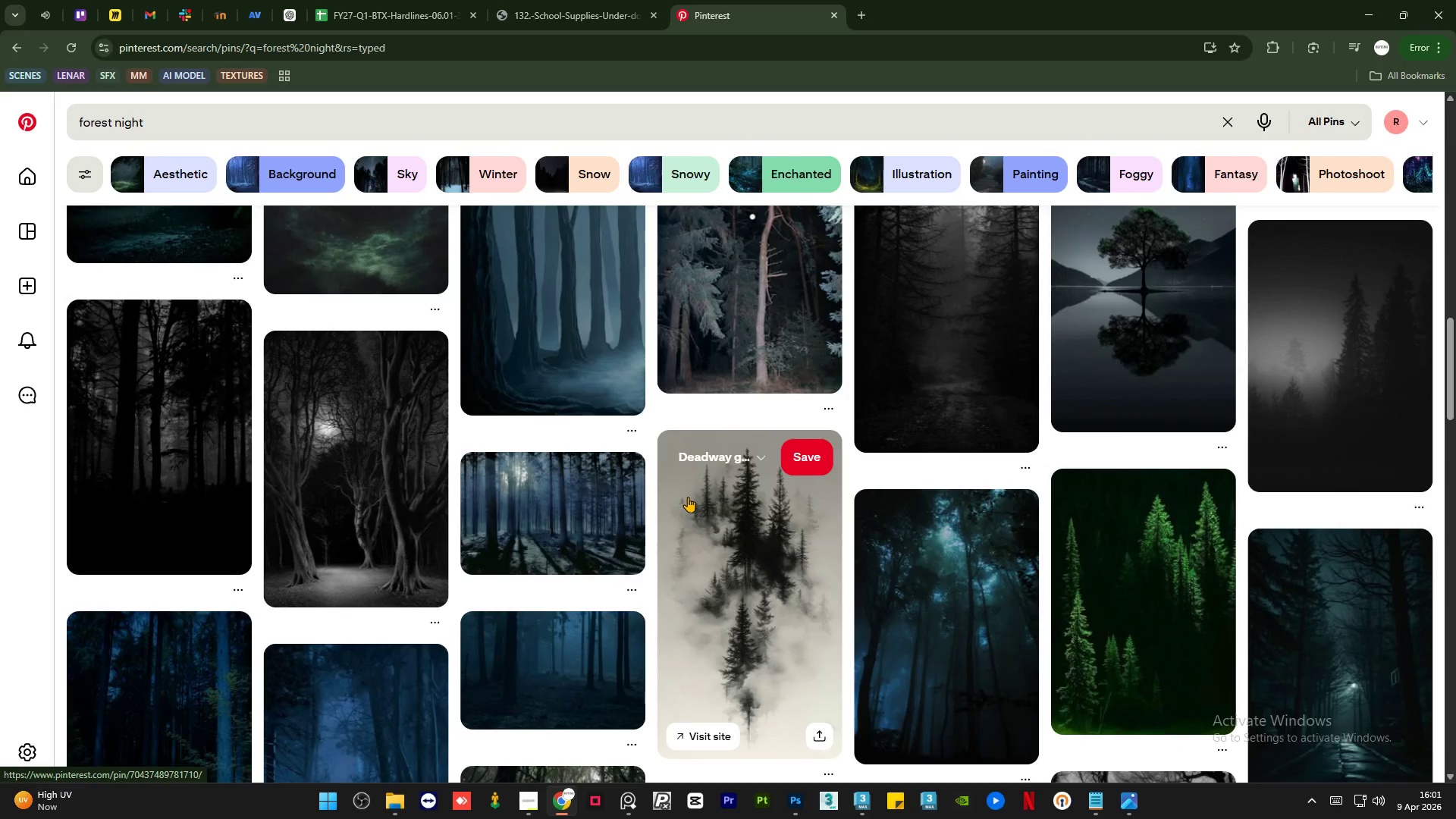 
scroll: coordinate [688, 497], scroll_direction: down, amount: 10.0
 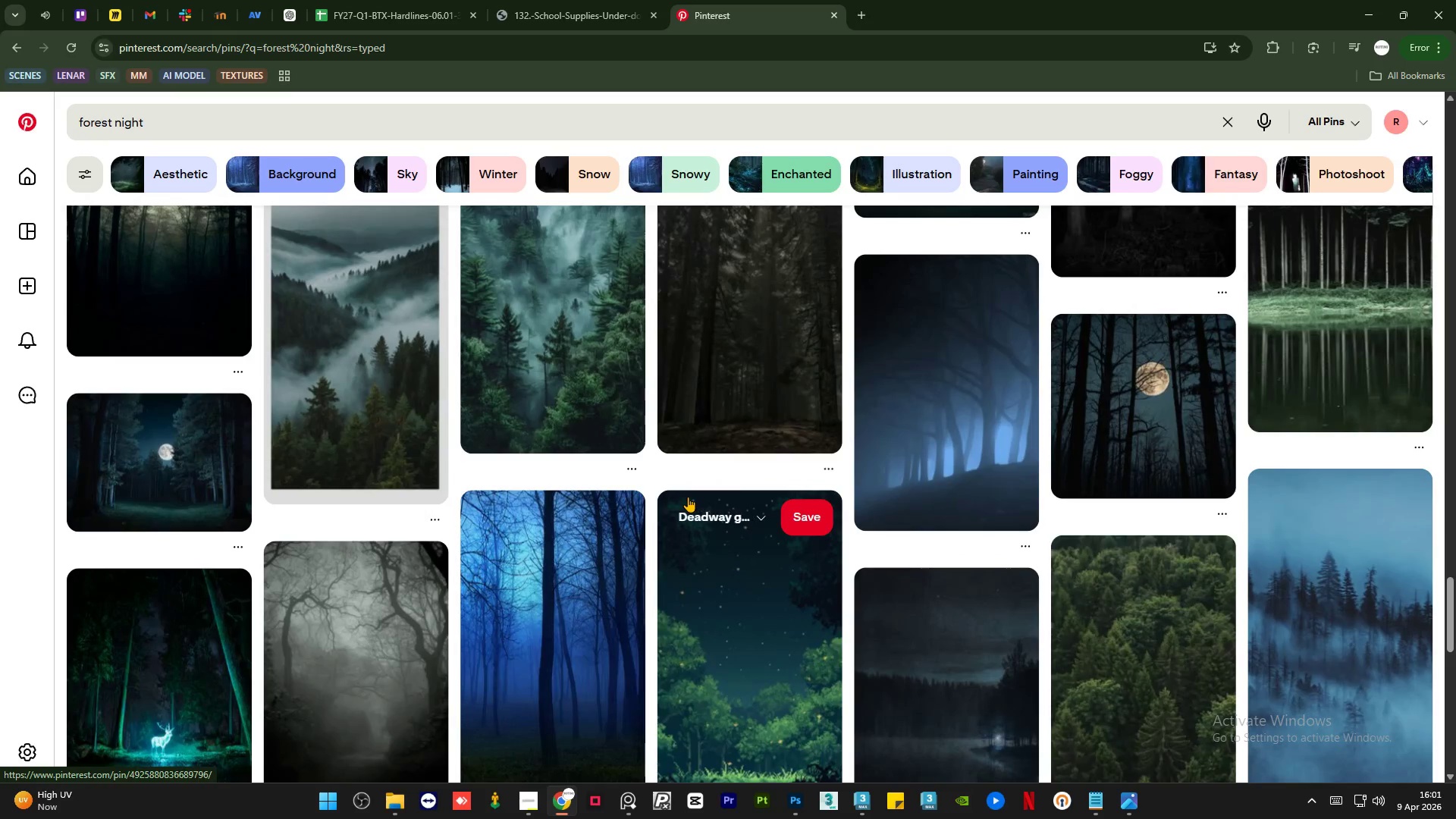 
scroll: coordinate [688, 497], scroll_direction: up, amount: 10.0
 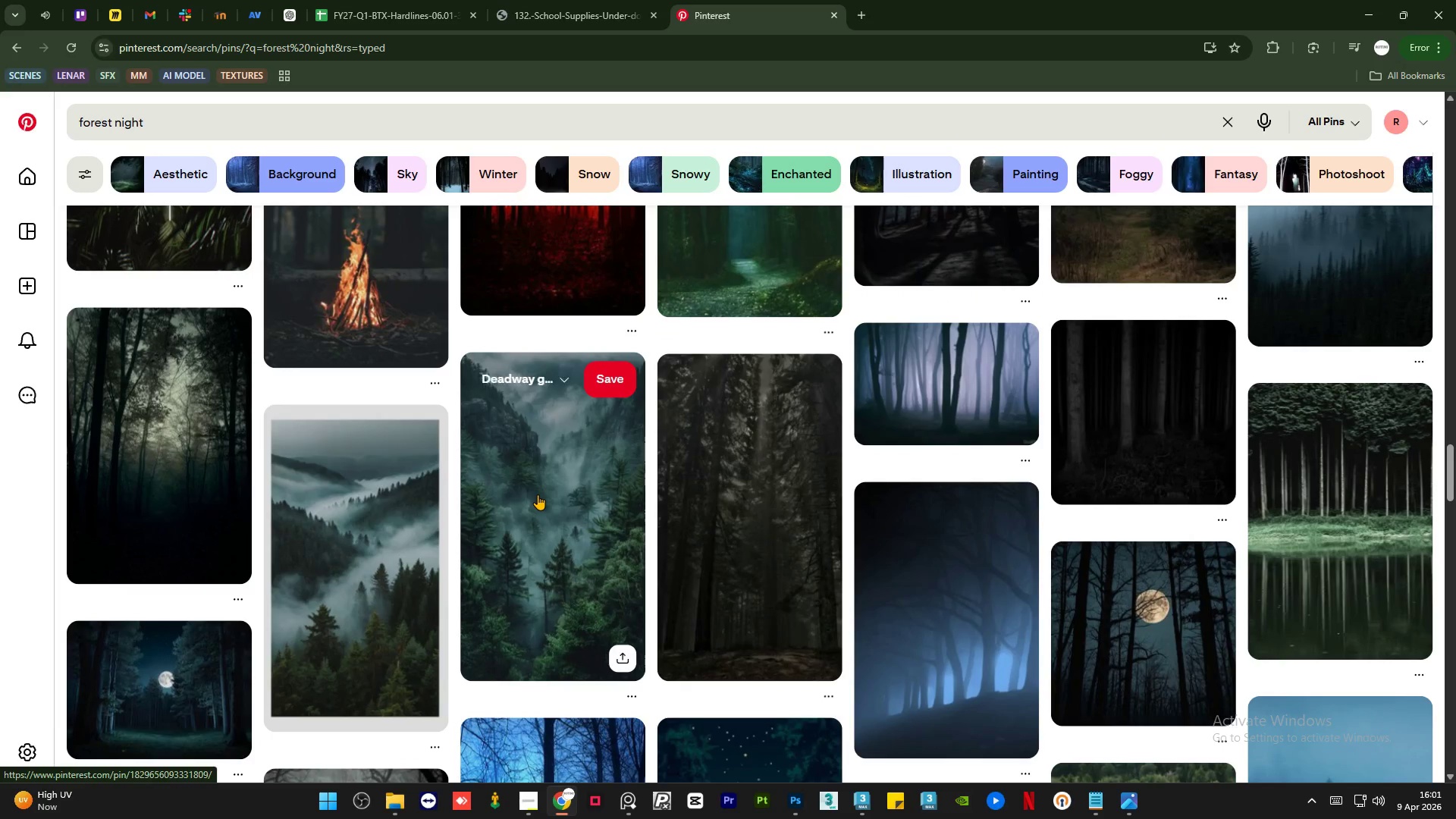 
middle_click([538, 494])
 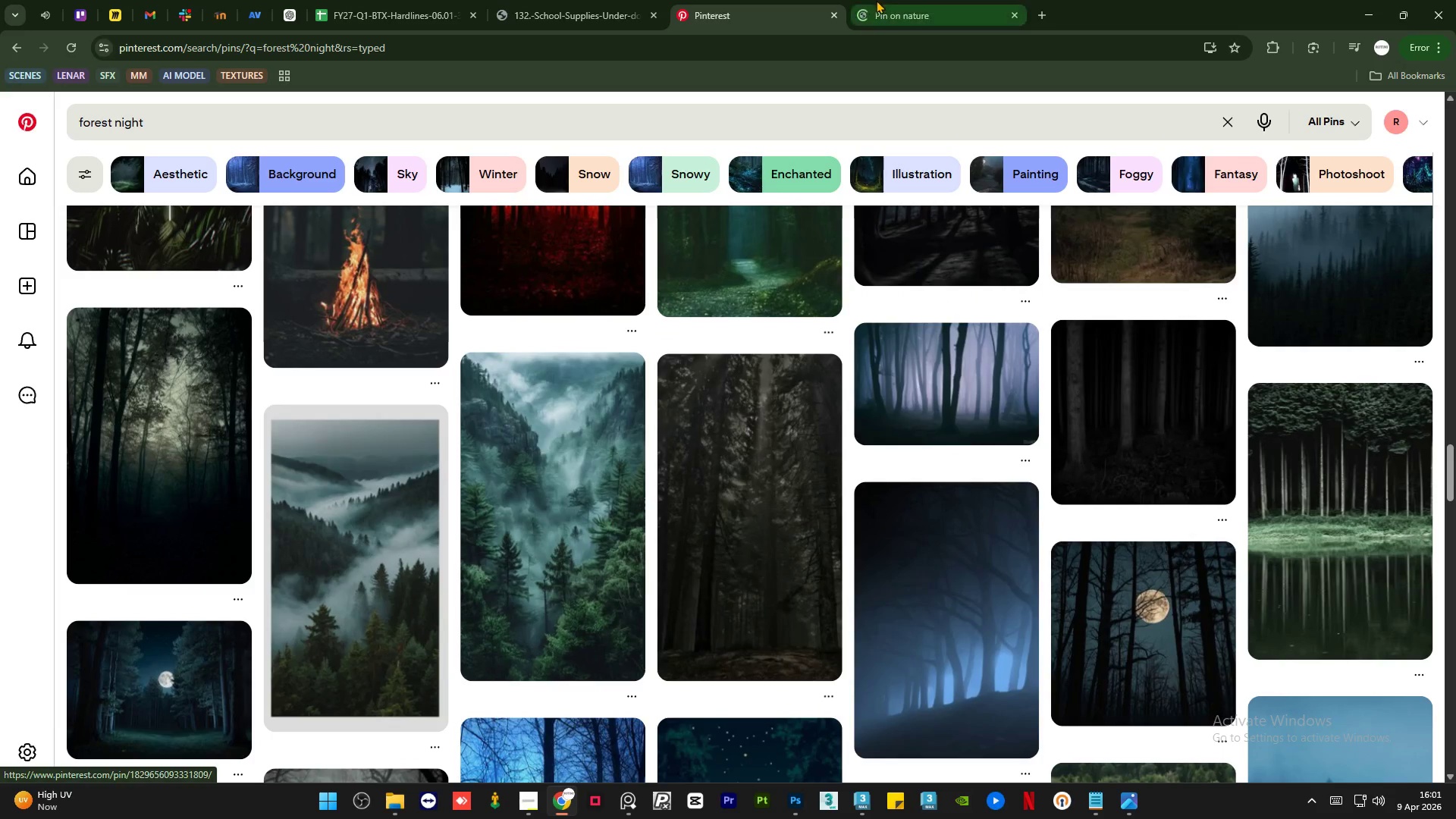 
left_click([888, 0])
 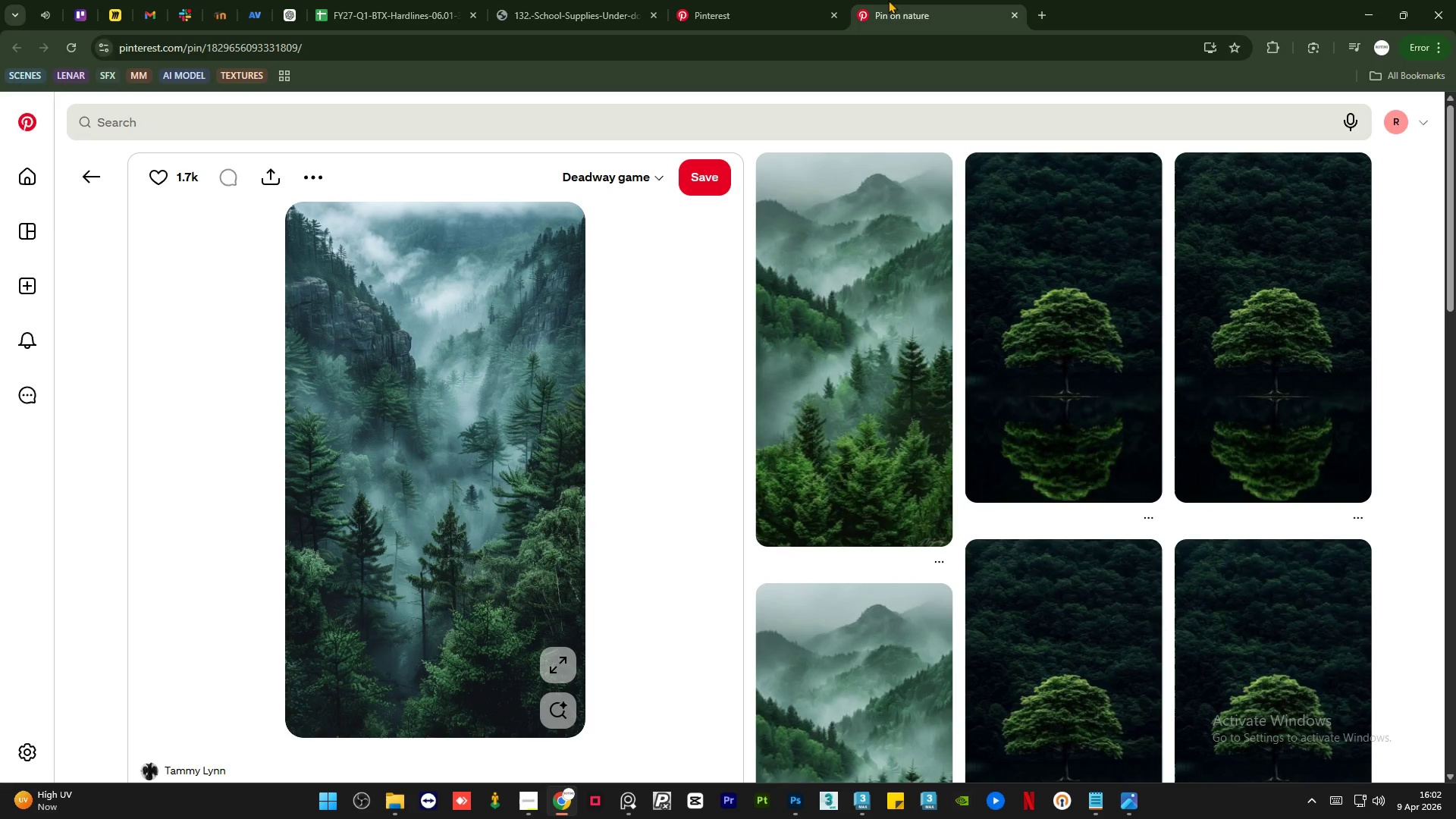 
wait(48.76)
 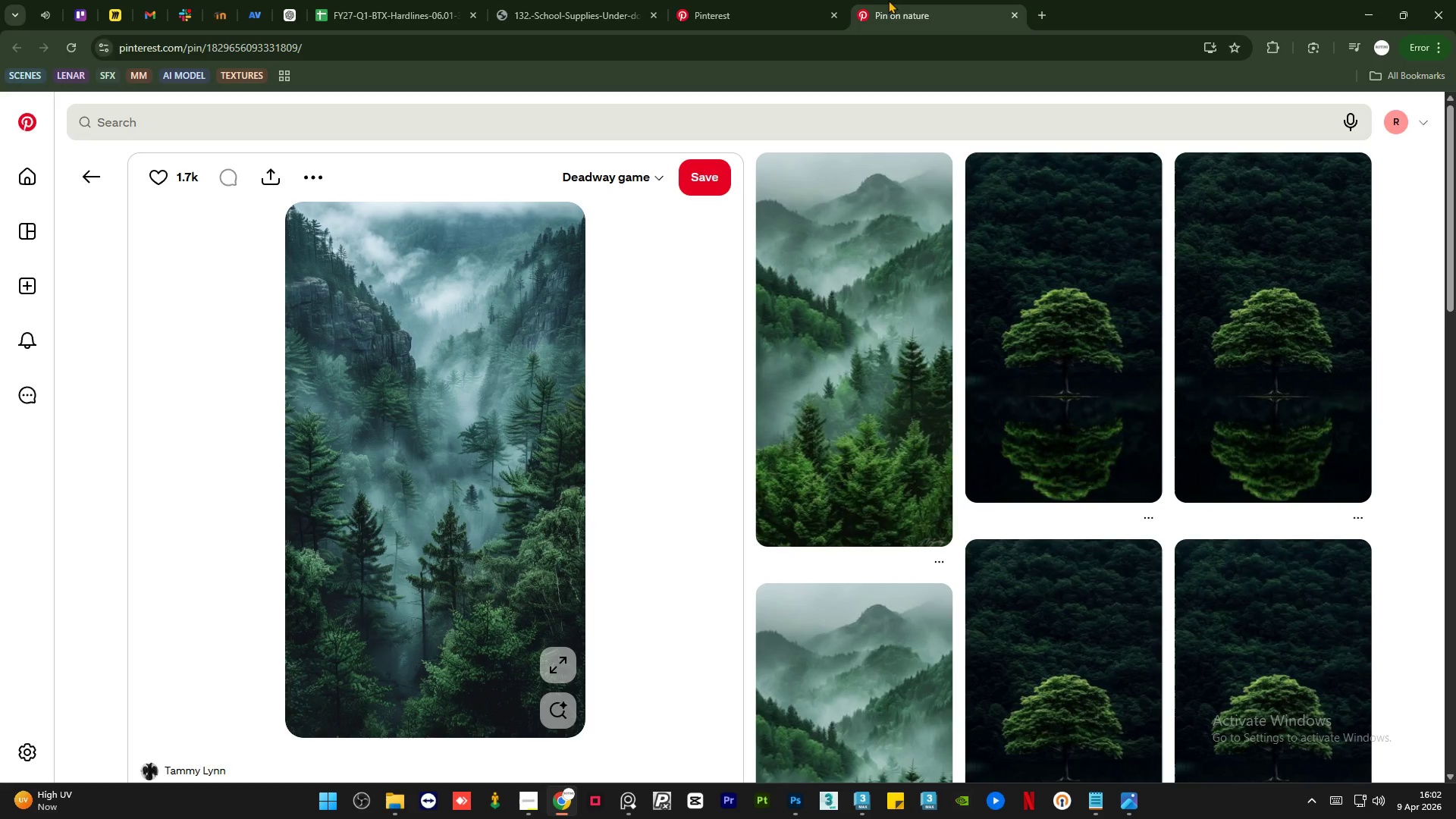 
scroll: coordinate [1007, 390], scroll_direction: down, amount: 7.0
 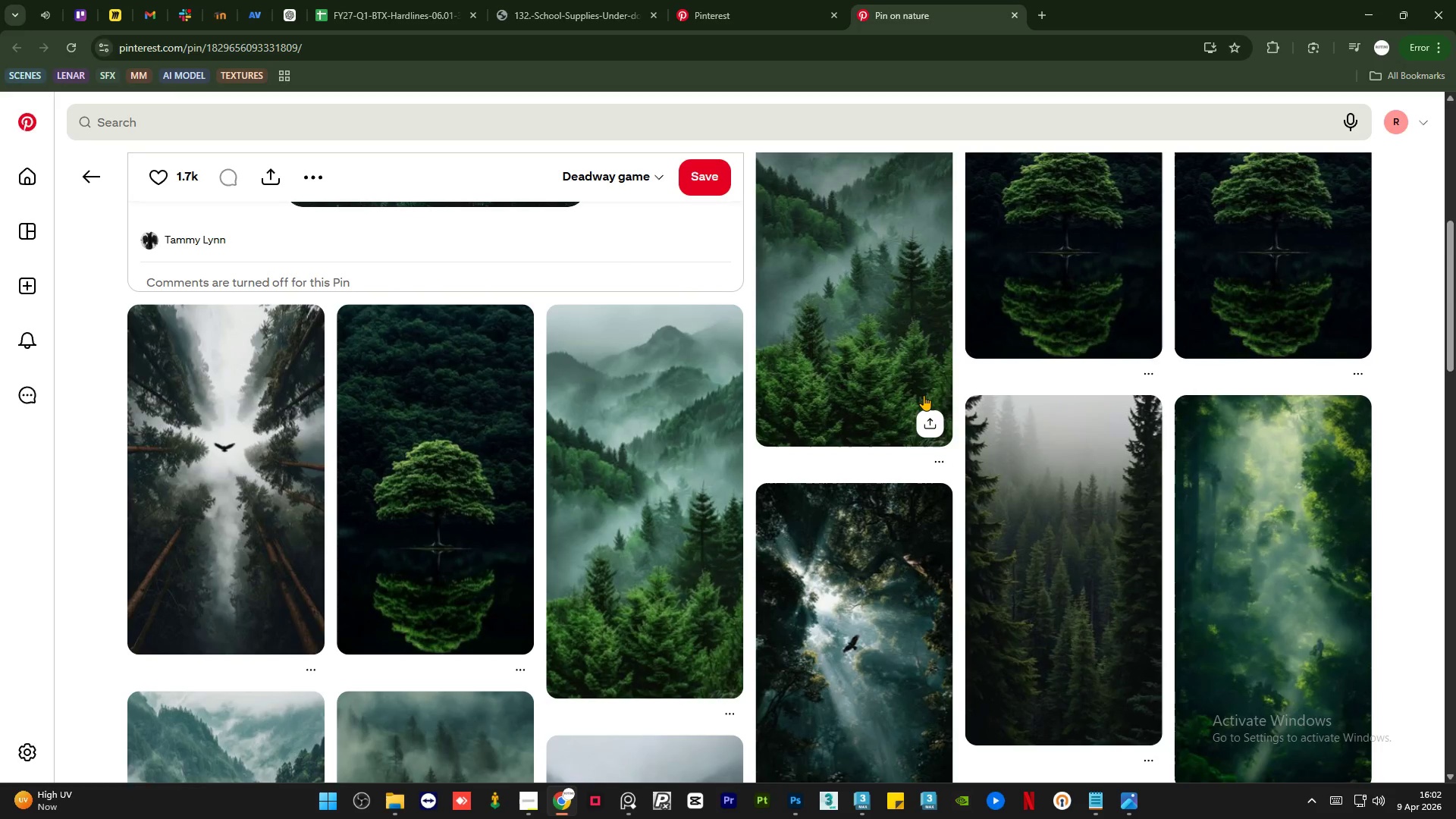 
scroll: coordinate [920, 404], scroll_direction: none, amount: 0.0
 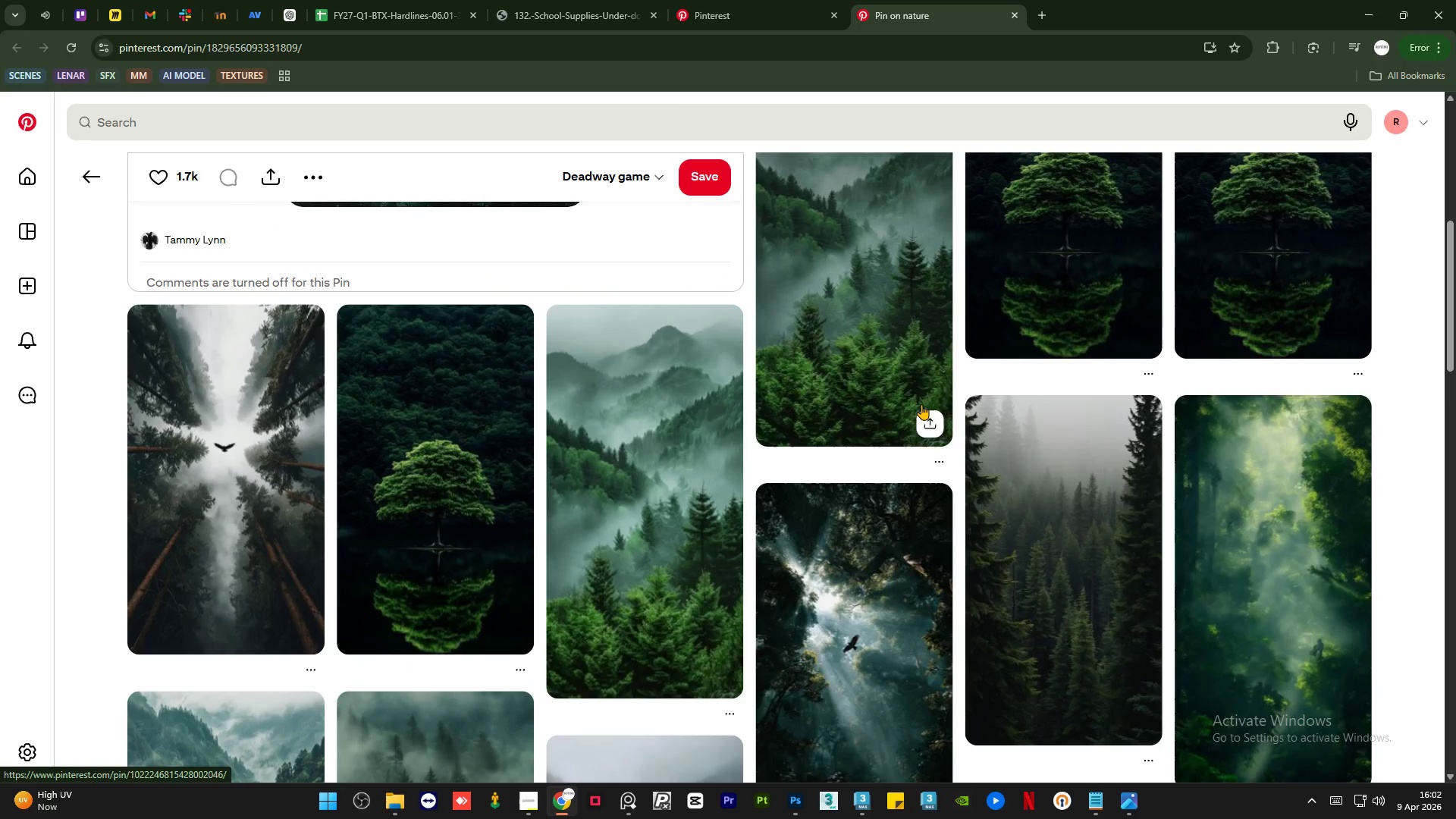 
scroll: coordinate [828, 449], scroll_direction: down, amount: 10.0
 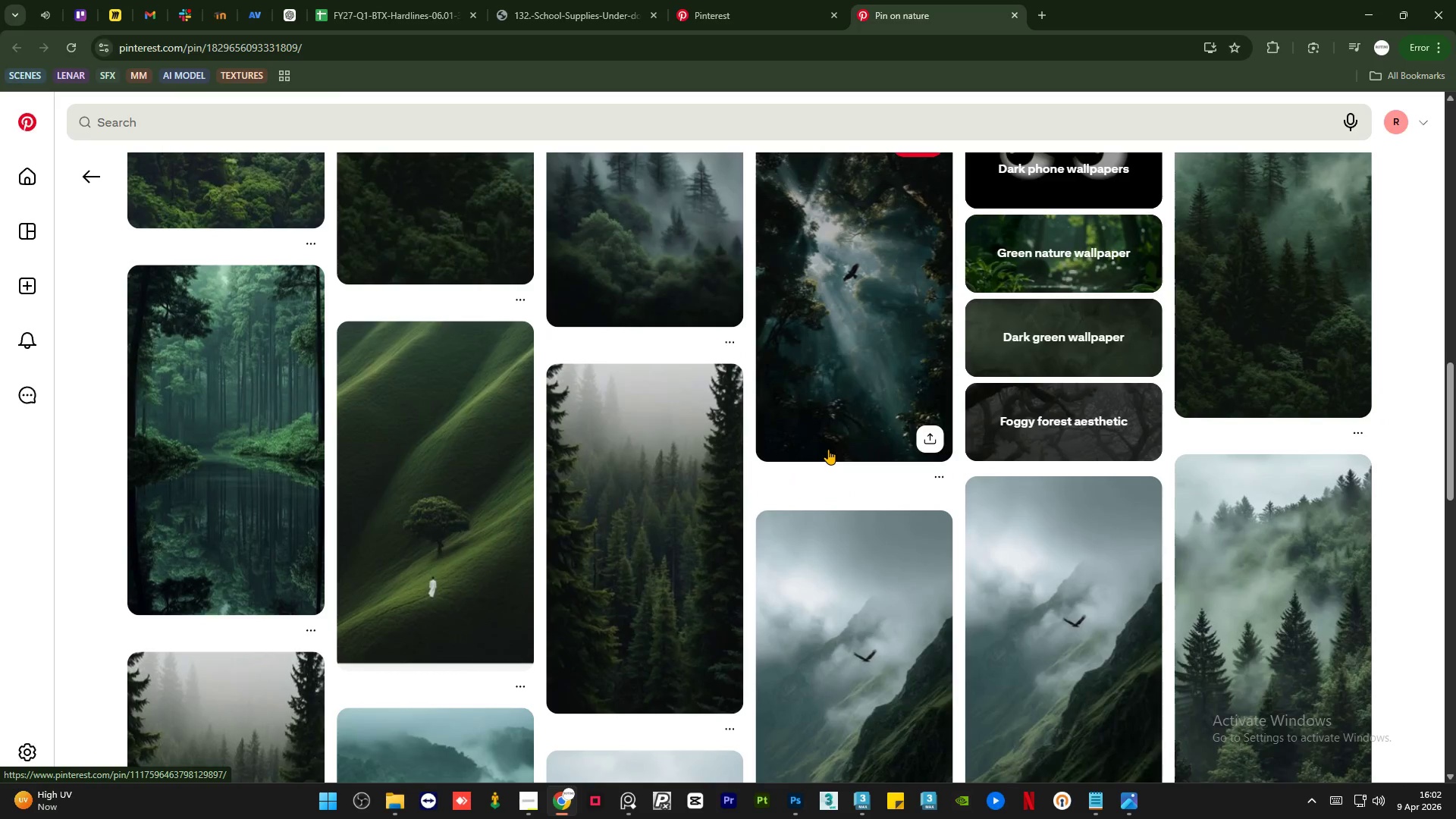 
scroll: coordinate [828, 449], scroll_direction: up, amount: 4.0
 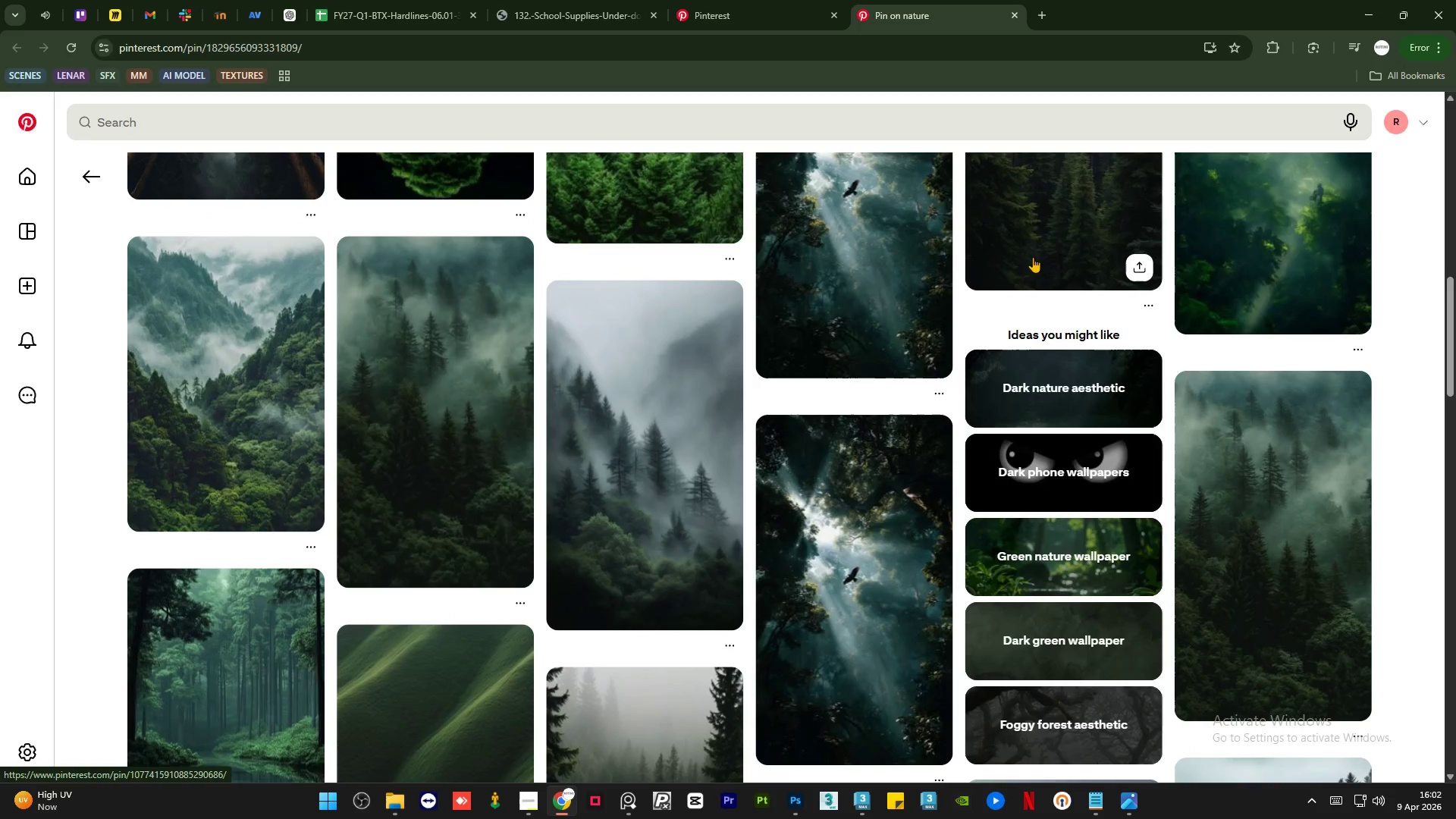 
scroll: coordinate [643, 370], scroll_direction: down, amount: 28.0
 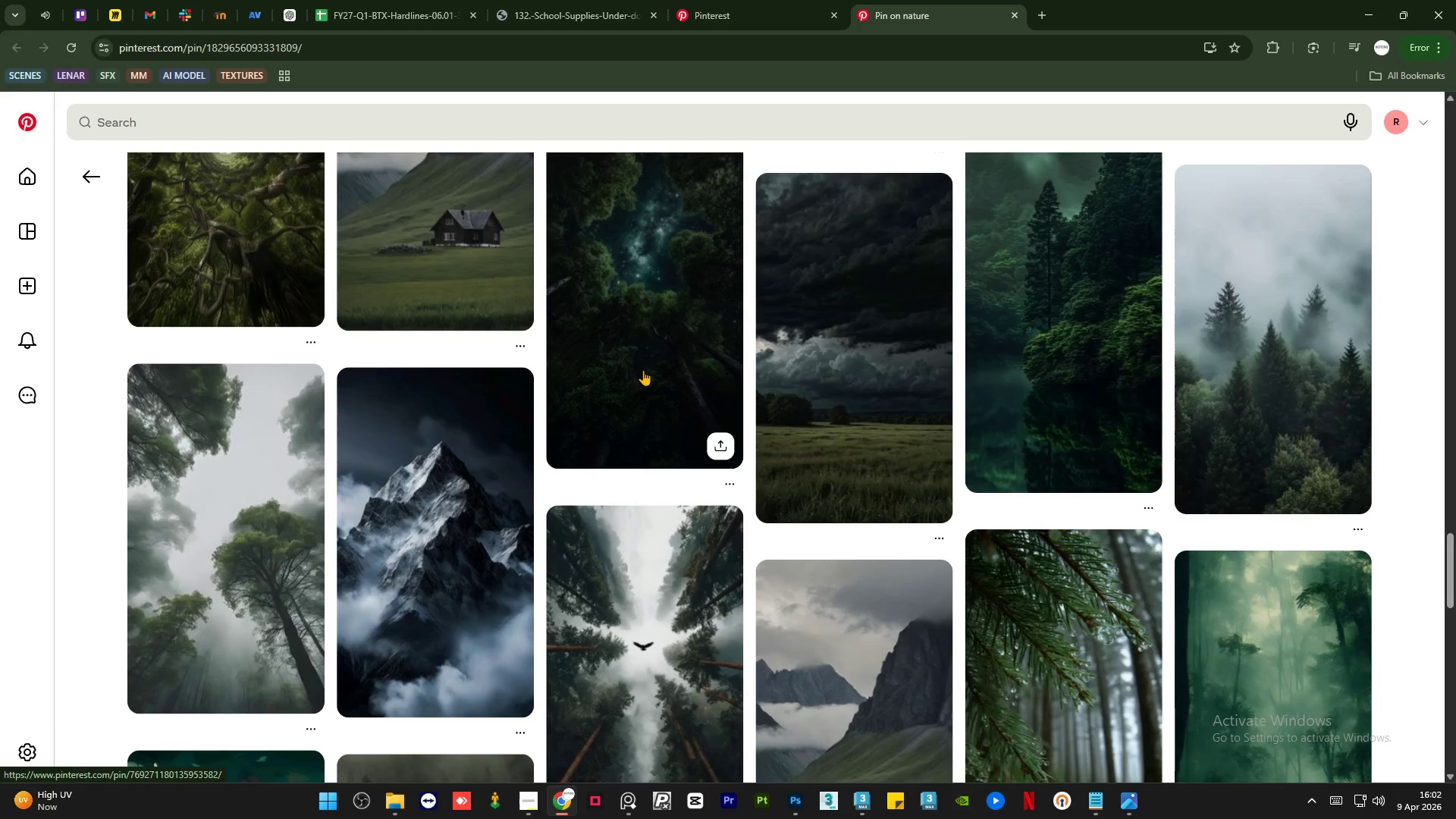 
scroll: coordinate [643, 370], scroll_direction: up, amount: 7.0
 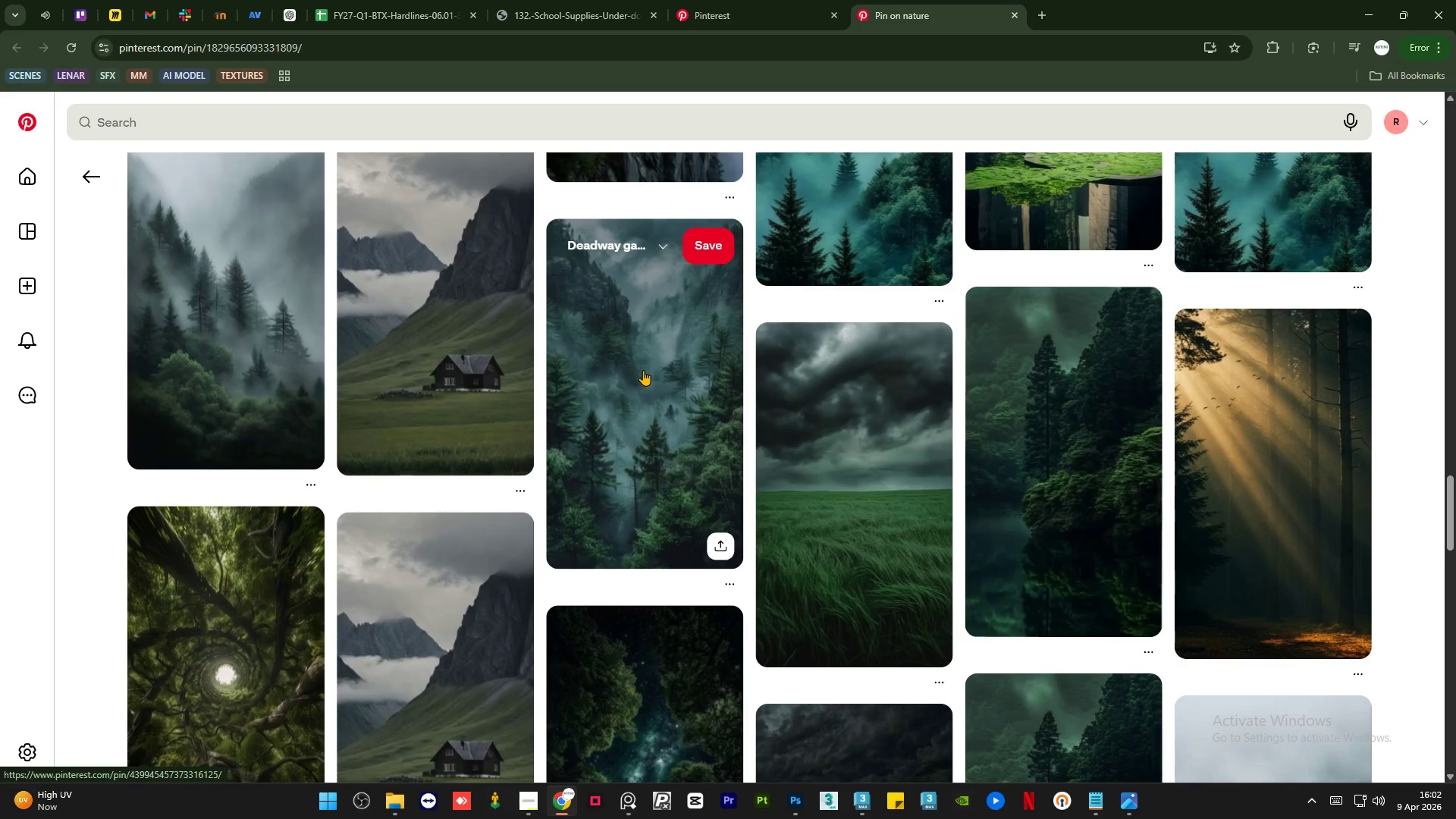 
scroll: coordinate [648, 370], scroll_direction: down, amount: 31.0
 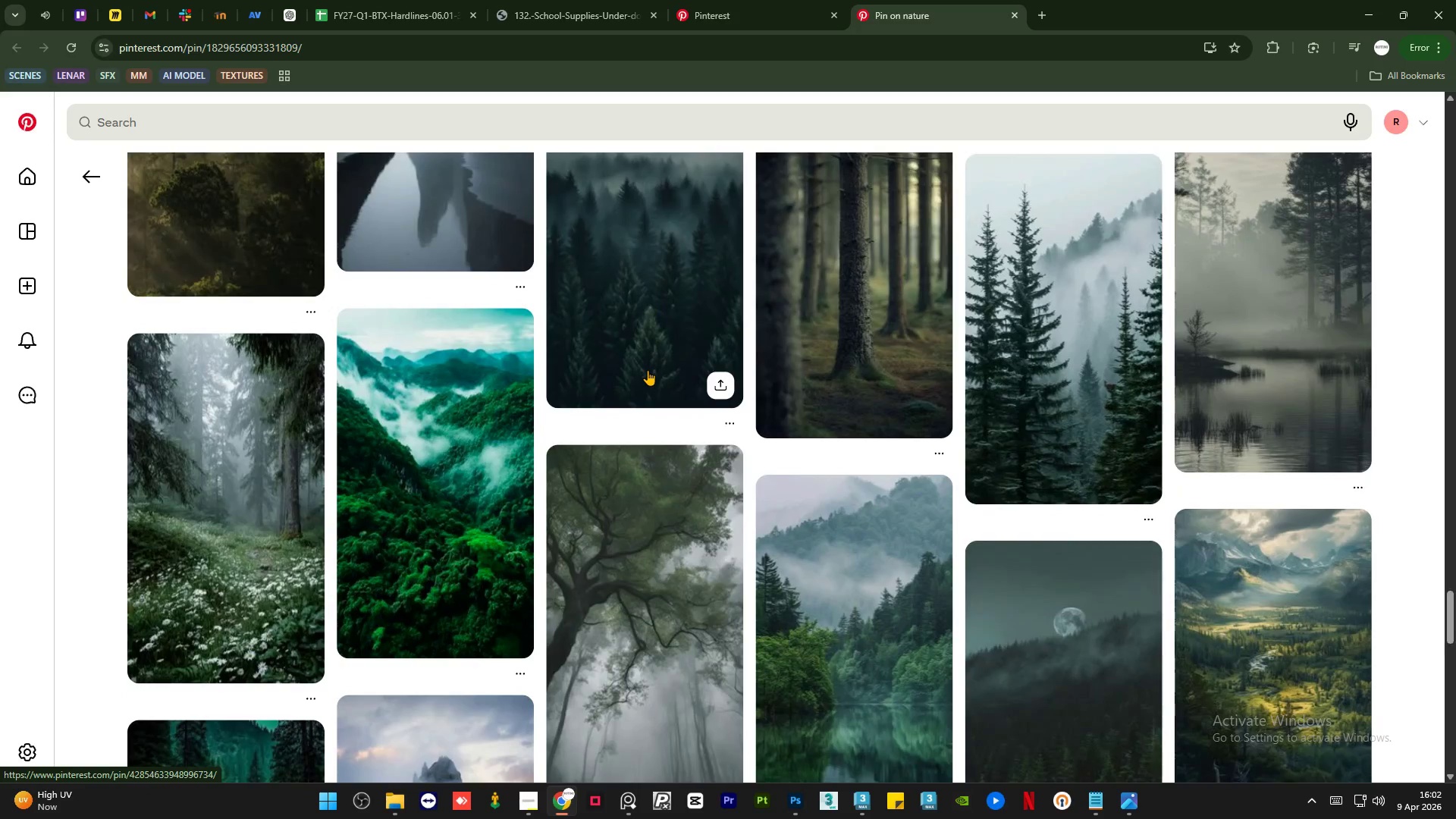 
scroll: coordinate [648, 370], scroll_direction: up, amount: 8.0
 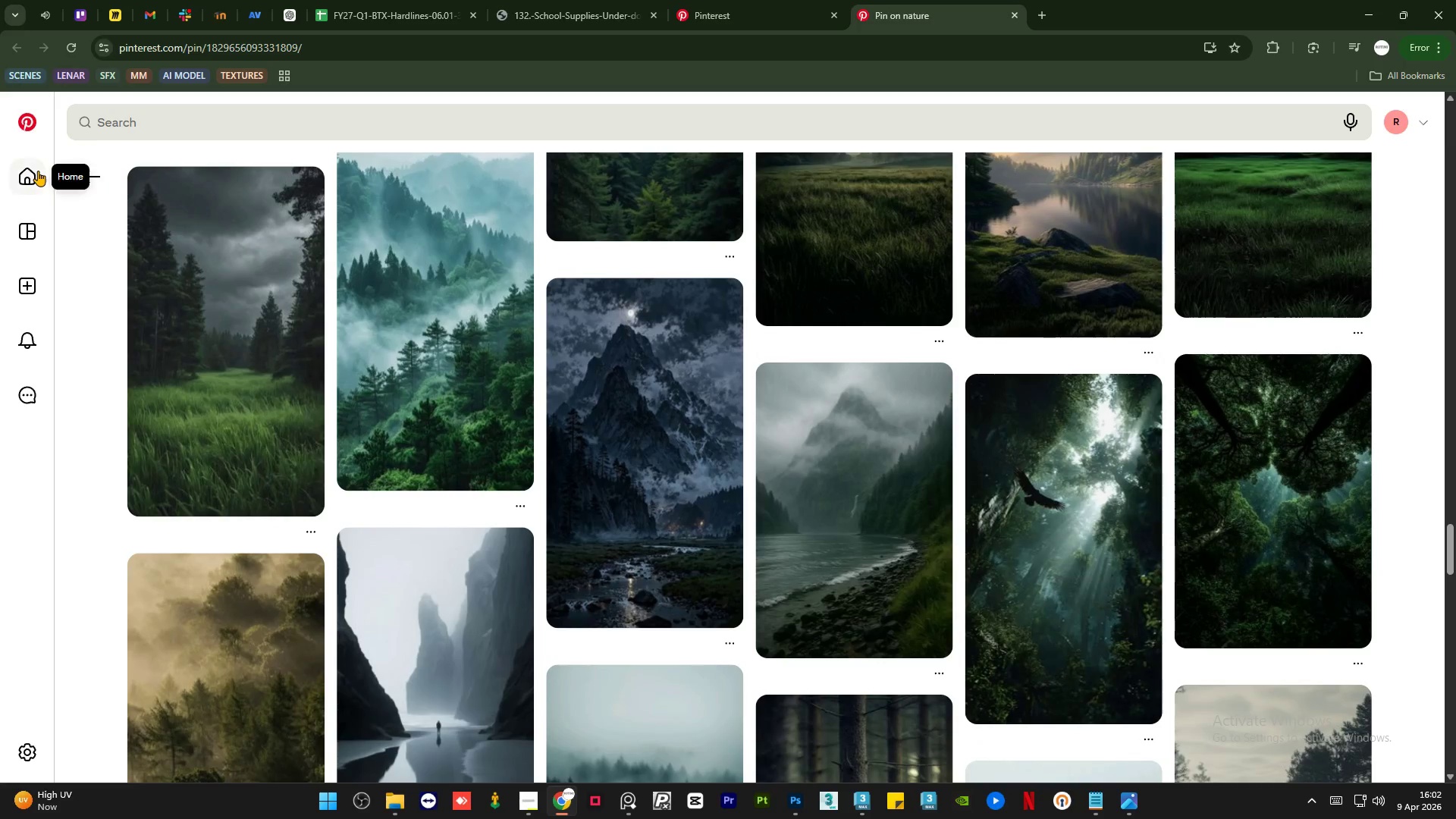 
left_click([80, 175])
 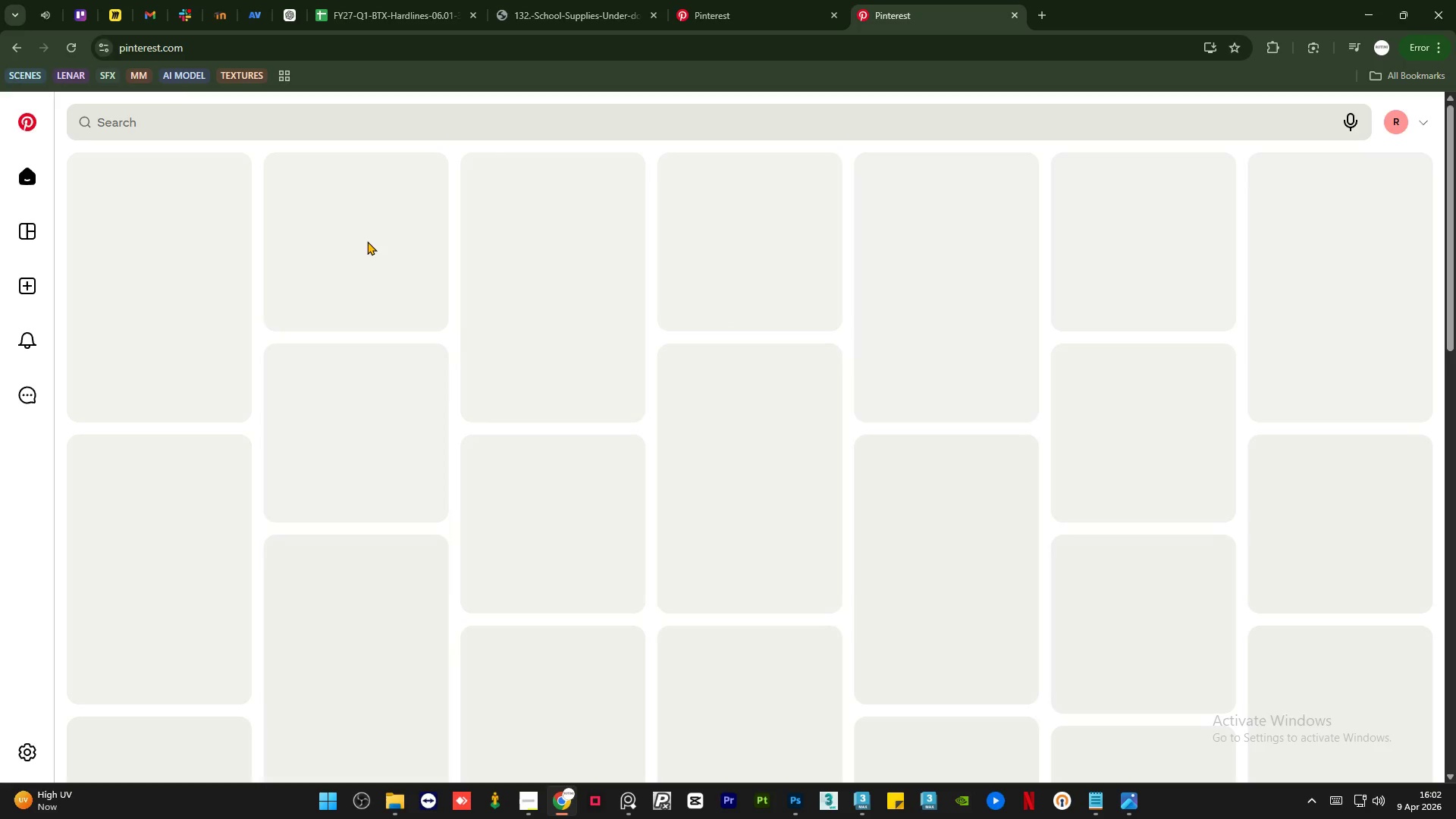 
scroll: coordinate [503, 339], scroll_direction: up, amount: 23.0
 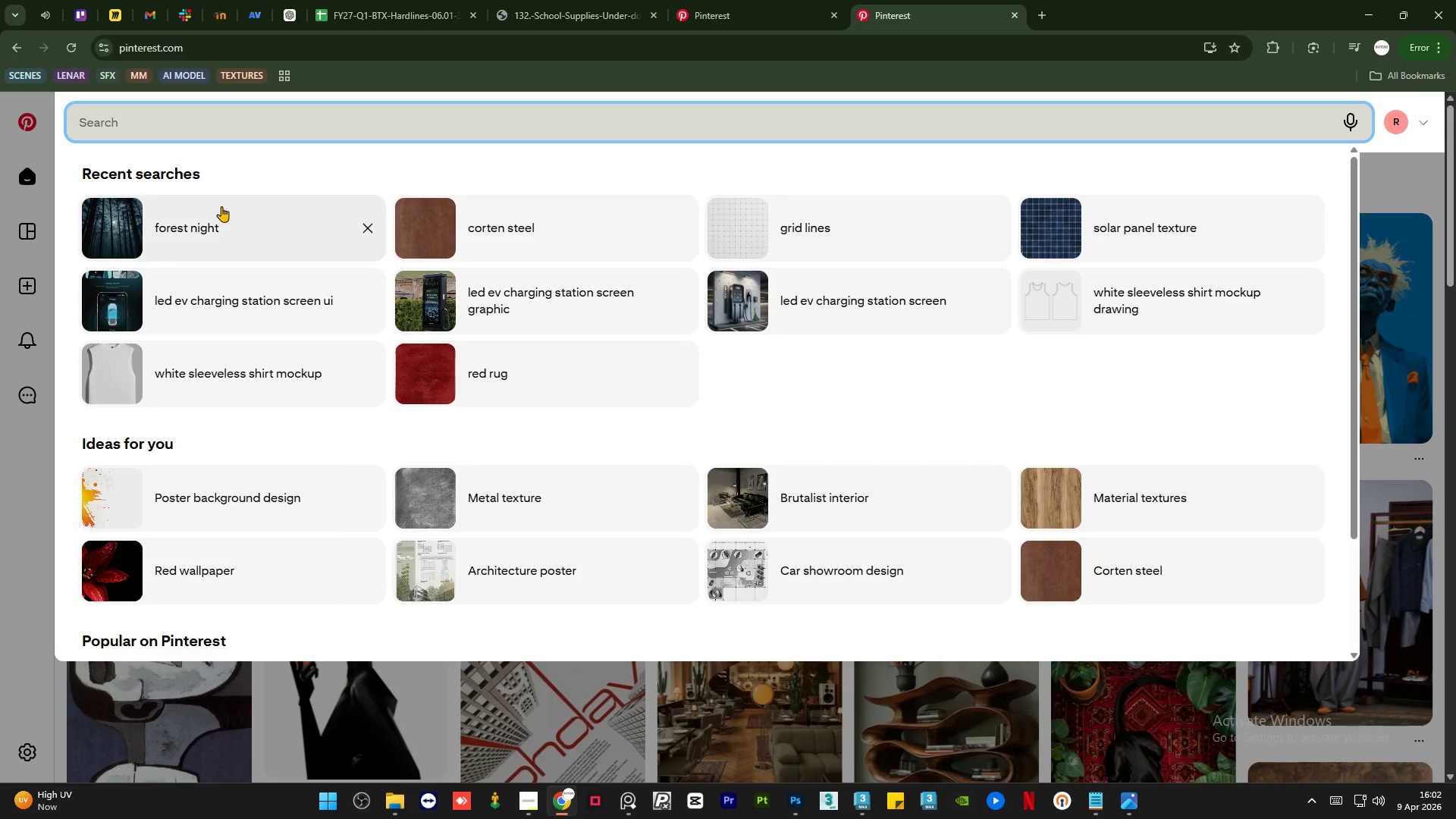 
left_click([222, 225])
 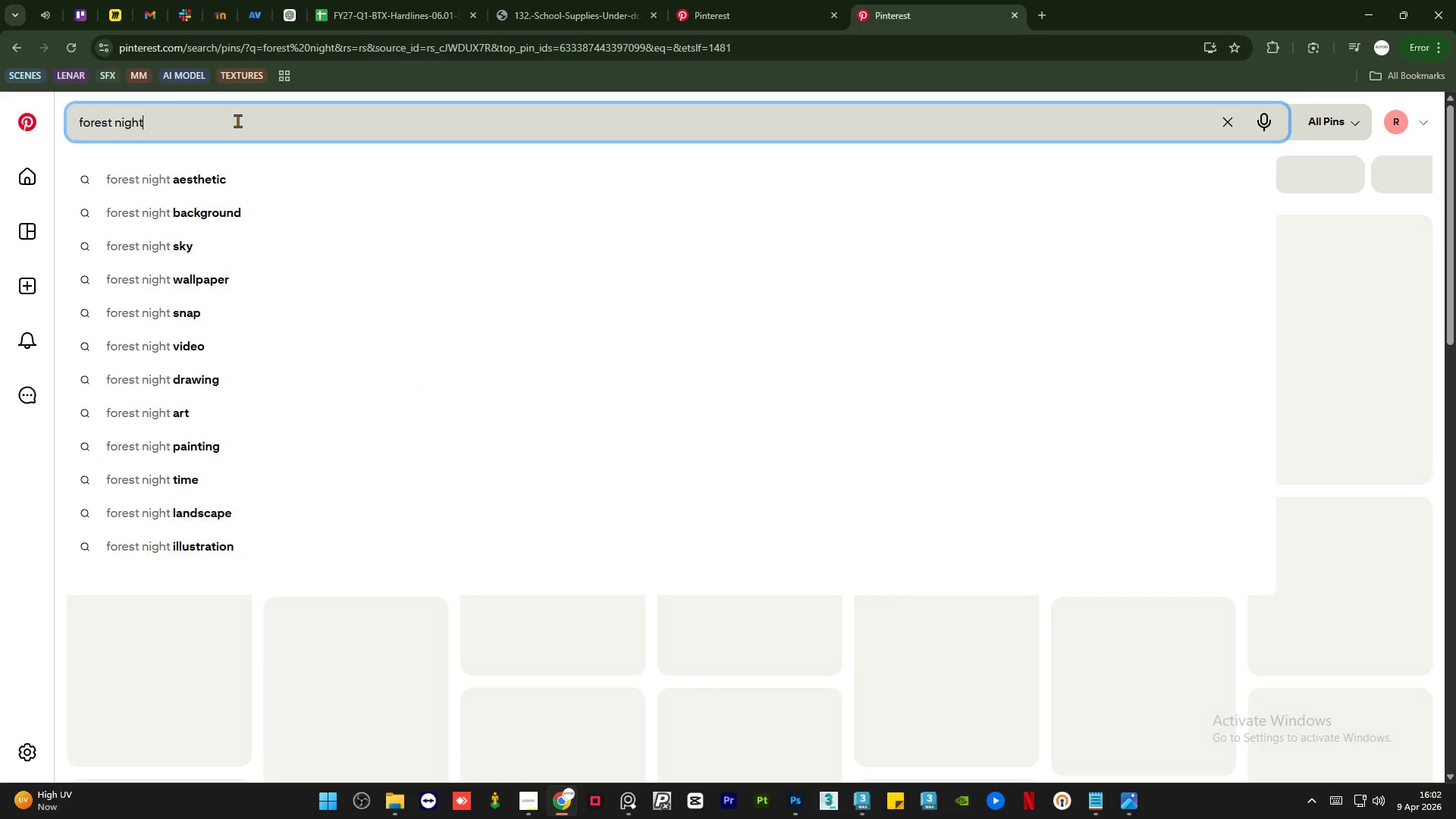 
key(Space)
 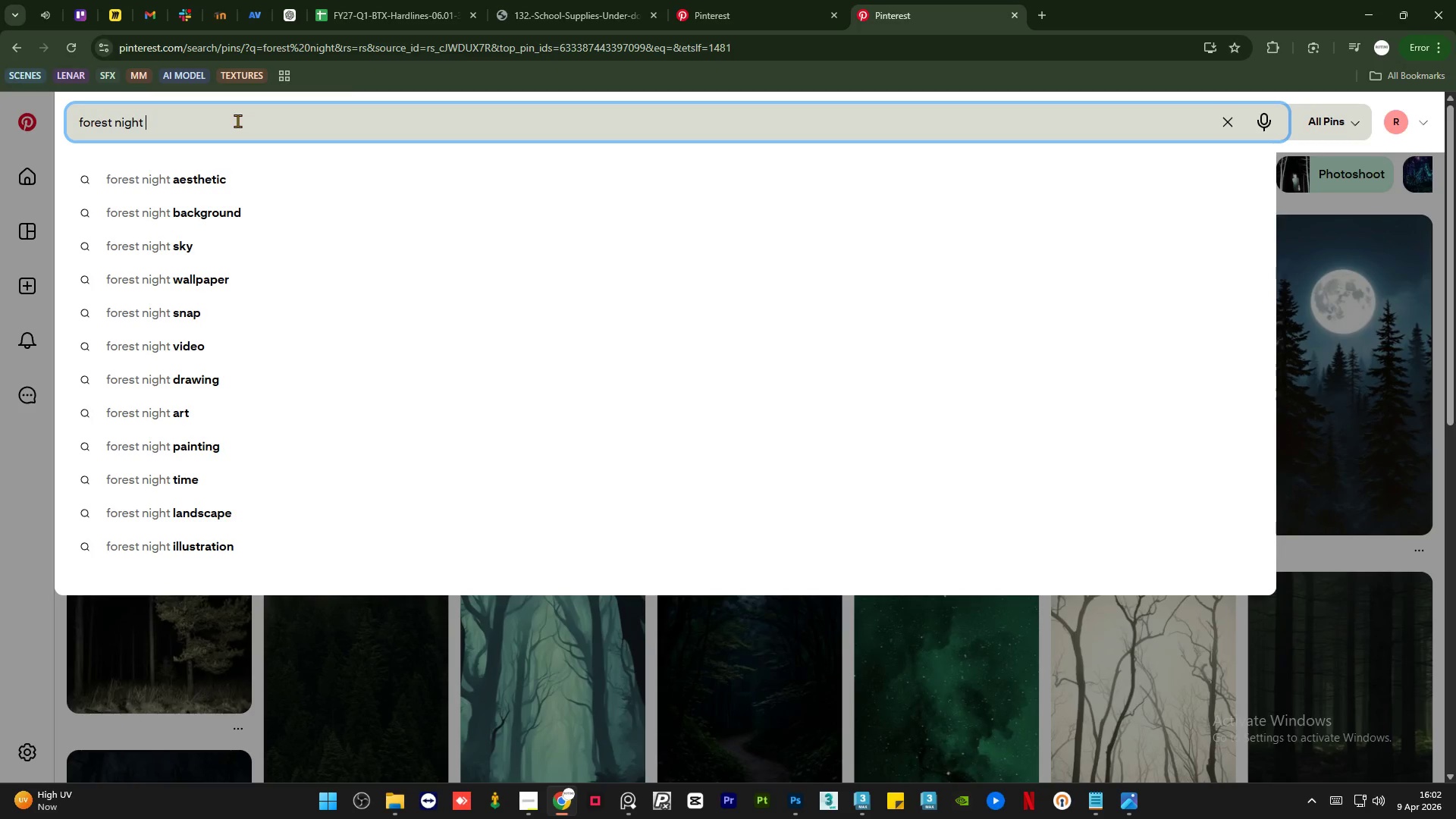 
key(L)
 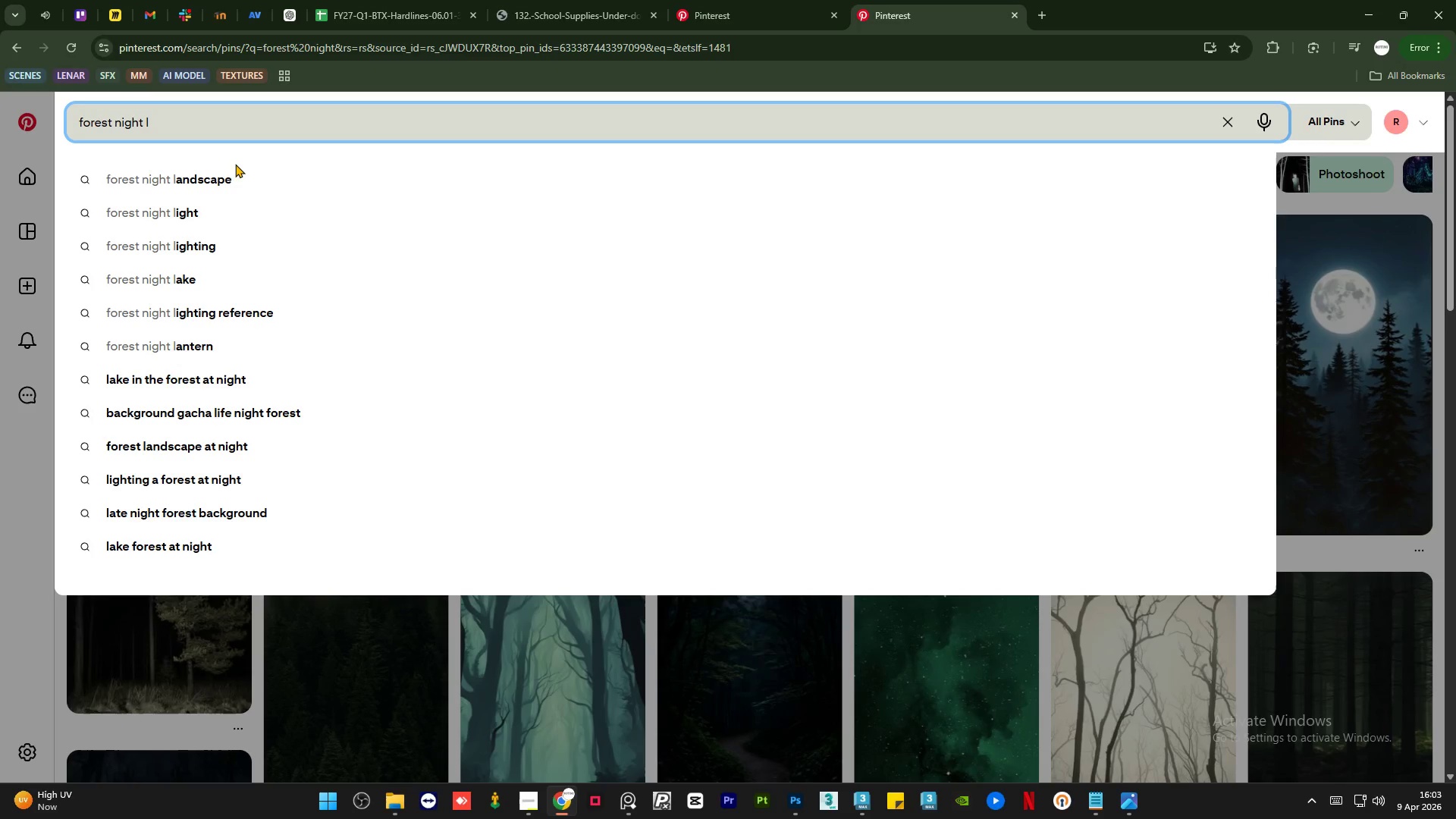 
left_click([233, 174])
 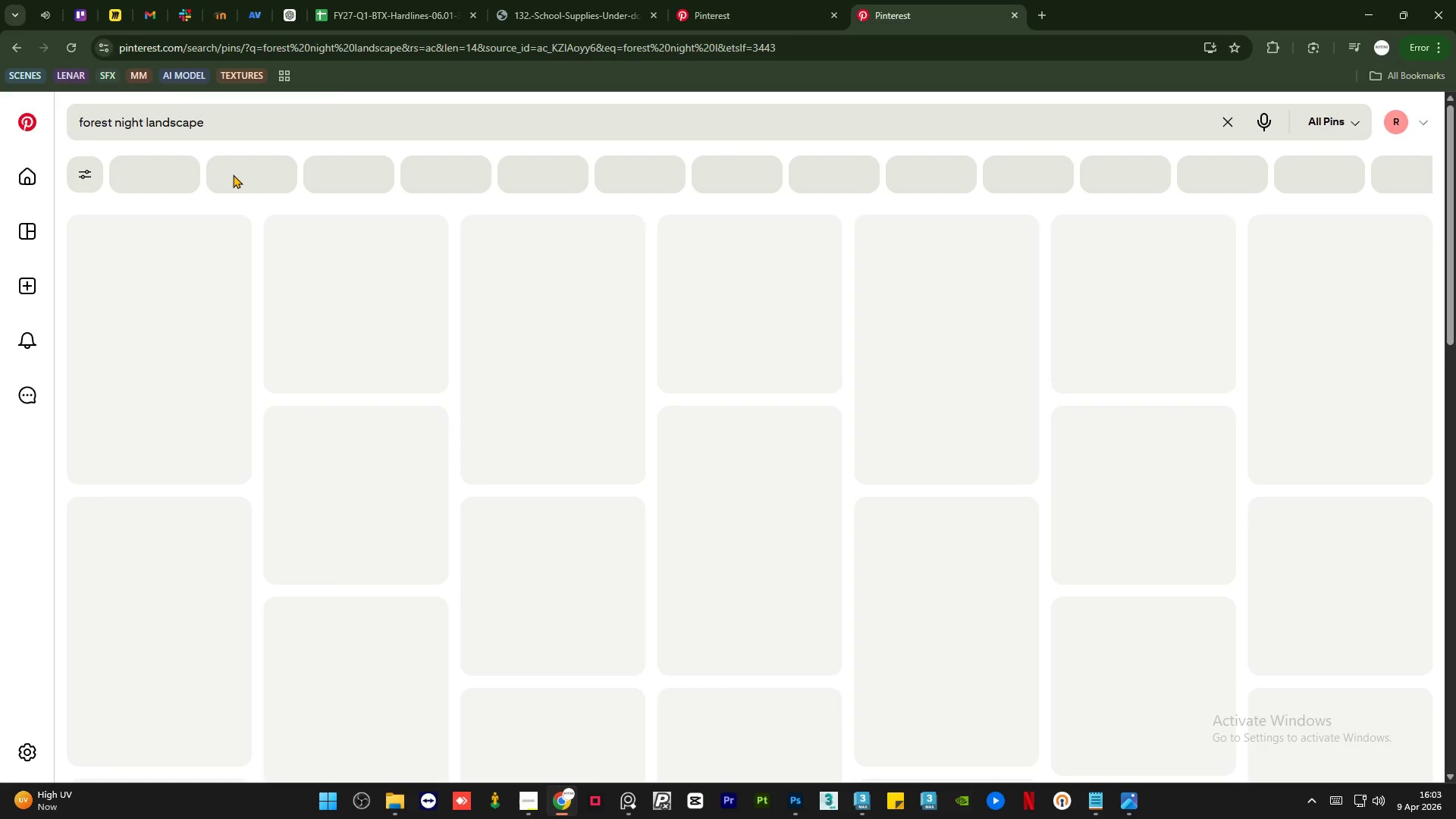 
mouse_move([463, 253])
 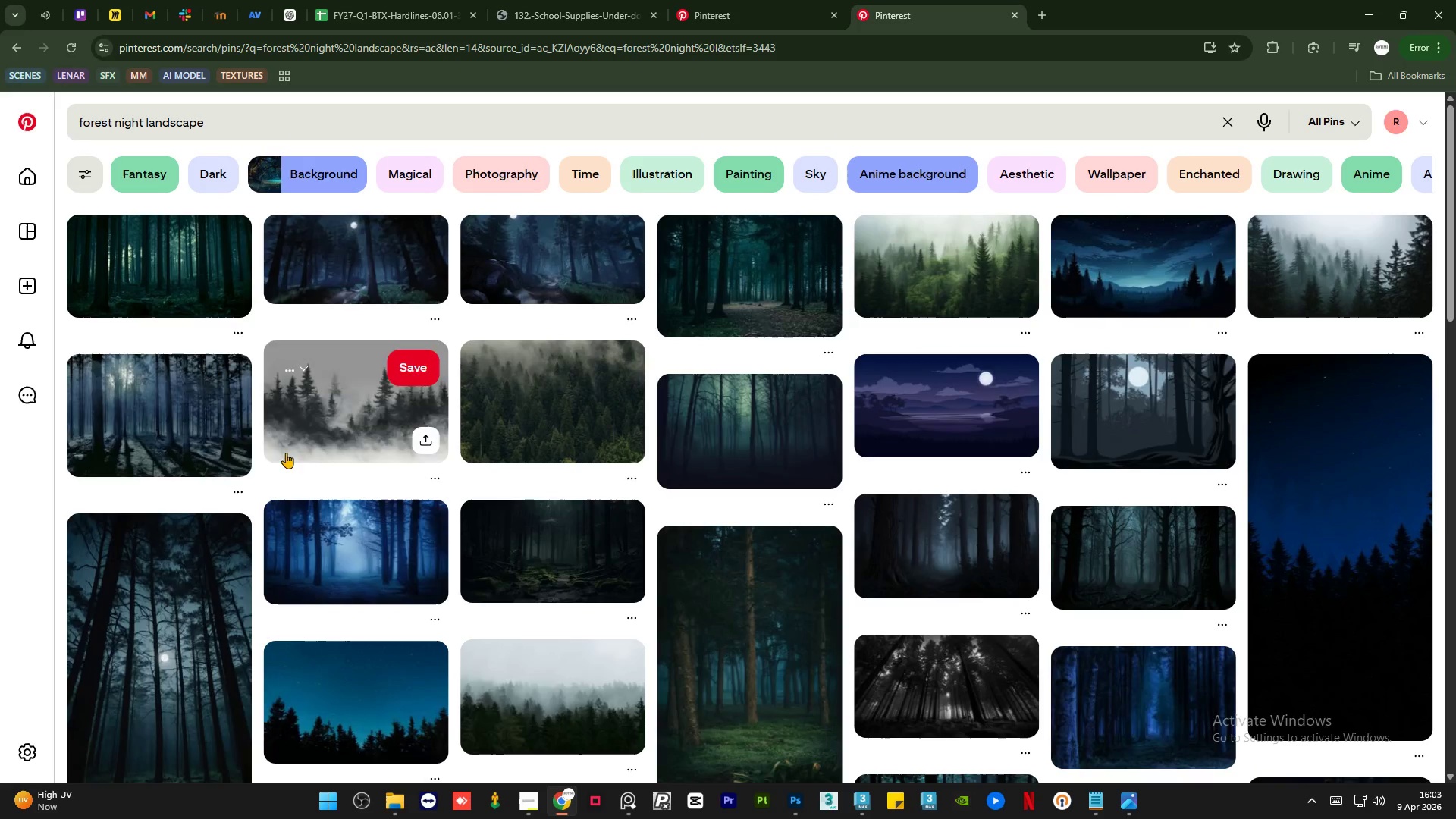 
wait(12.33)
 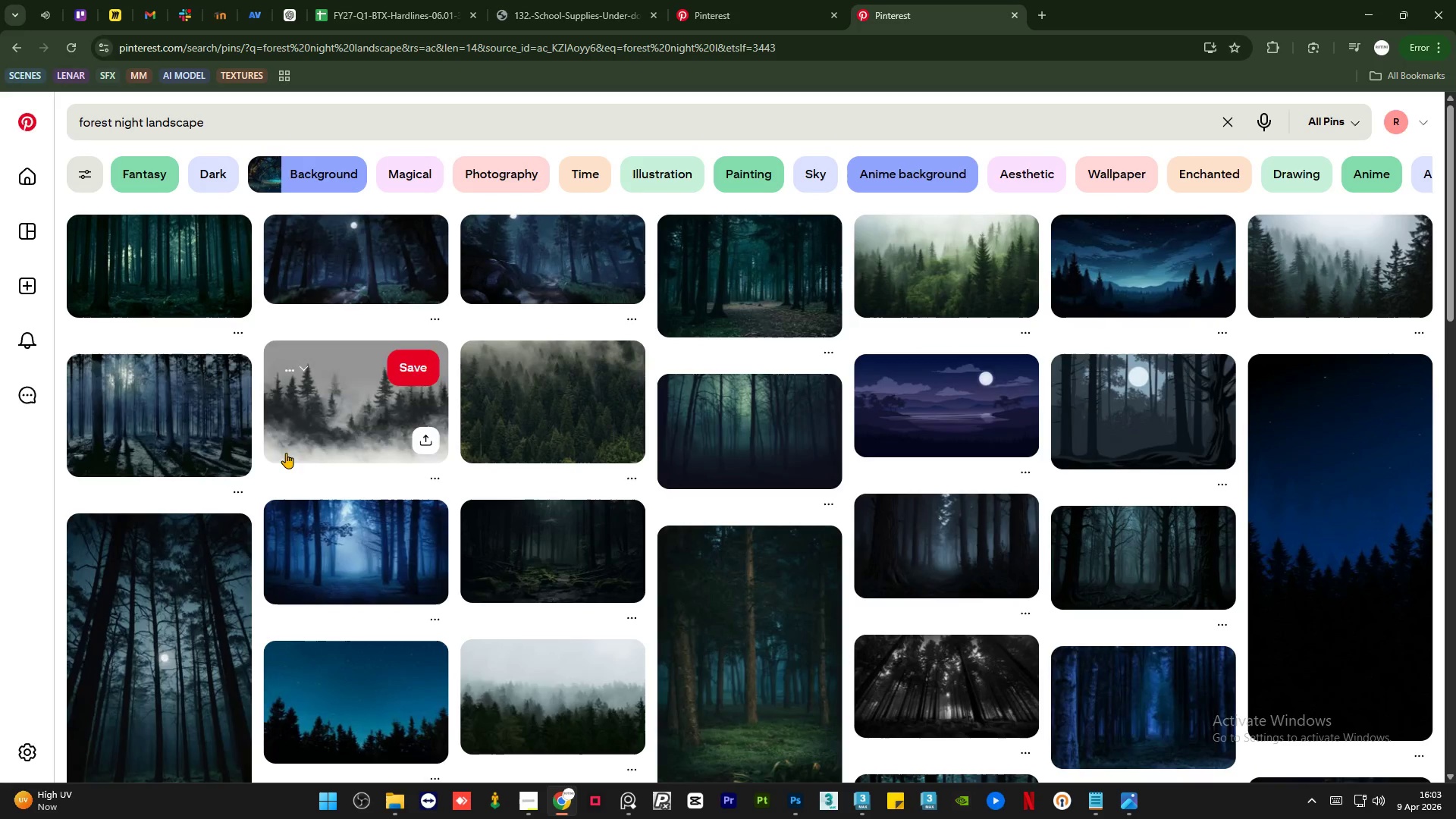 
scroll: coordinate [602, 432], scroll_direction: down, amount: 7.0
 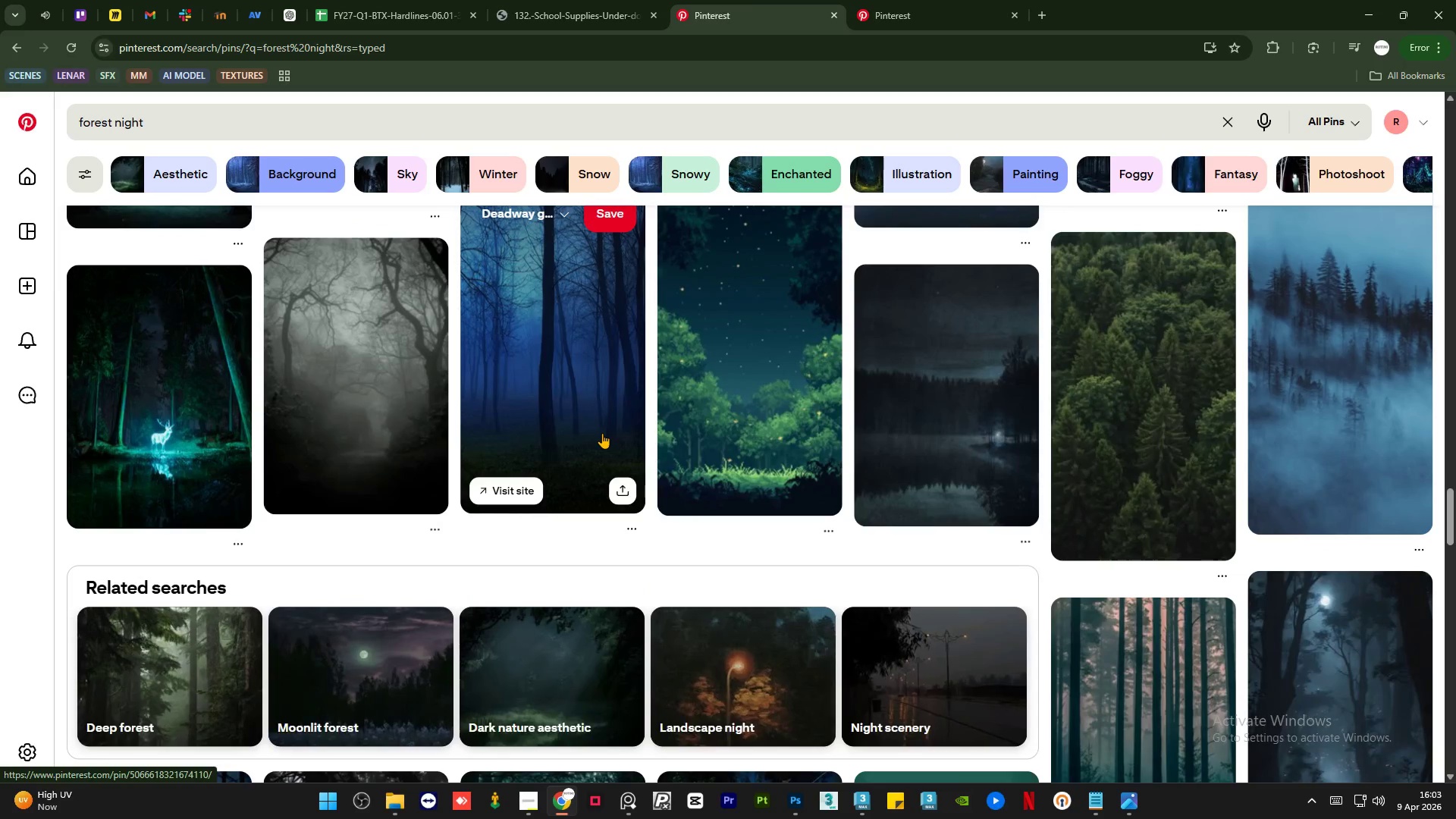 
scroll: coordinate [602, 433], scroll_direction: up, amount: 5.0
 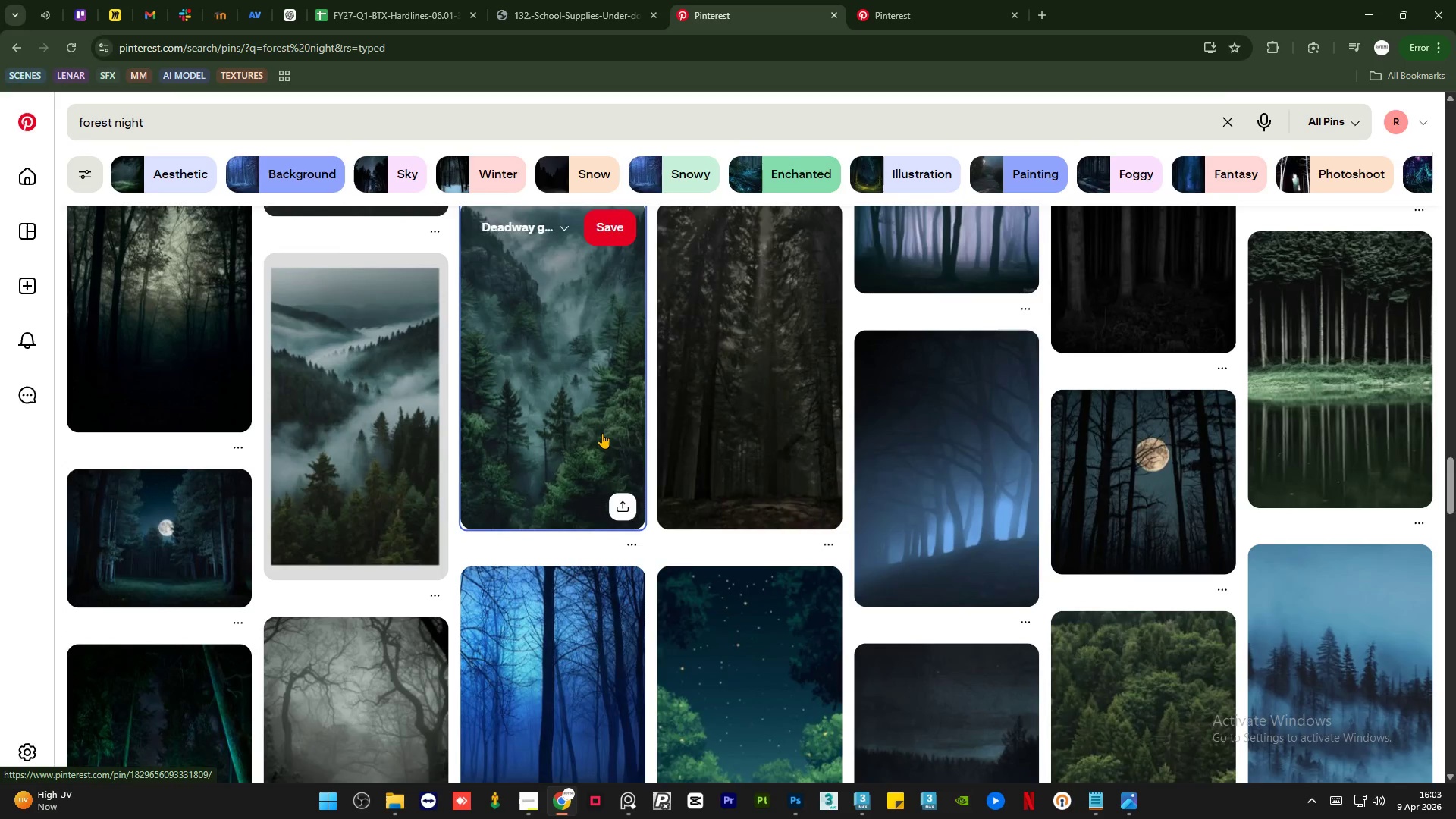 
scroll: coordinate [610, 423], scroll_direction: down, amount: 6.0
 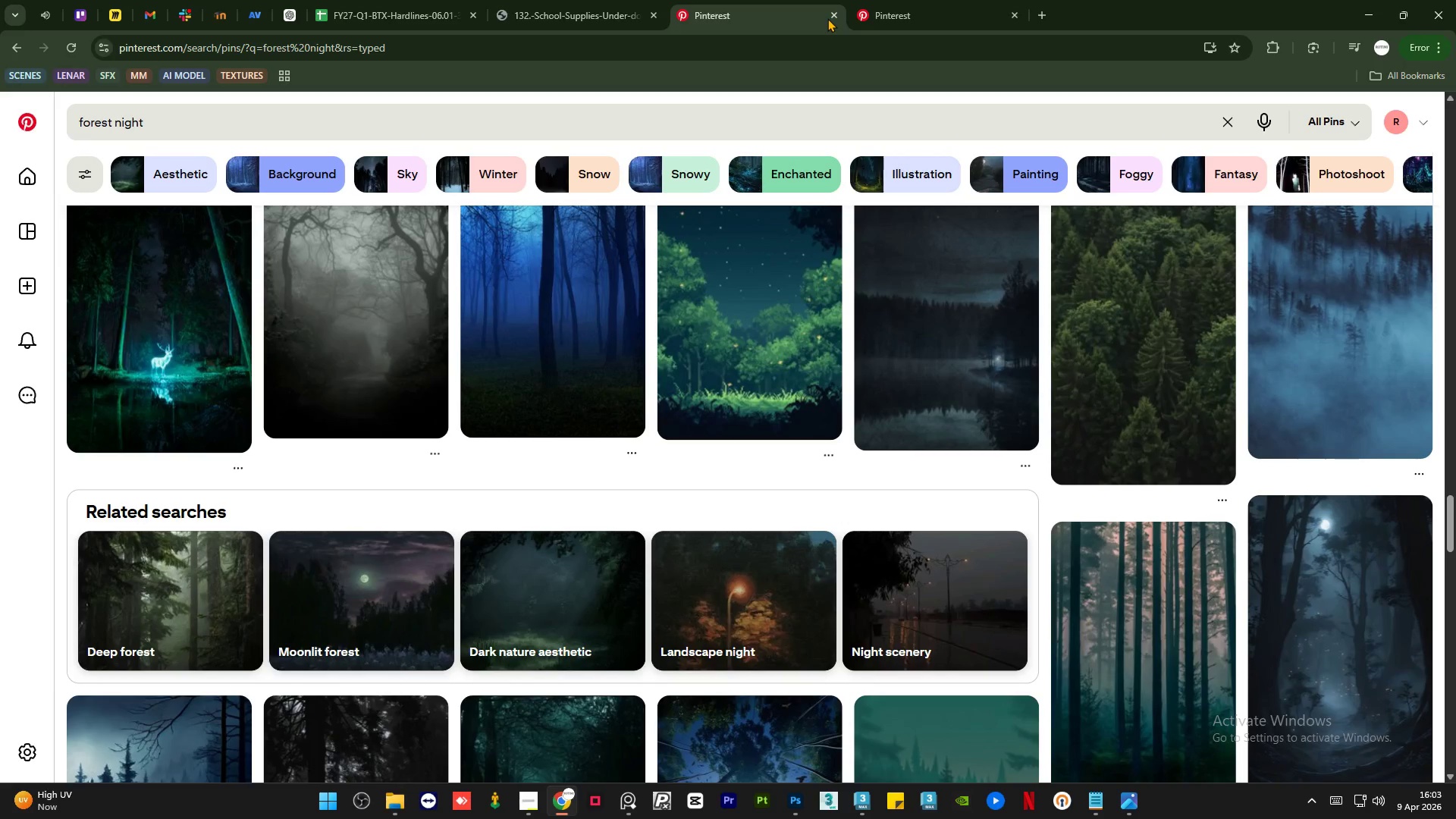 
double_click([830, 14])
 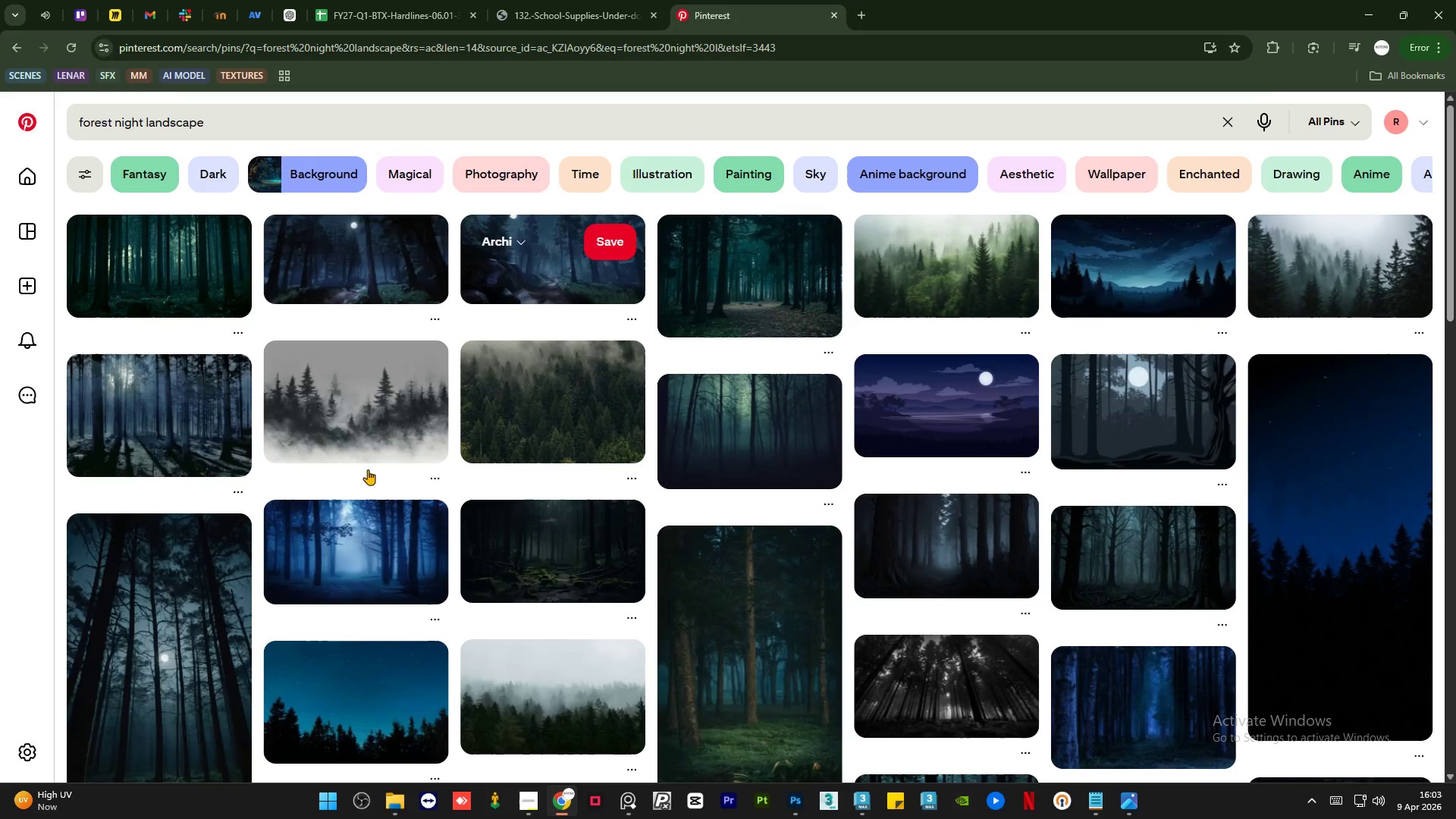 
scroll: coordinate [281, 449], scroll_direction: down, amount: 3.0
 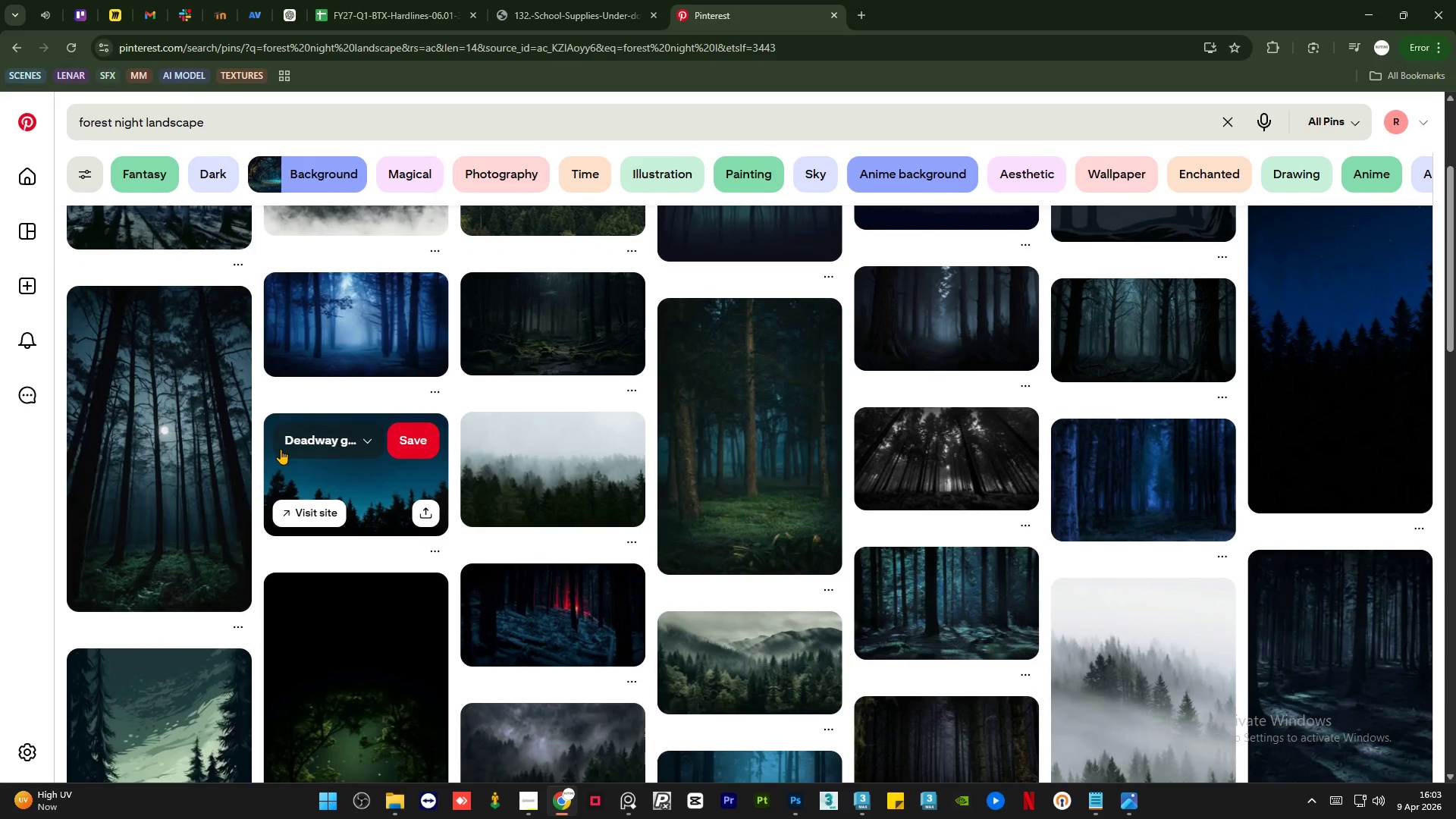 
scroll: coordinate [281, 449], scroll_direction: up, amount: 3.0
 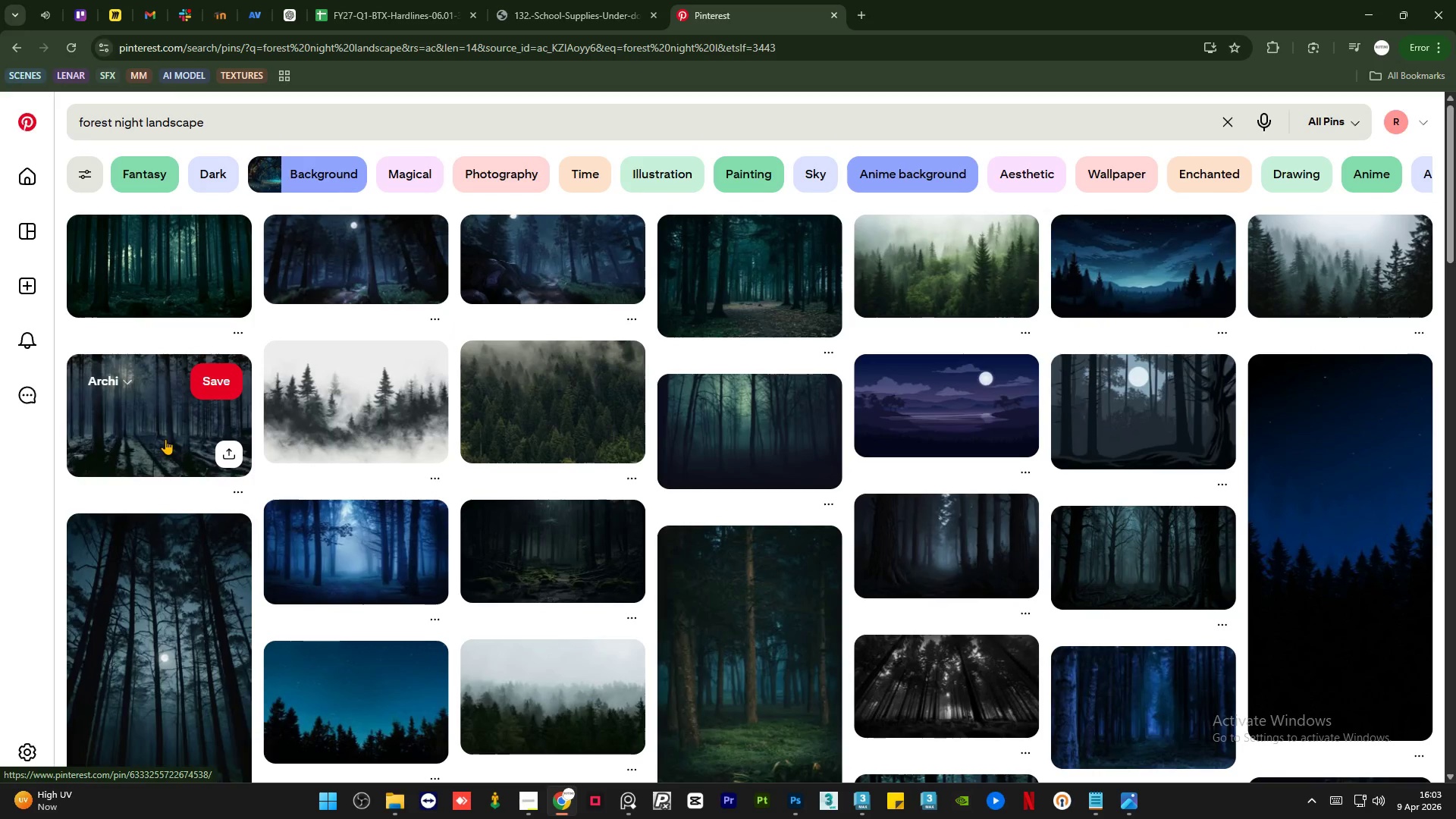 
middle_click([165, 438])
 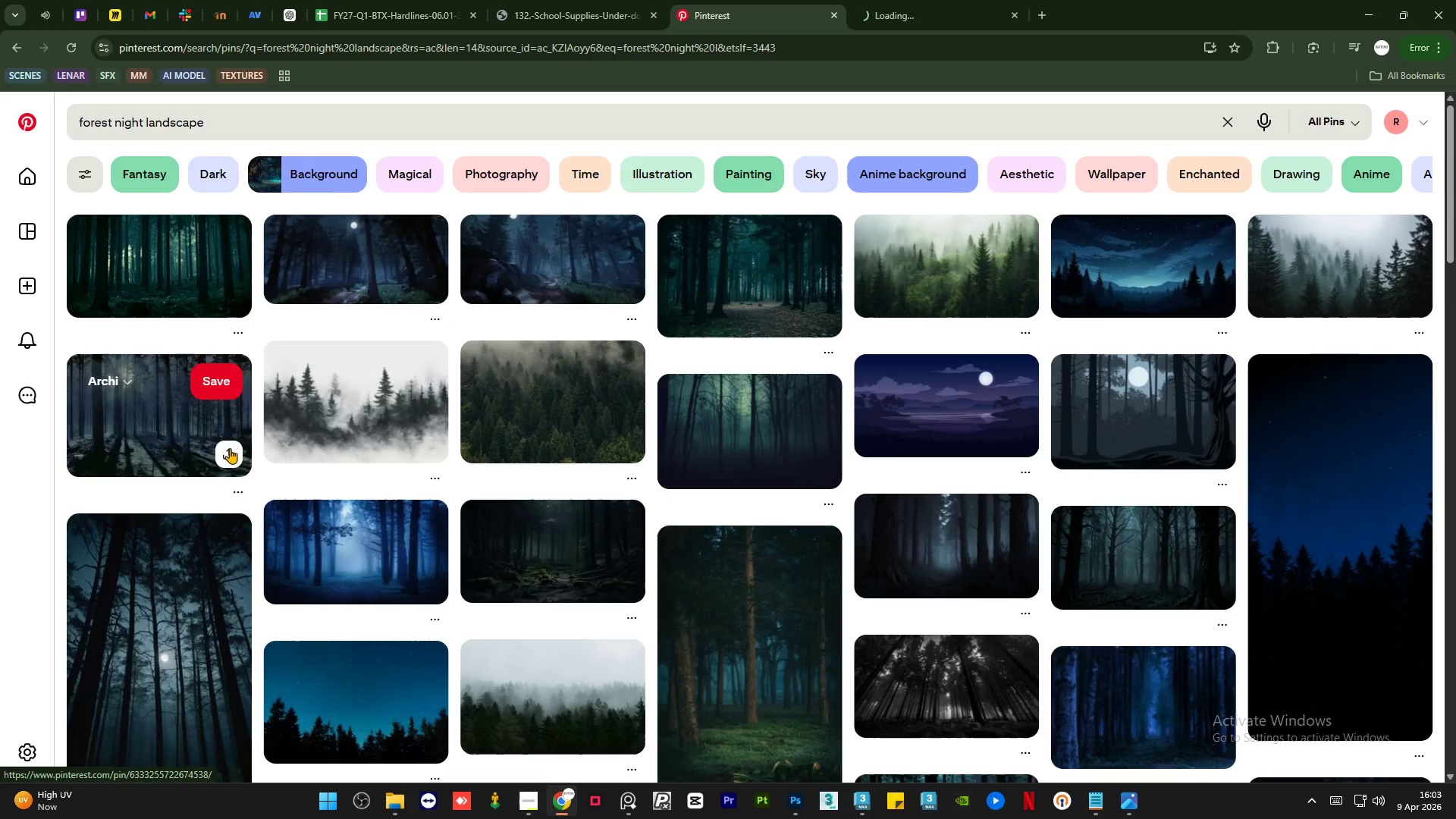 
scroll: coordinate [361, 514], scroll_direction: down, amount: 8.0
 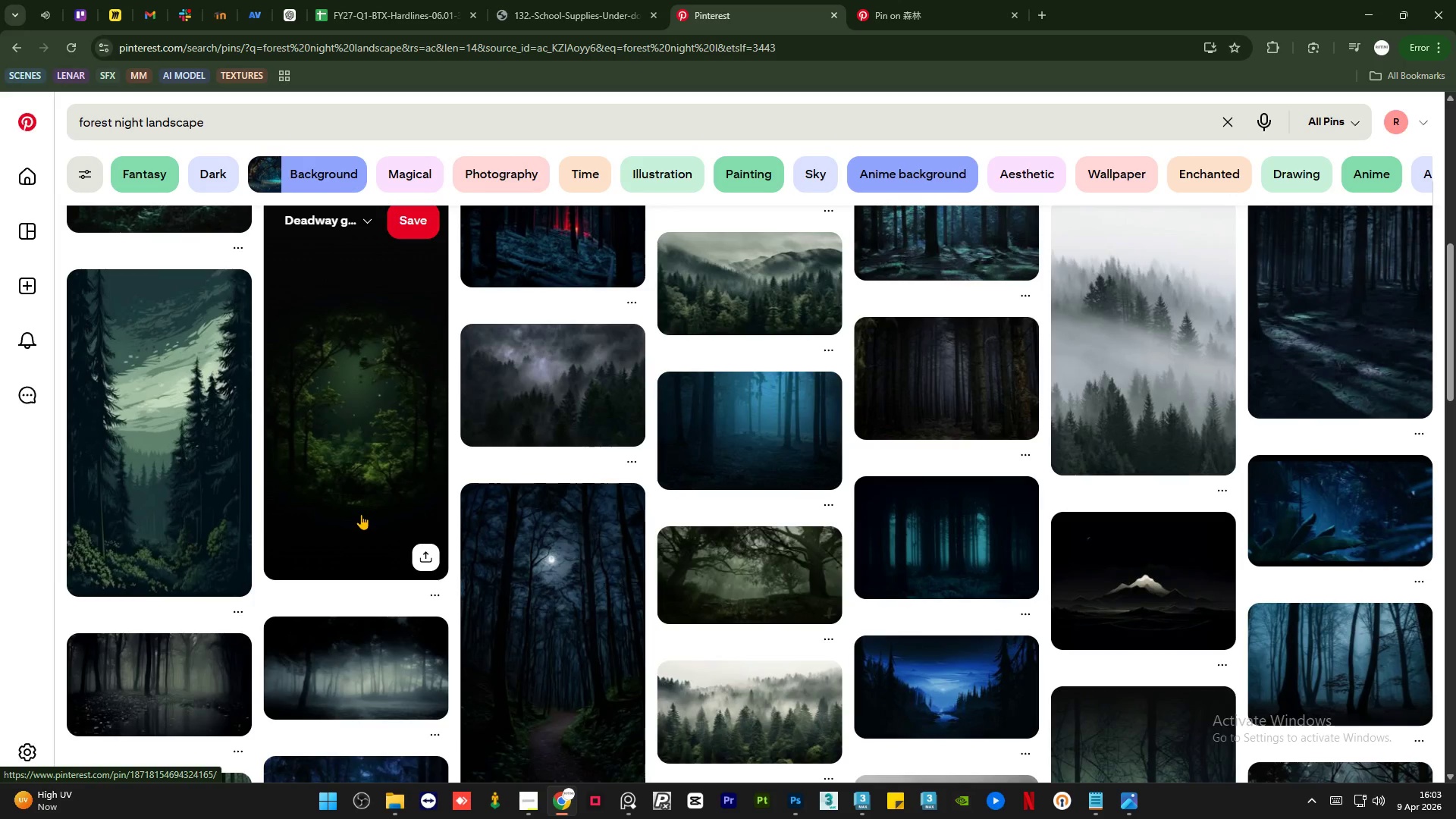 
scroll: coordinate [586, 535], scroll_direction: up, amount: 1.0
 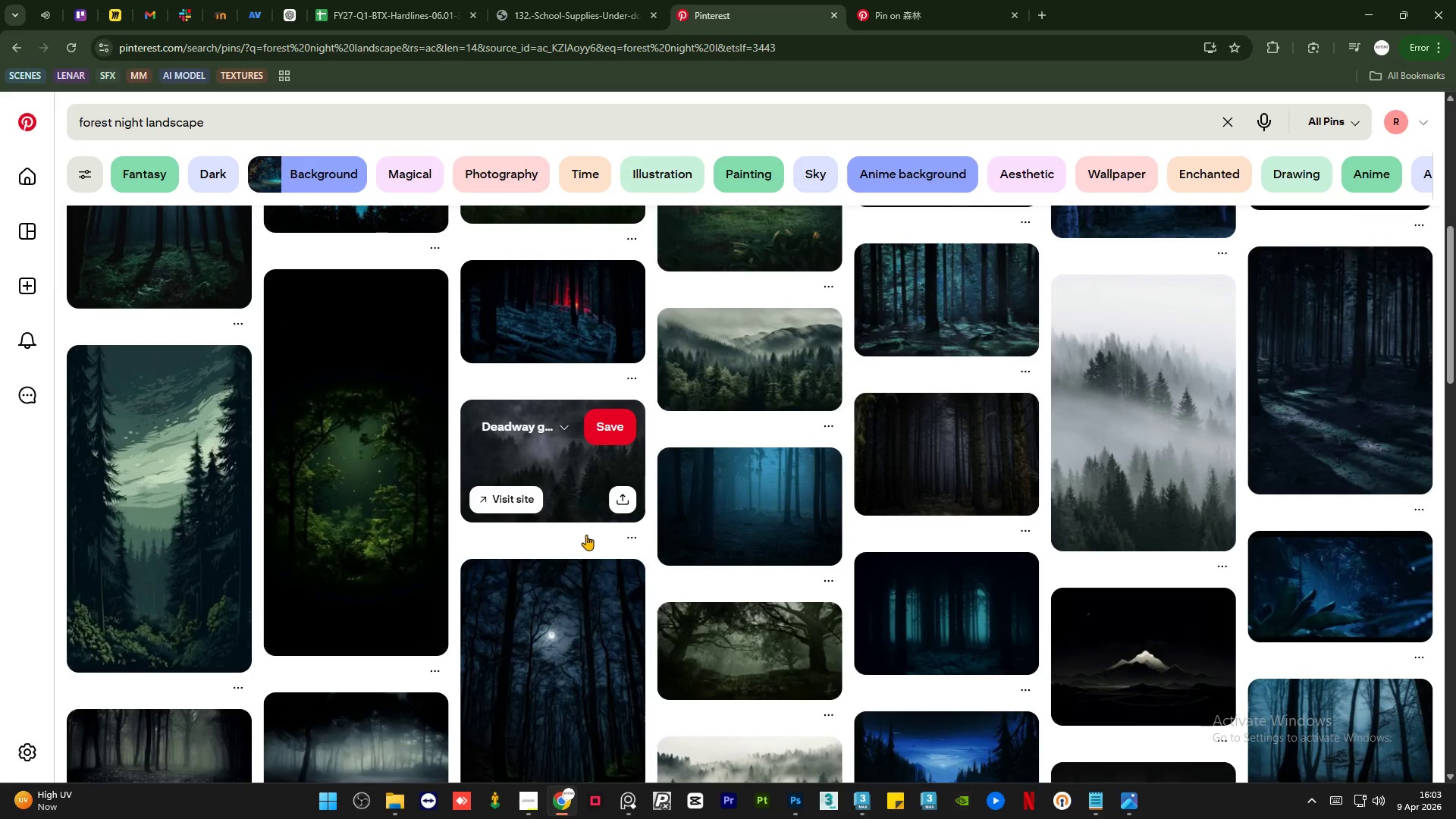 
scroll: coordinate [582, 541], scroll_direction: down, amount: 3.0
 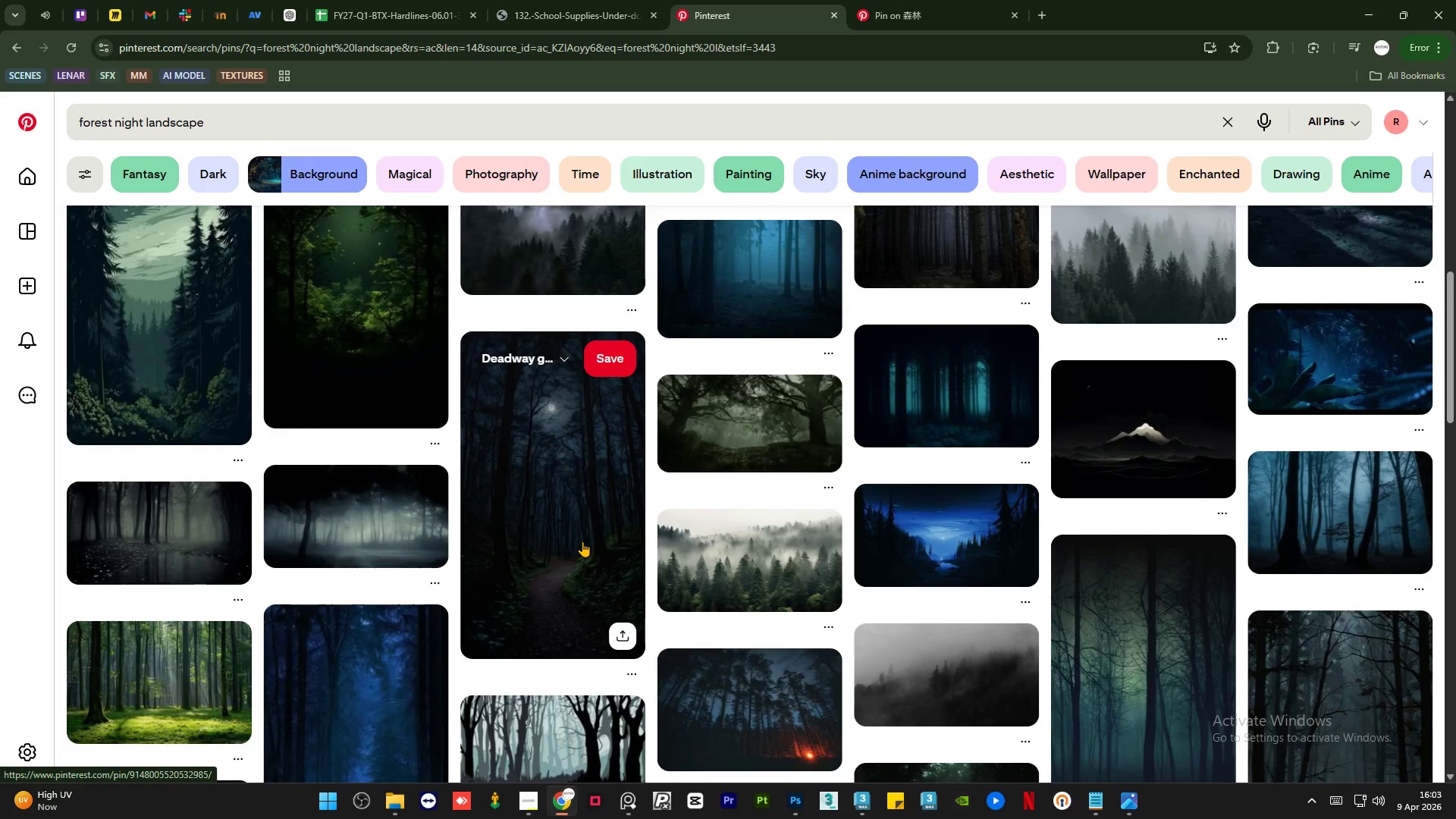 
wait(6.05)
 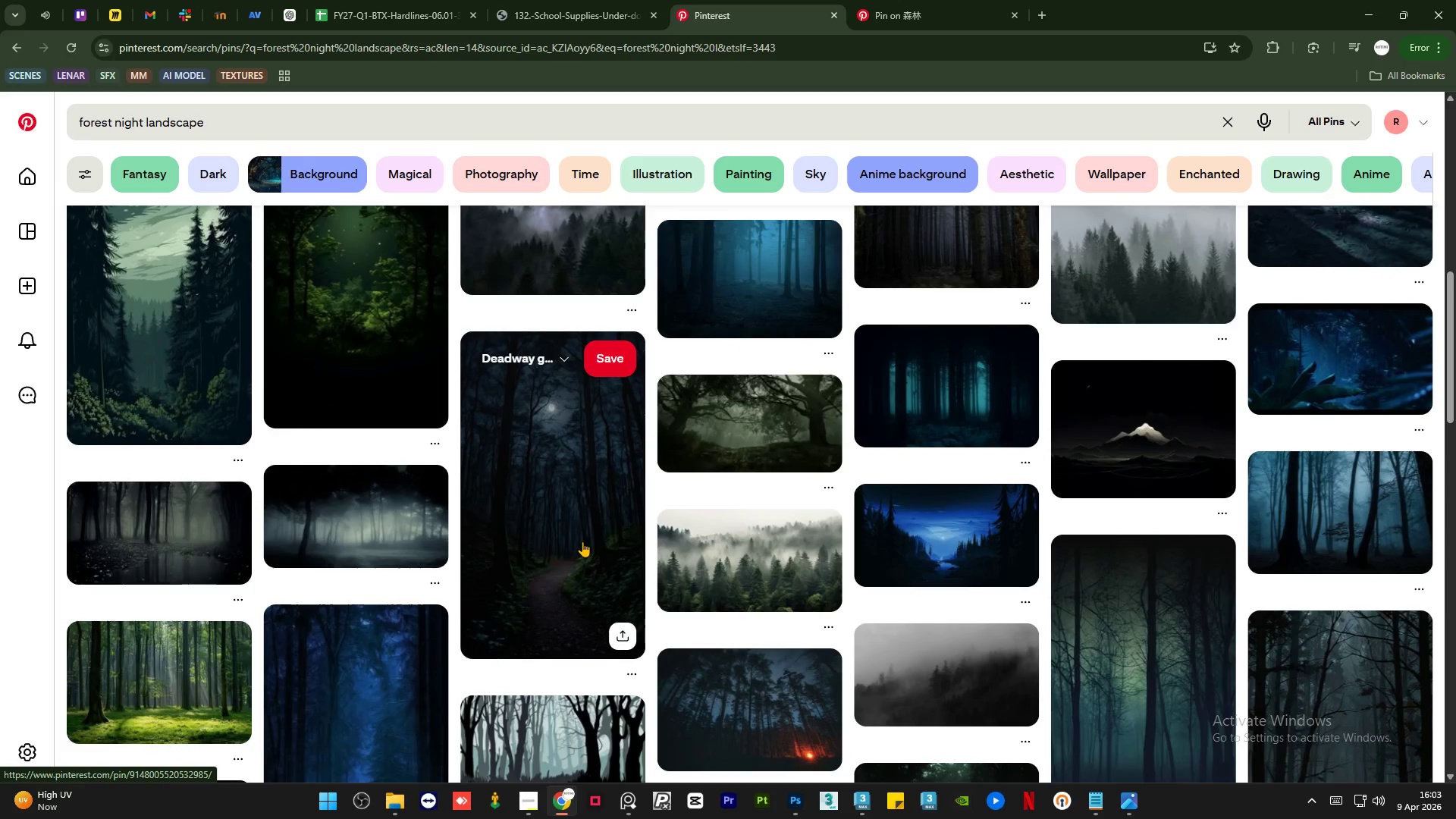 
scroll: coordinate [599, 545], scroll_direction: down, amount: 5.0
 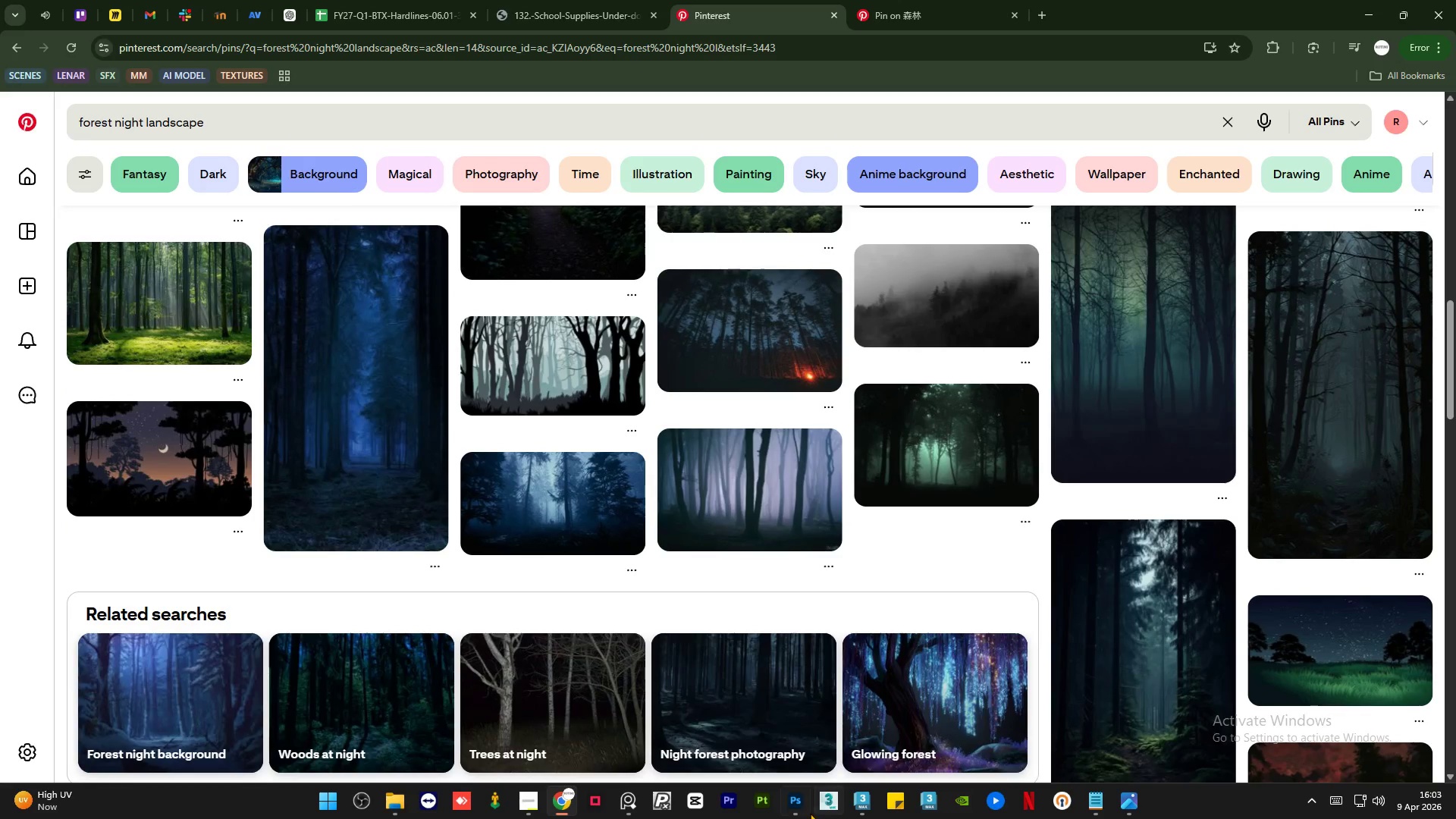 
left_click([808, 812])
 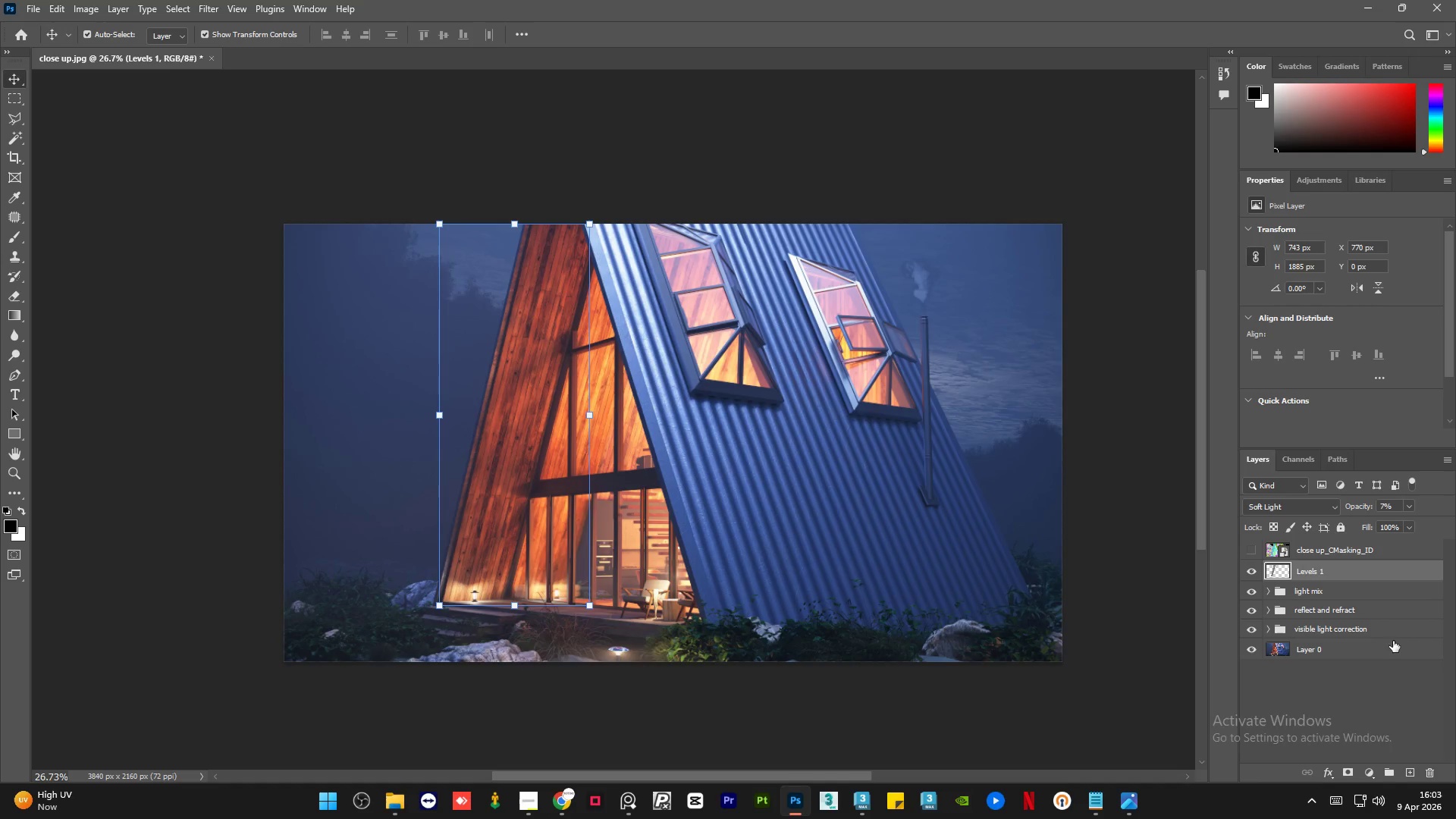 
left_click([1376, 645])
 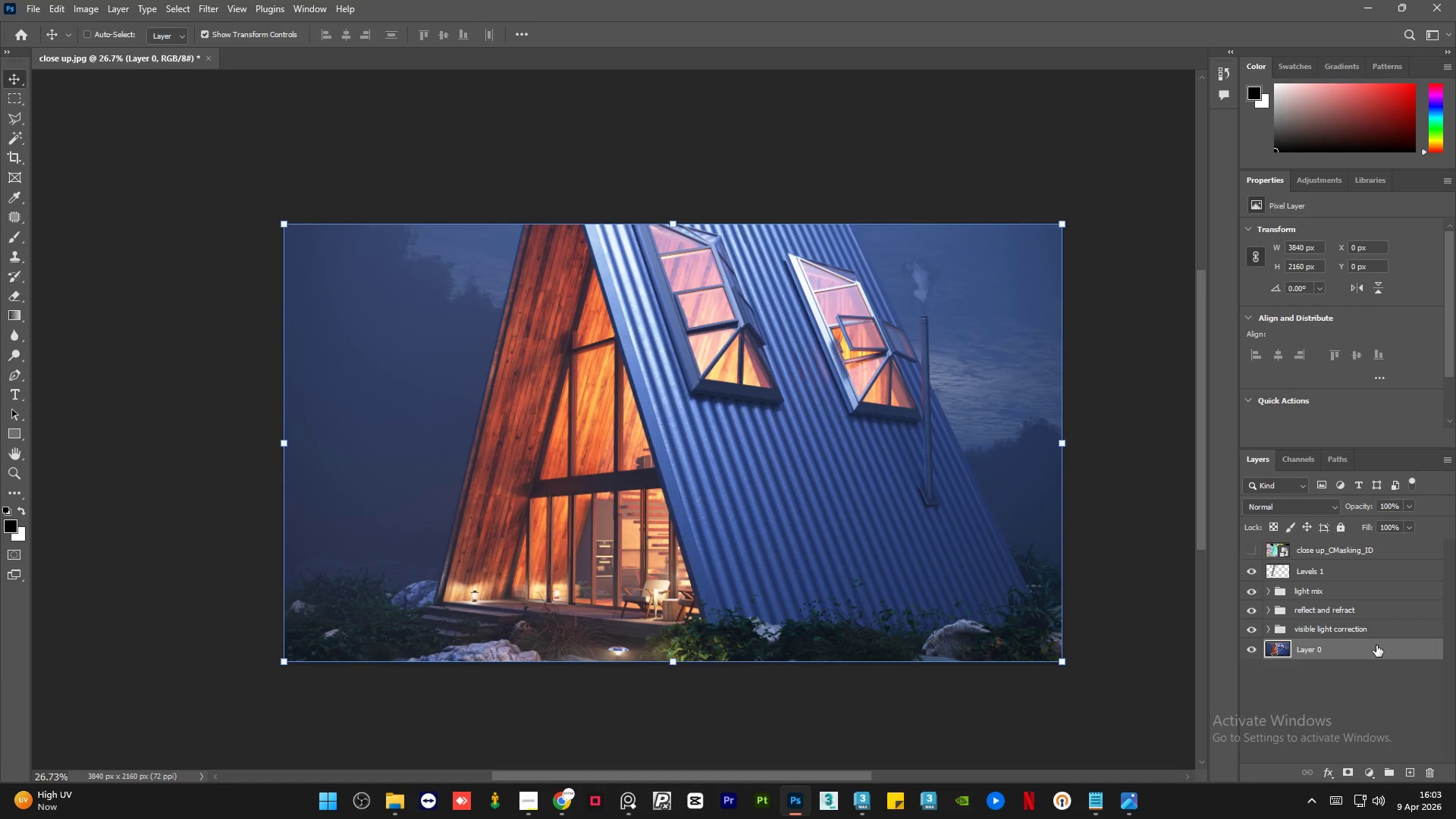 
key(Control+J)
 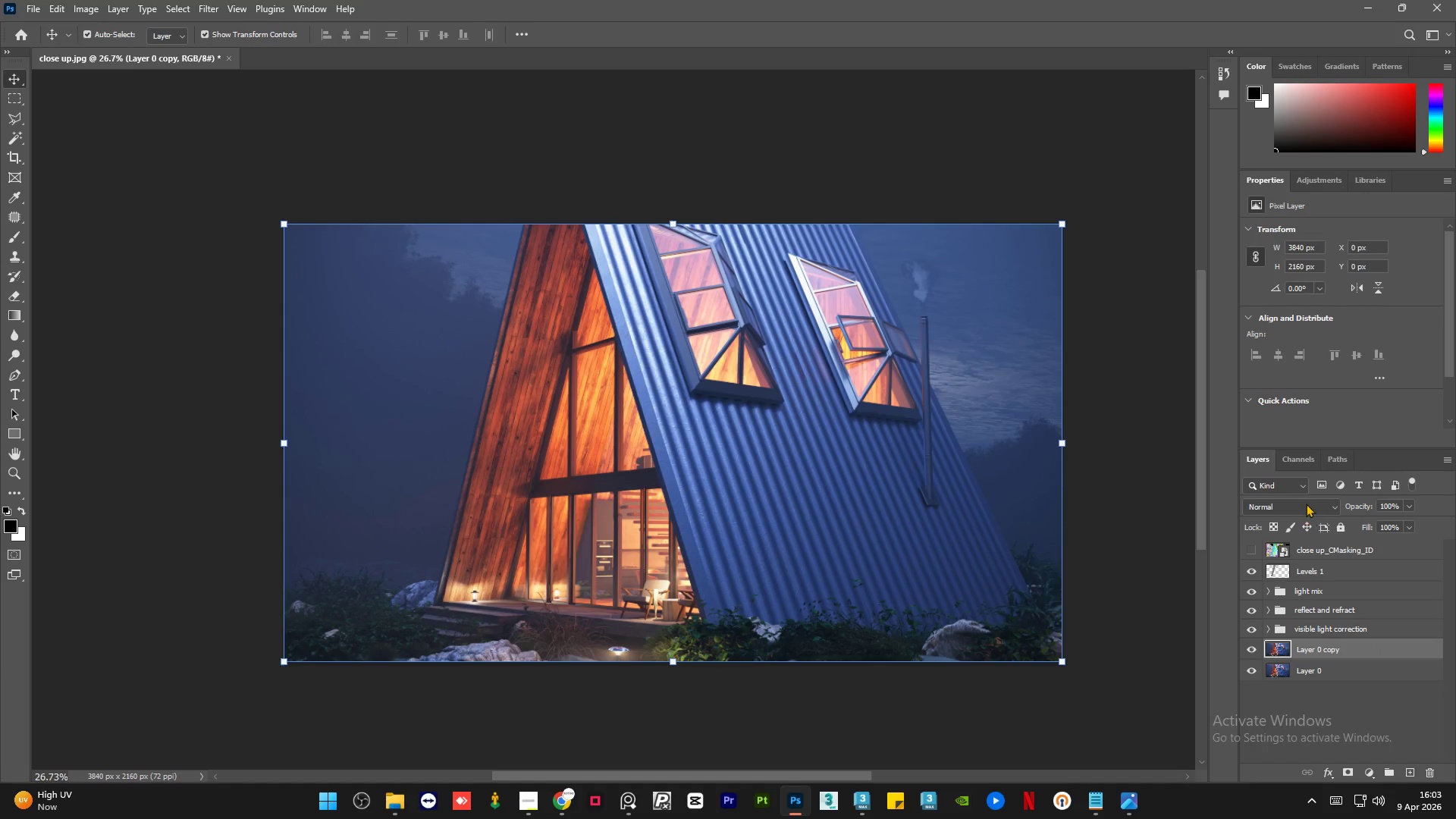 
left_click([1307, 501])
 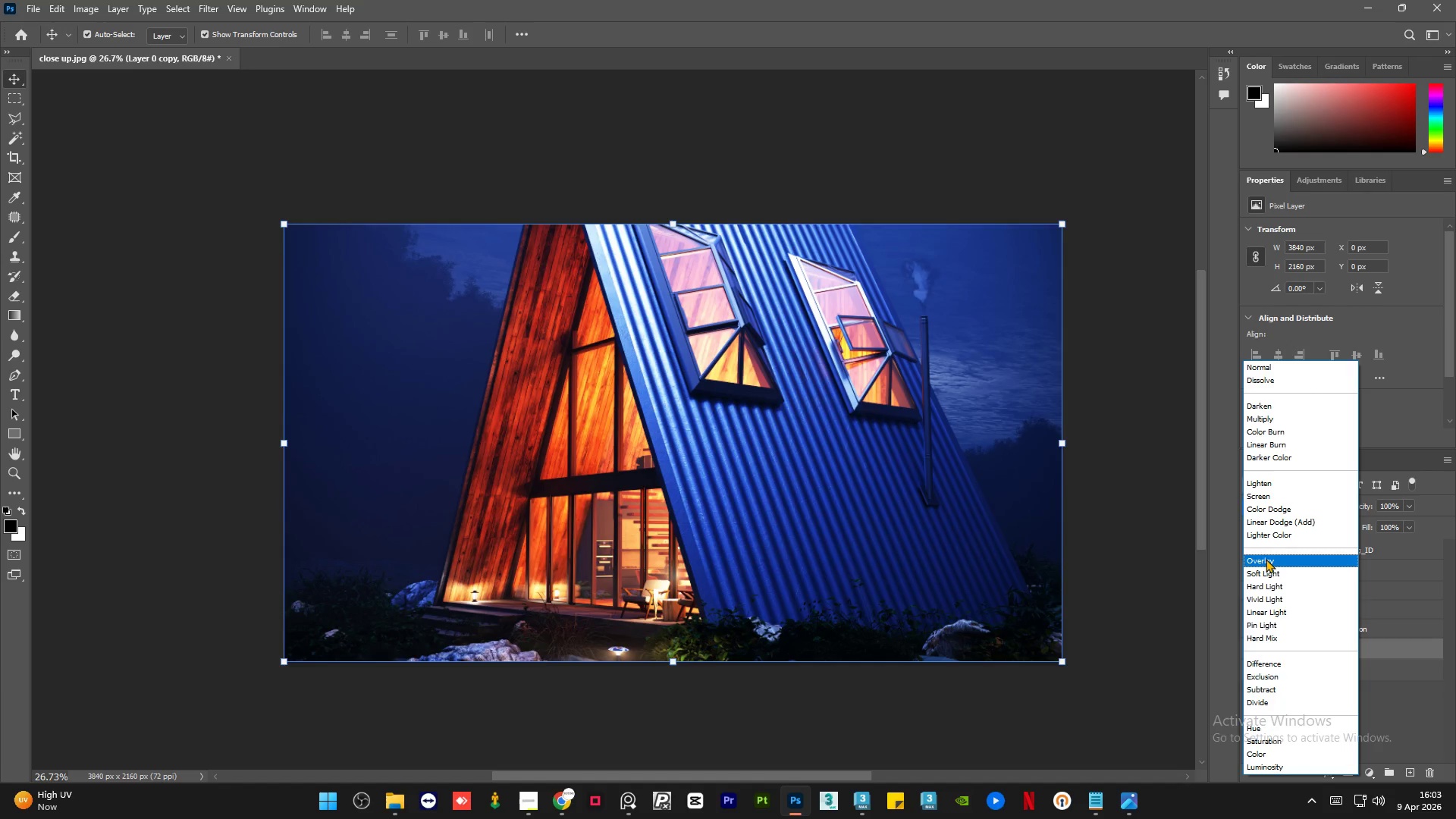 
left_click([1266, 559])
 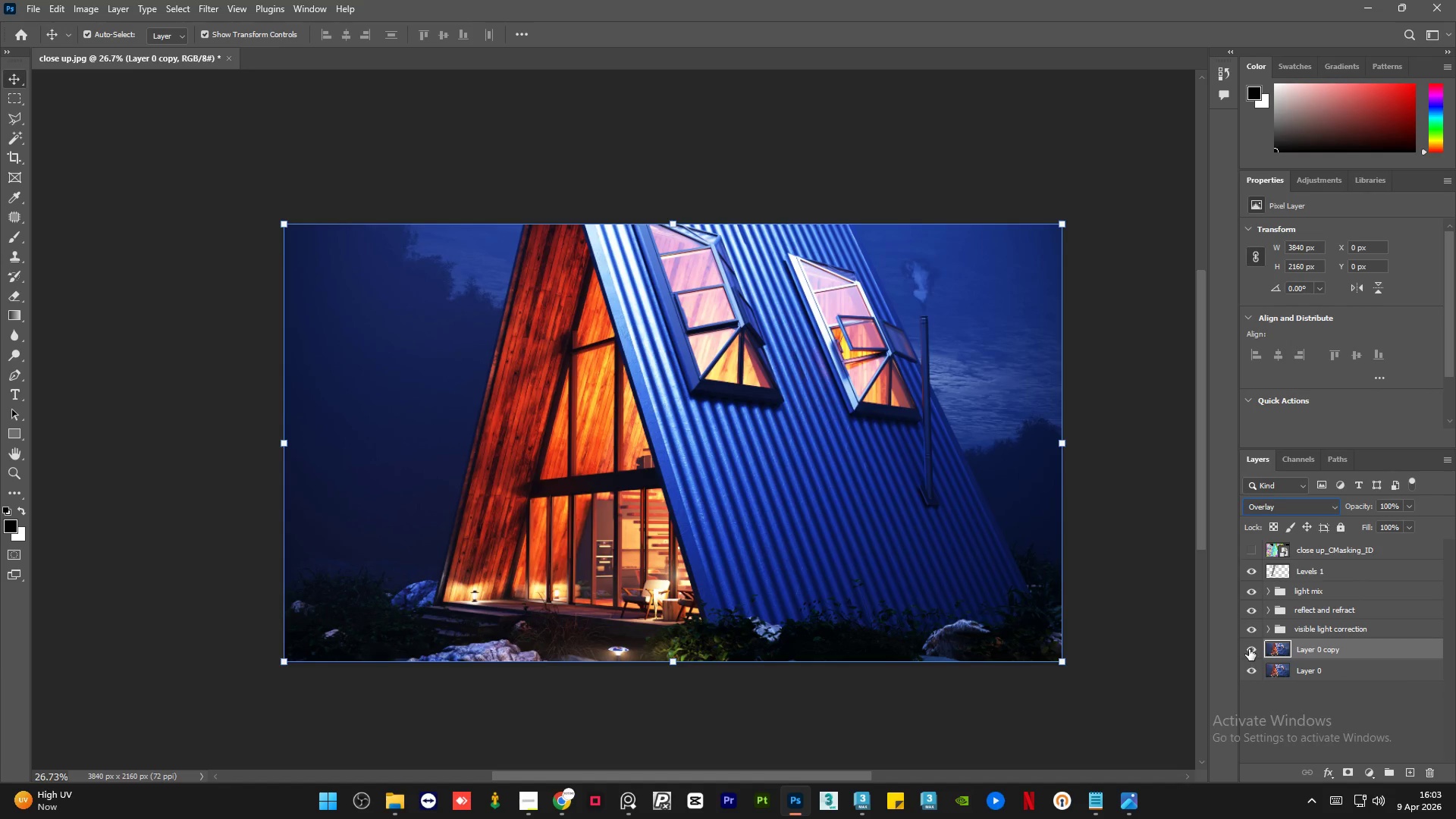 
left_click([1249, 649])
 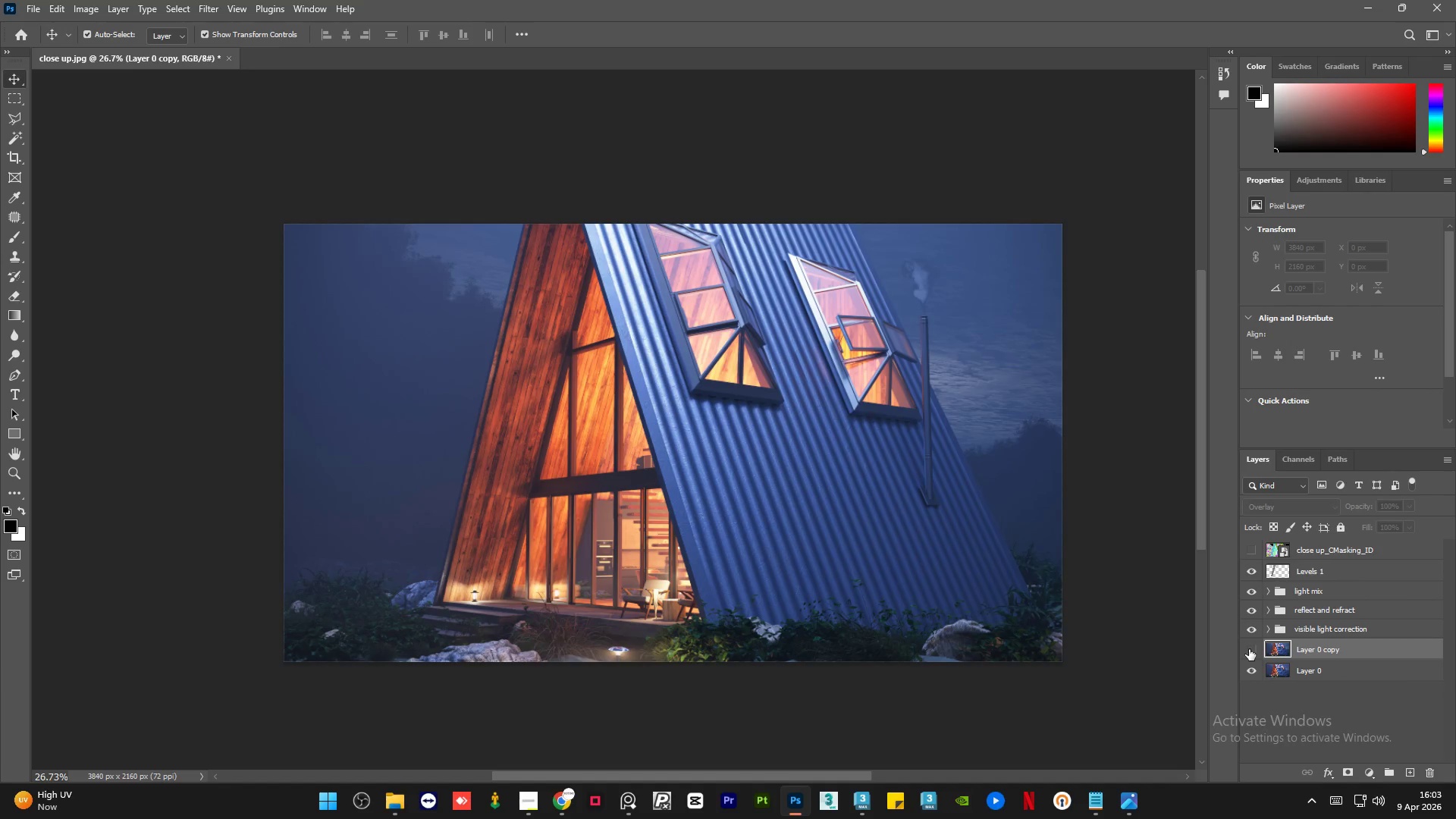 
left_click([1249, 649])
 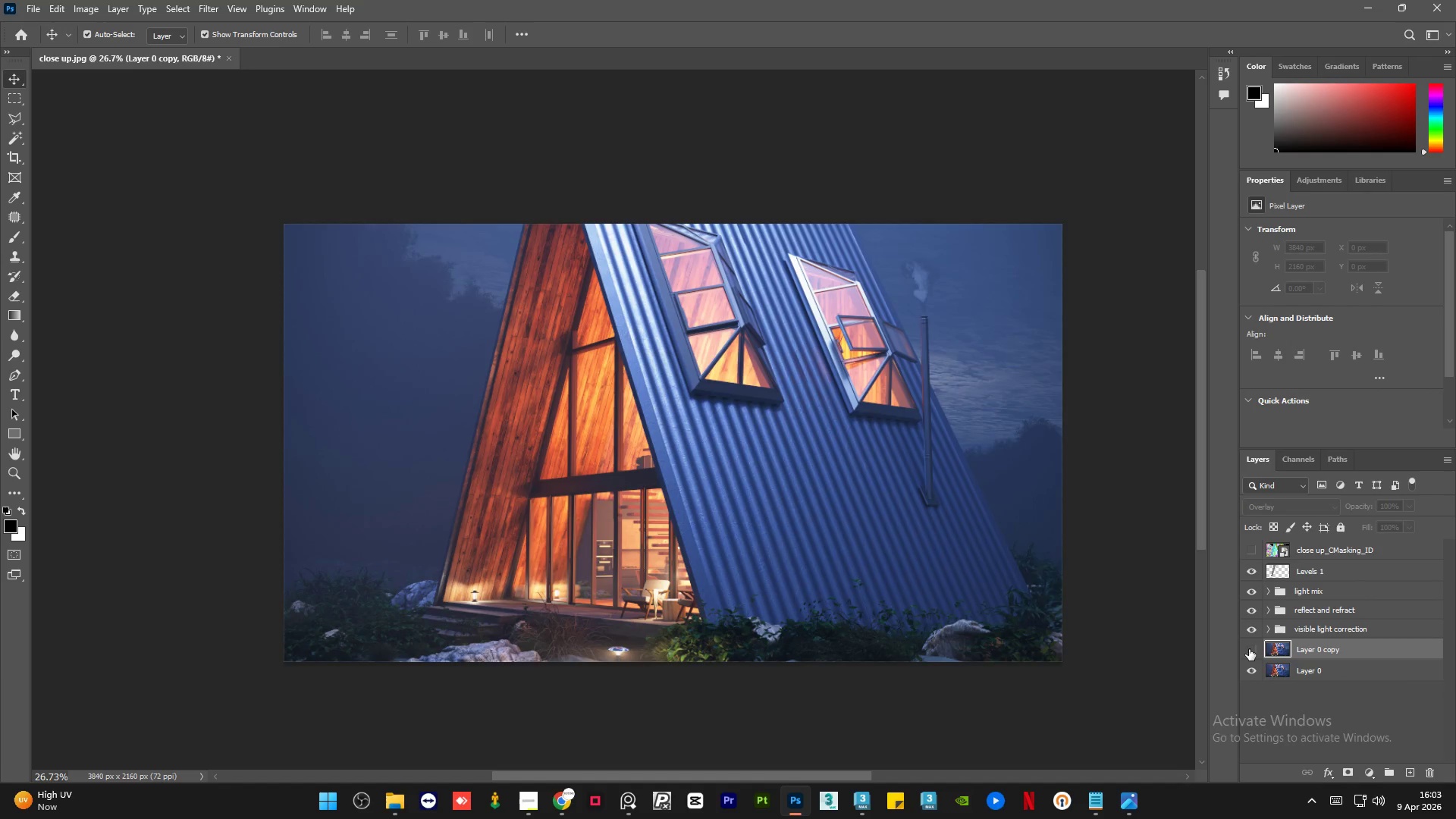 
double_click([1249, 649])
 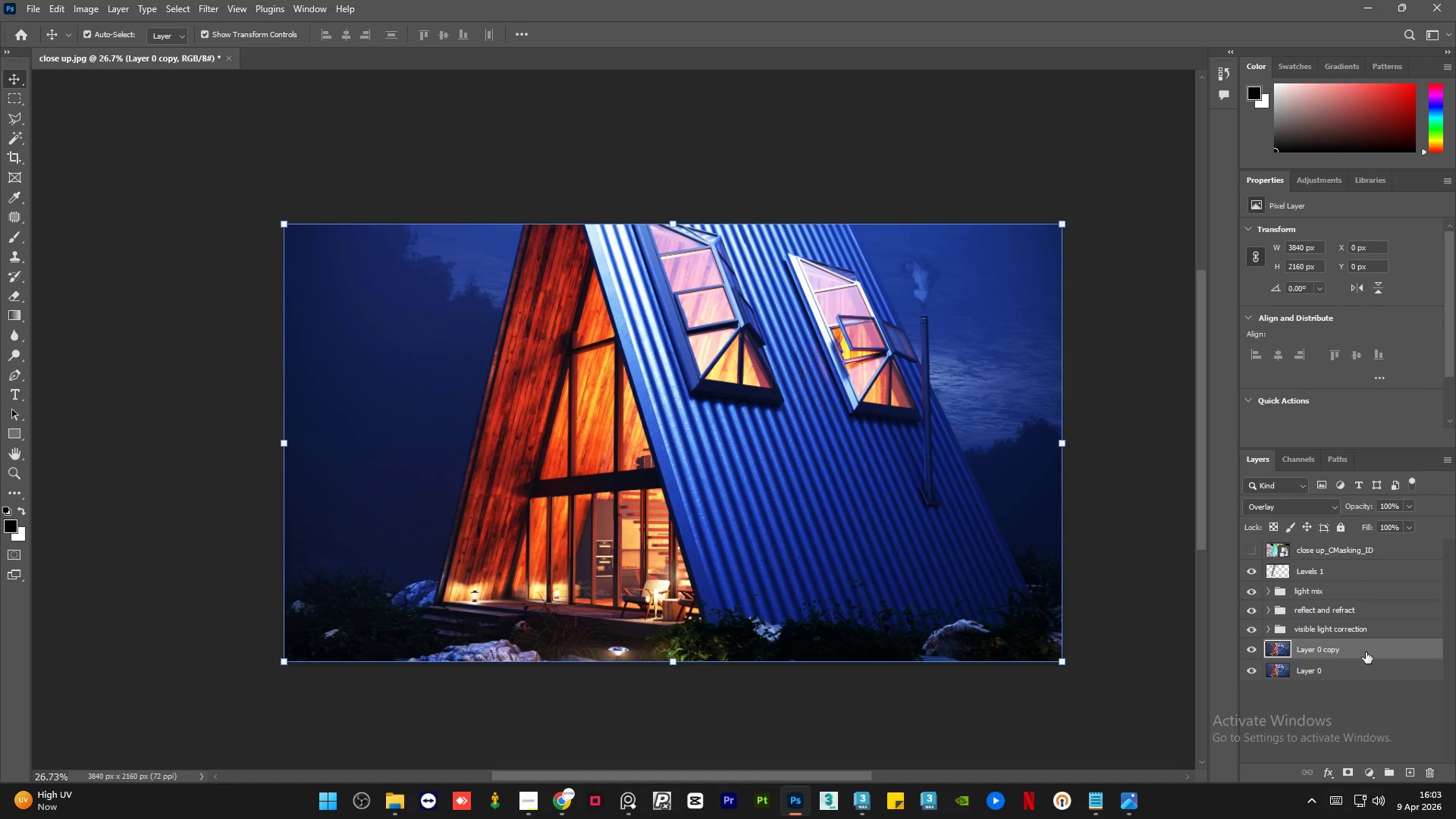 
right_click([1376, 650])
 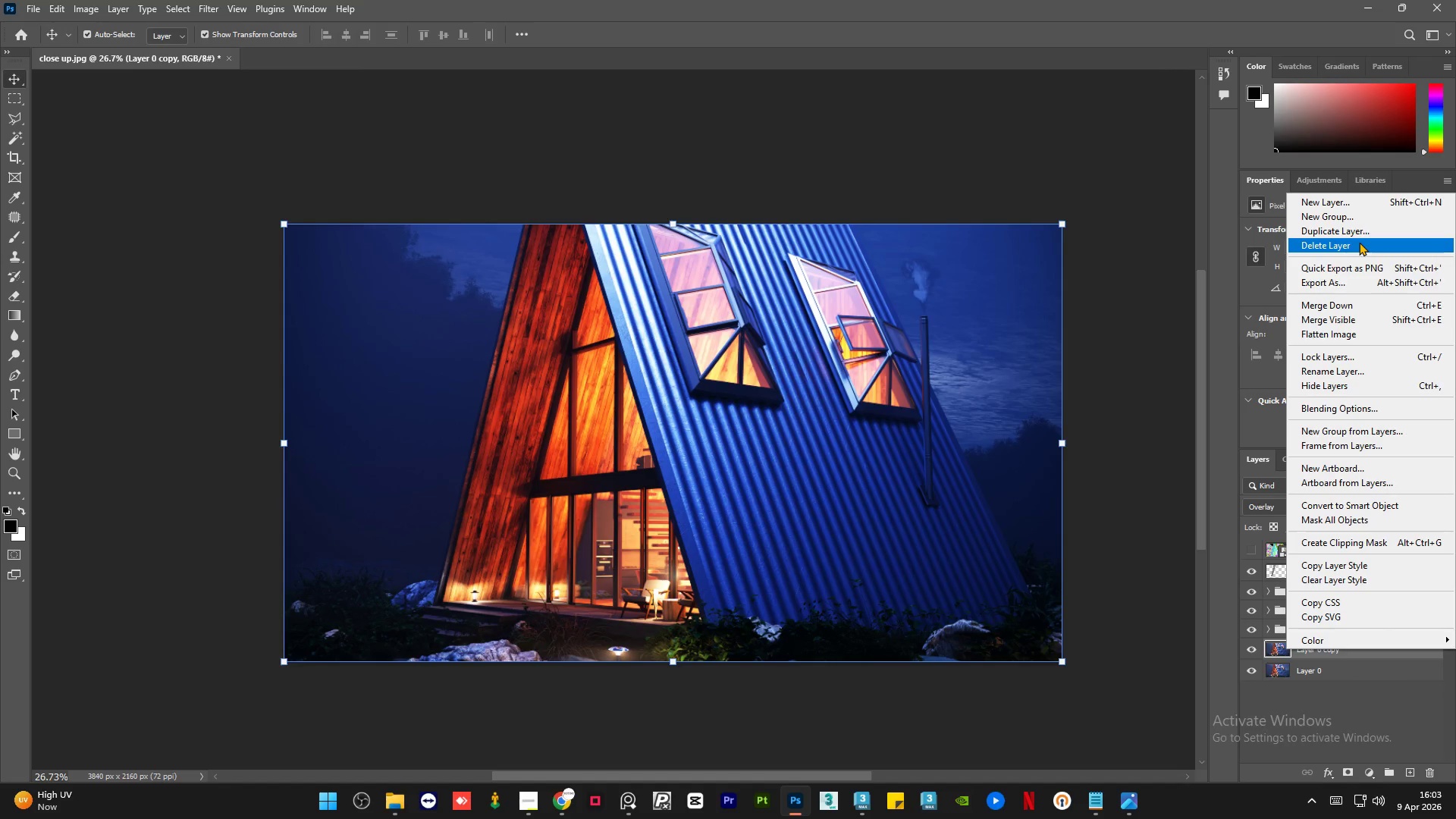 
left_click([1357, 242])
 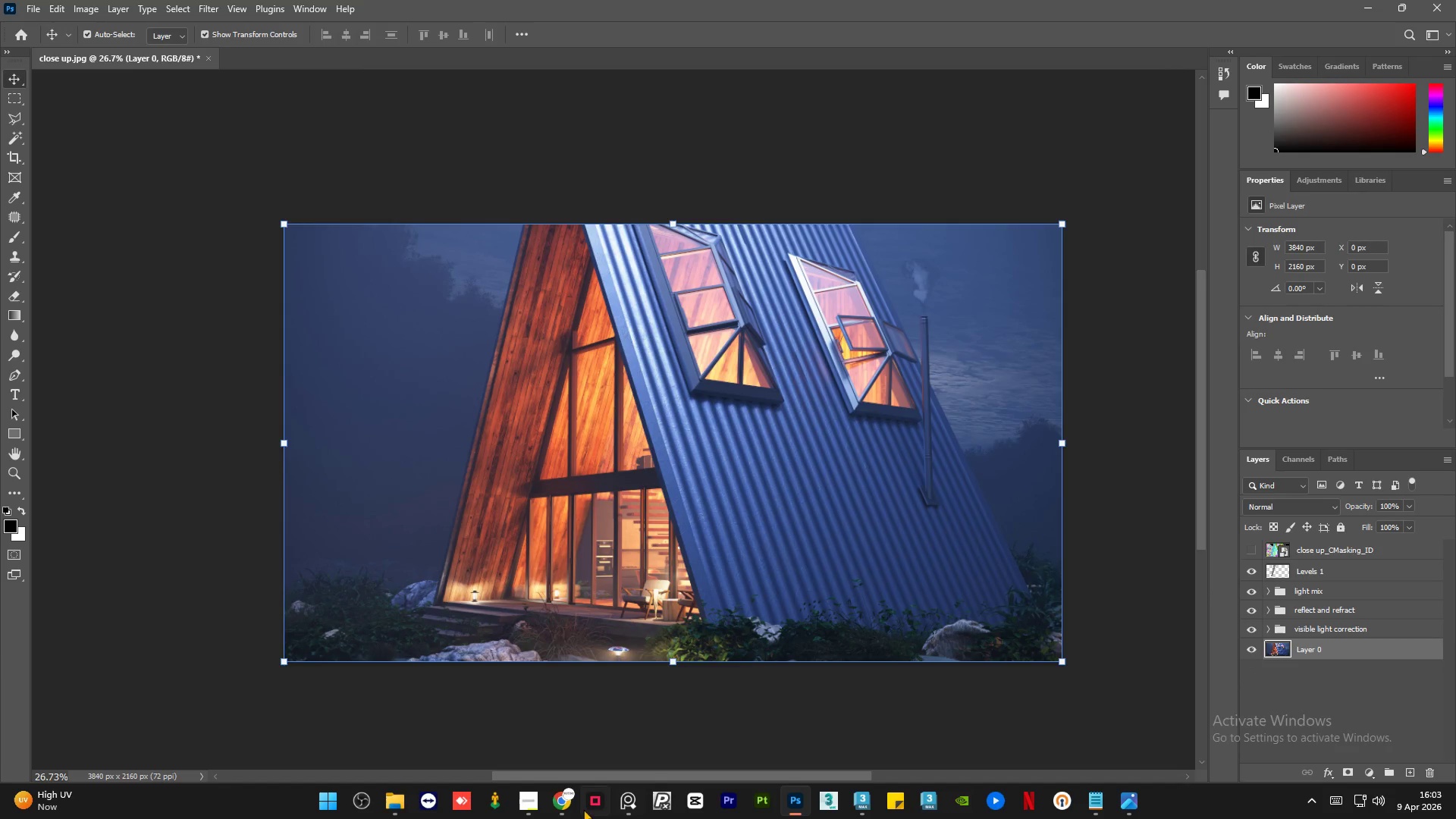 
left_click([557, 805])
 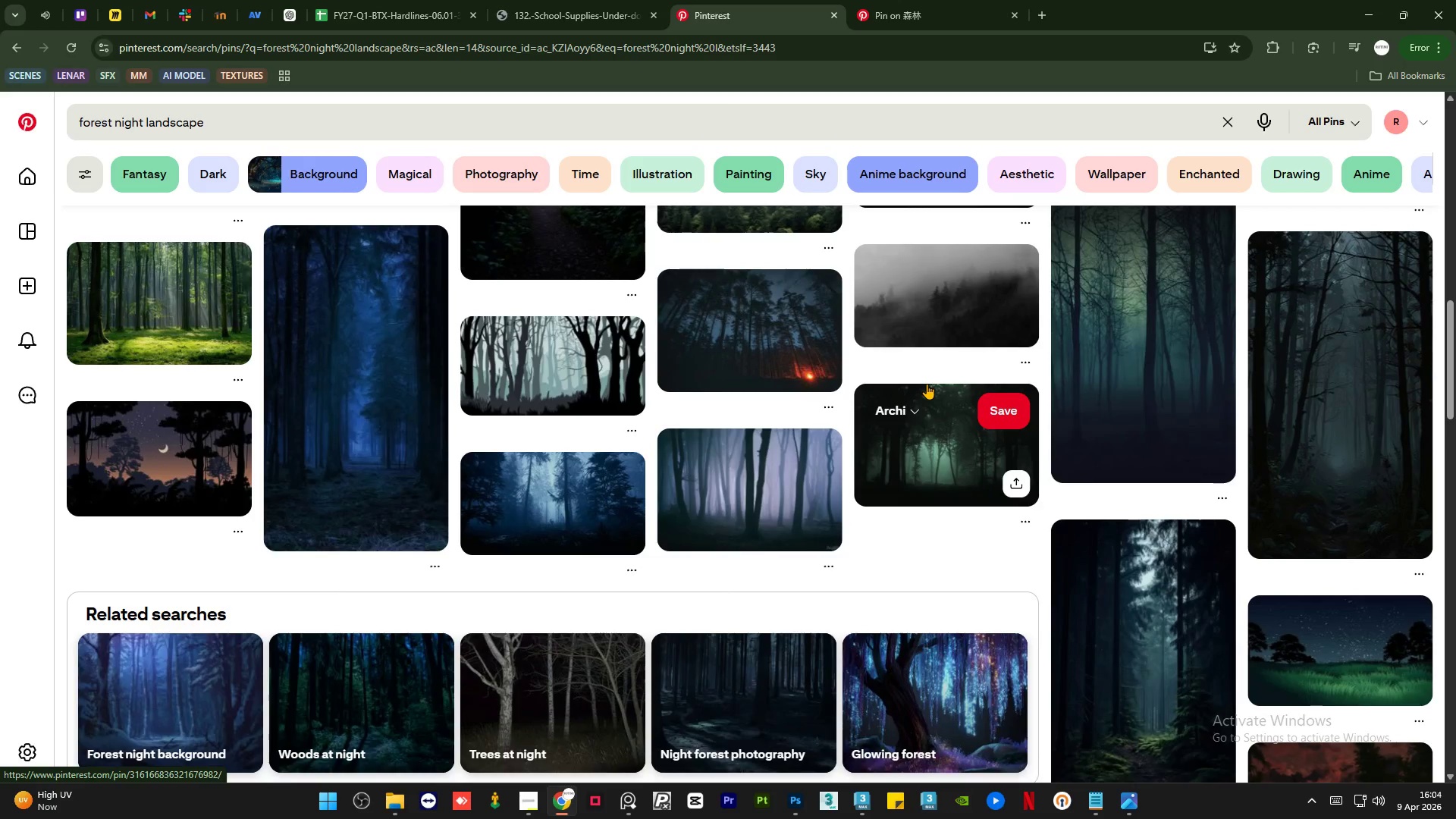 
scroll: coordinate [818, 397], scroll_direction: down, amount: 6.0
 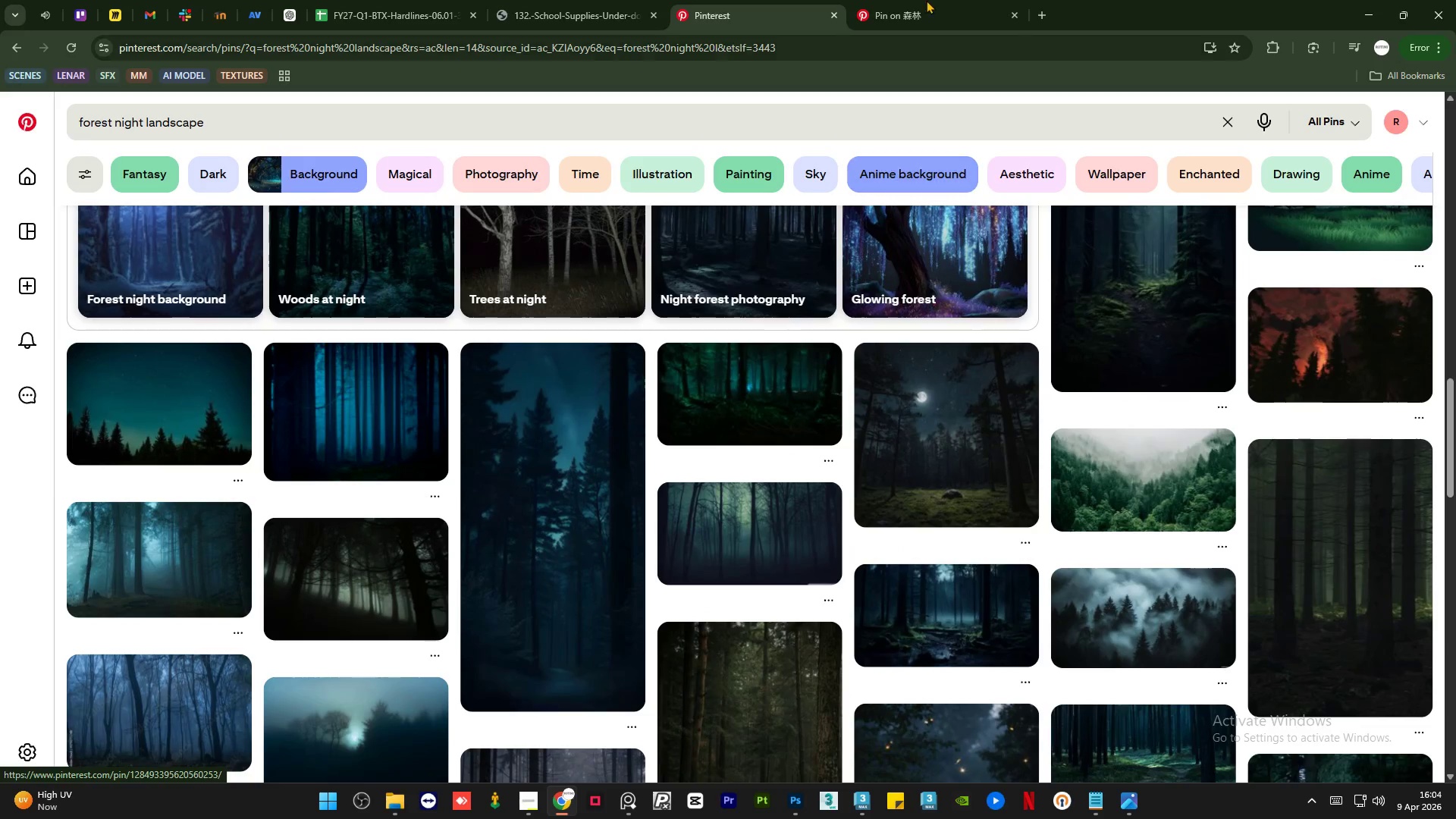 
left_click([959, 0])
 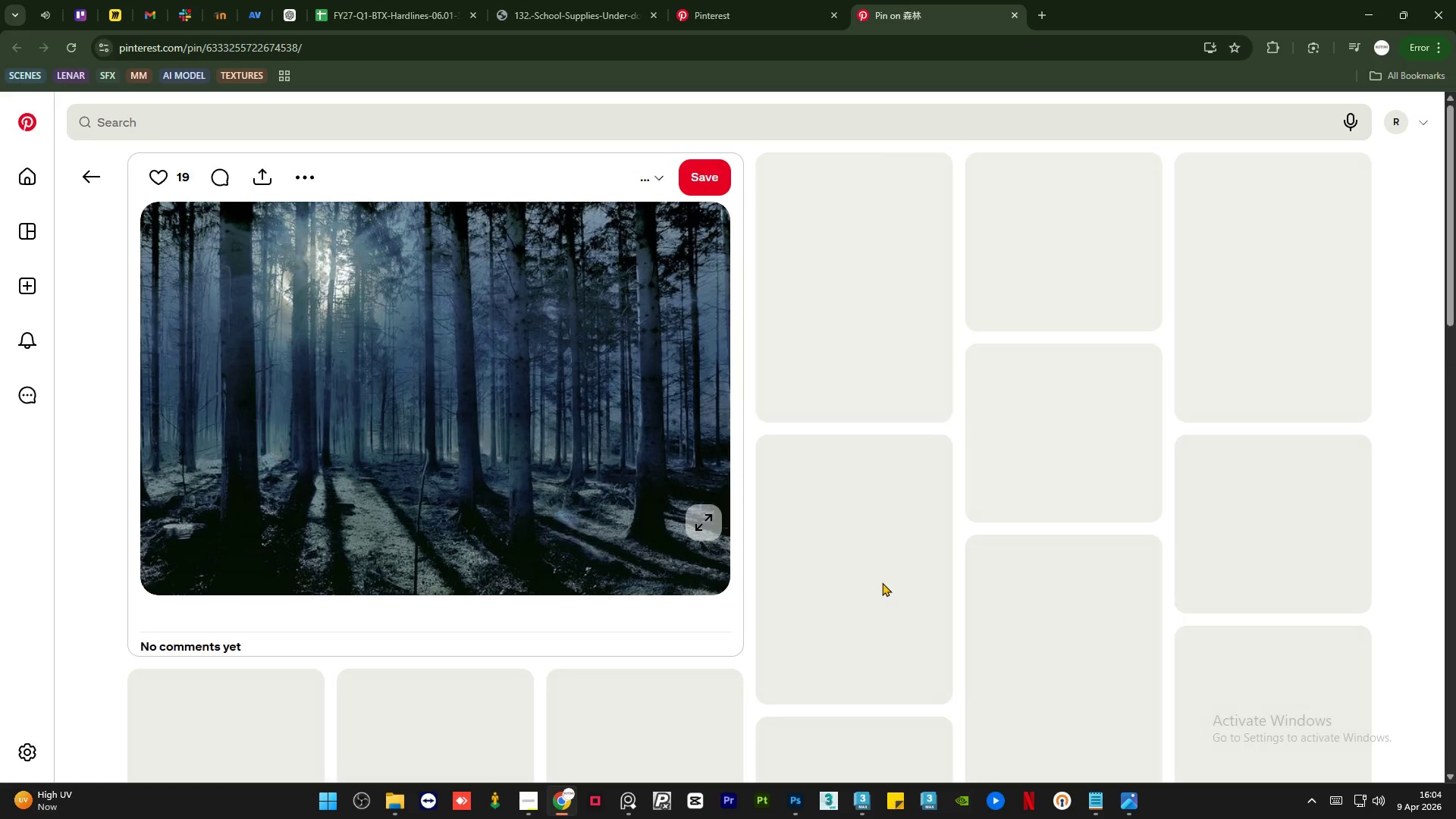 
mouse_move([870, 570])
 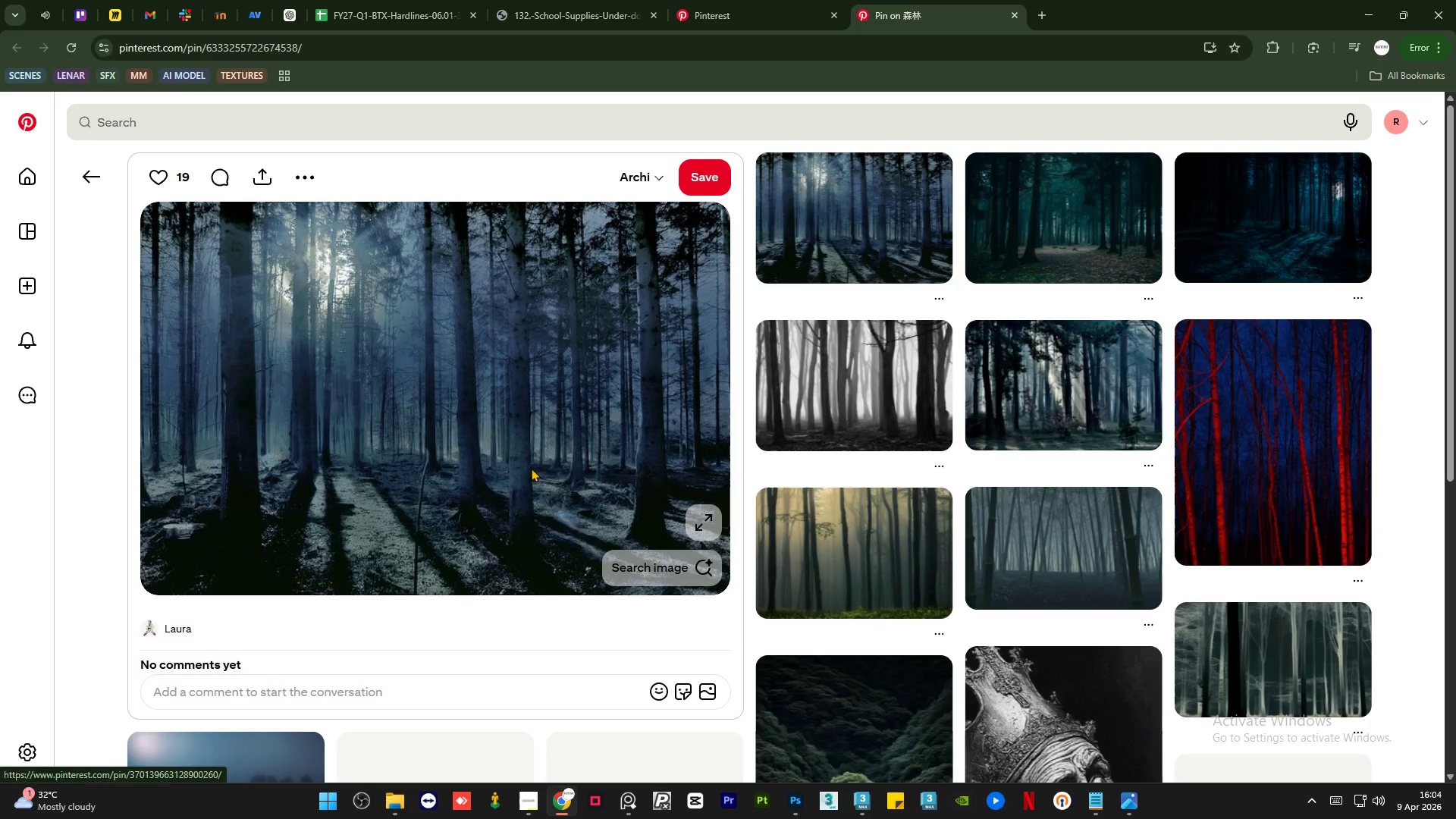 
scroll: coordinate [528, 468], scroll_direction: up, amount: 2.0
 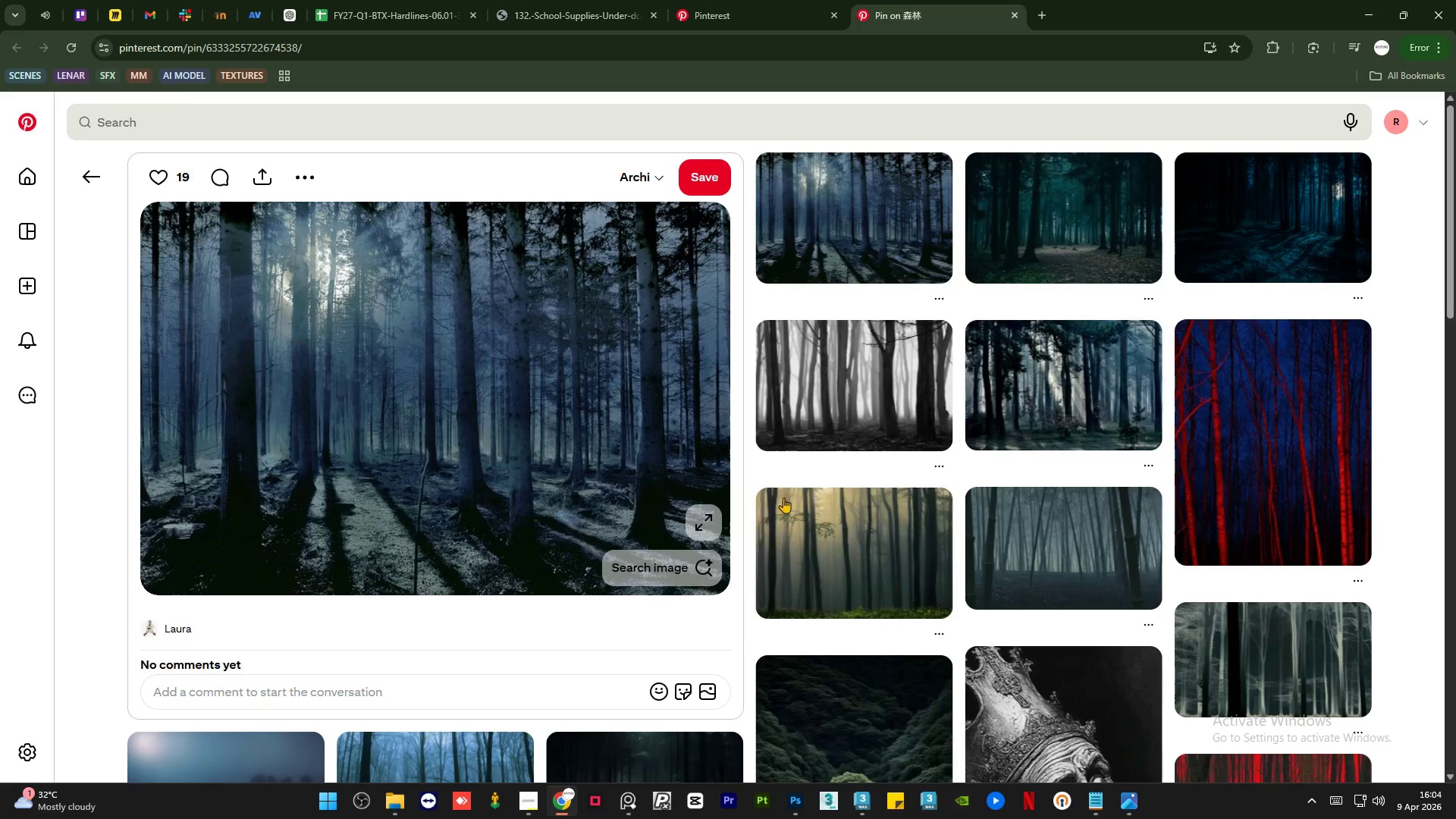 
scroll: coordinate [910, 529], scroll_direction: down, amount: 19.0
 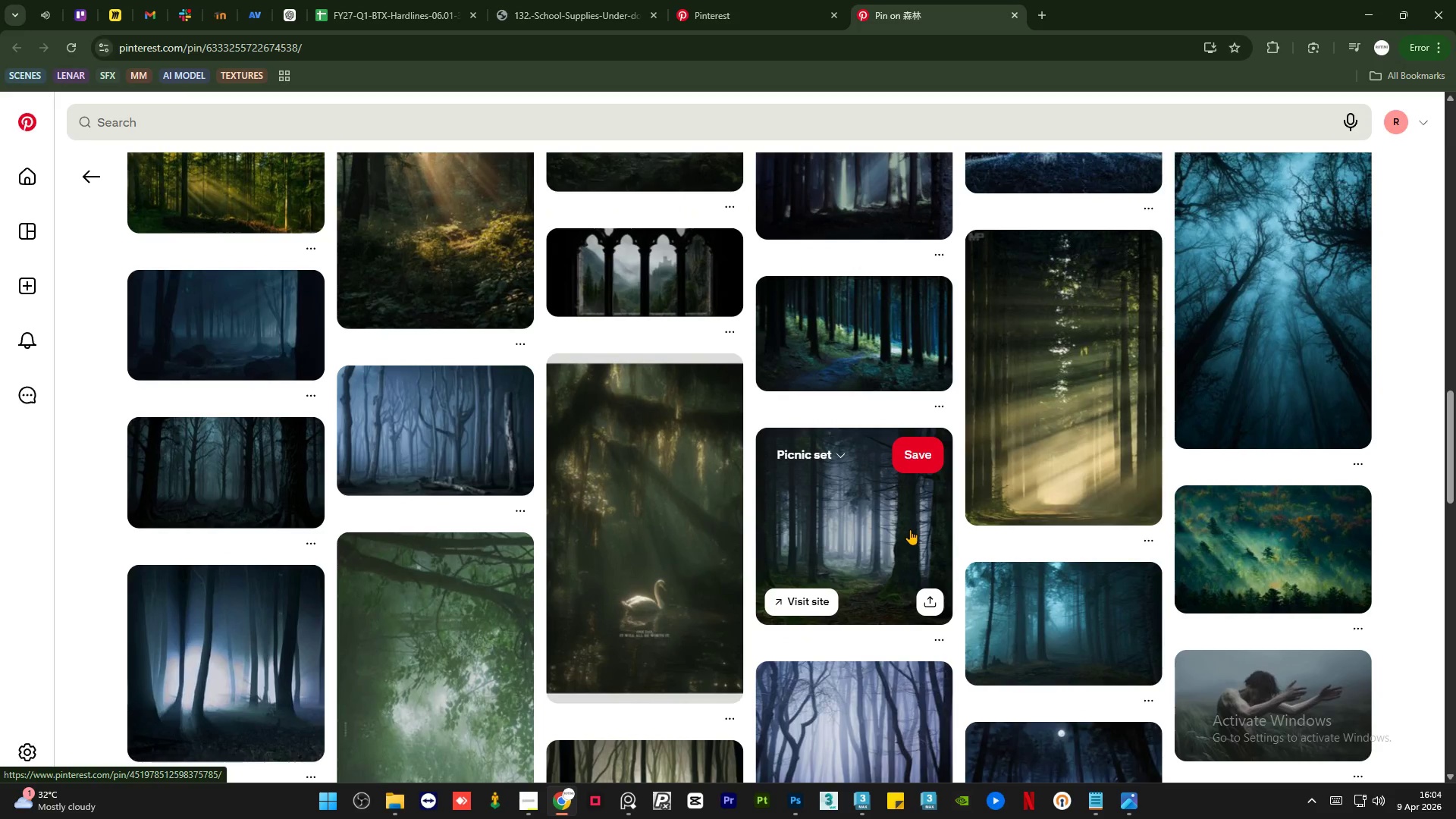 
scroll: coordinate [912, 525], scroll_direction: down, amount: 19.0
 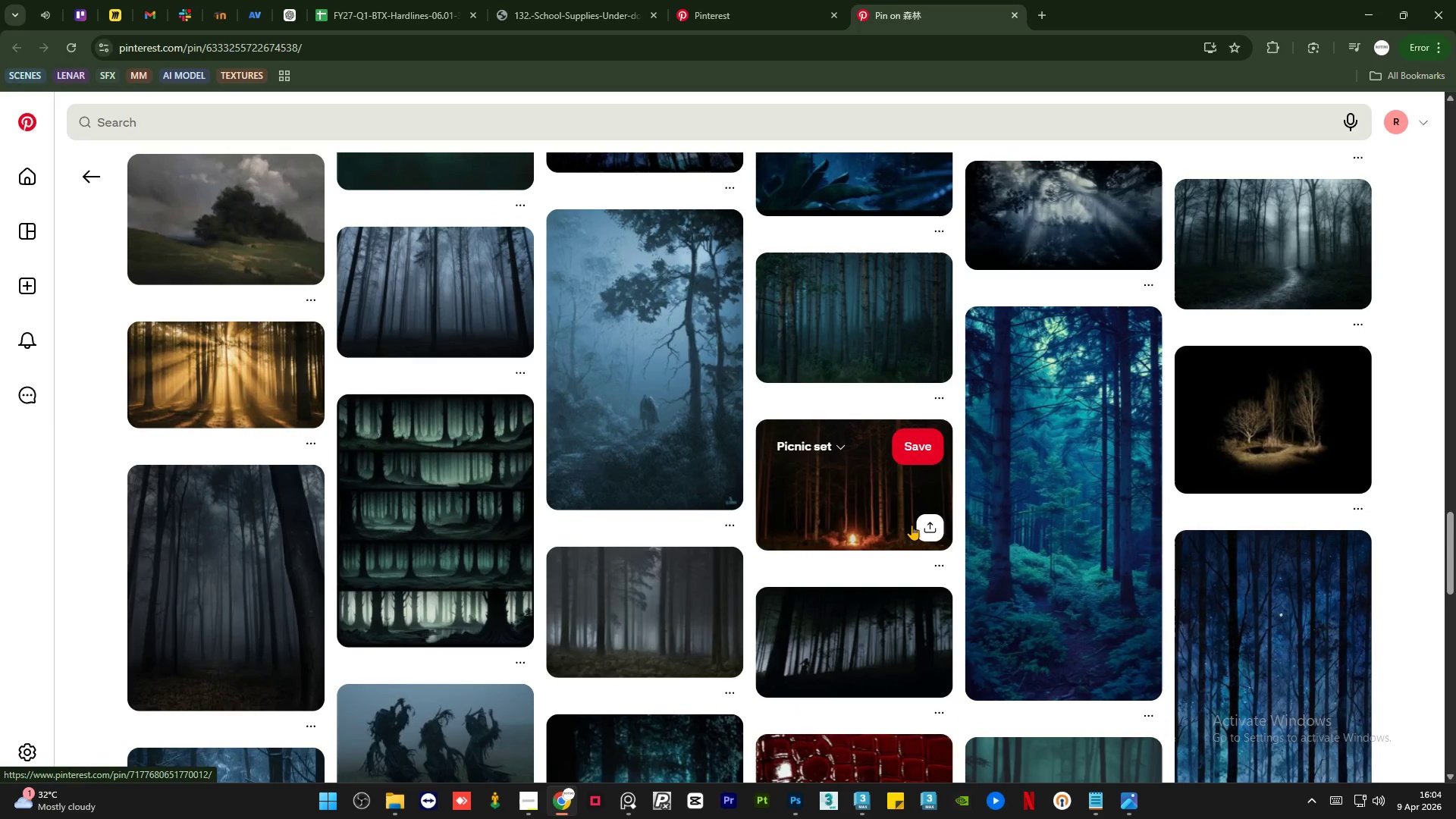 
scroll: coordinate [923, 531], scroll_direction: down, amount: 29.0
 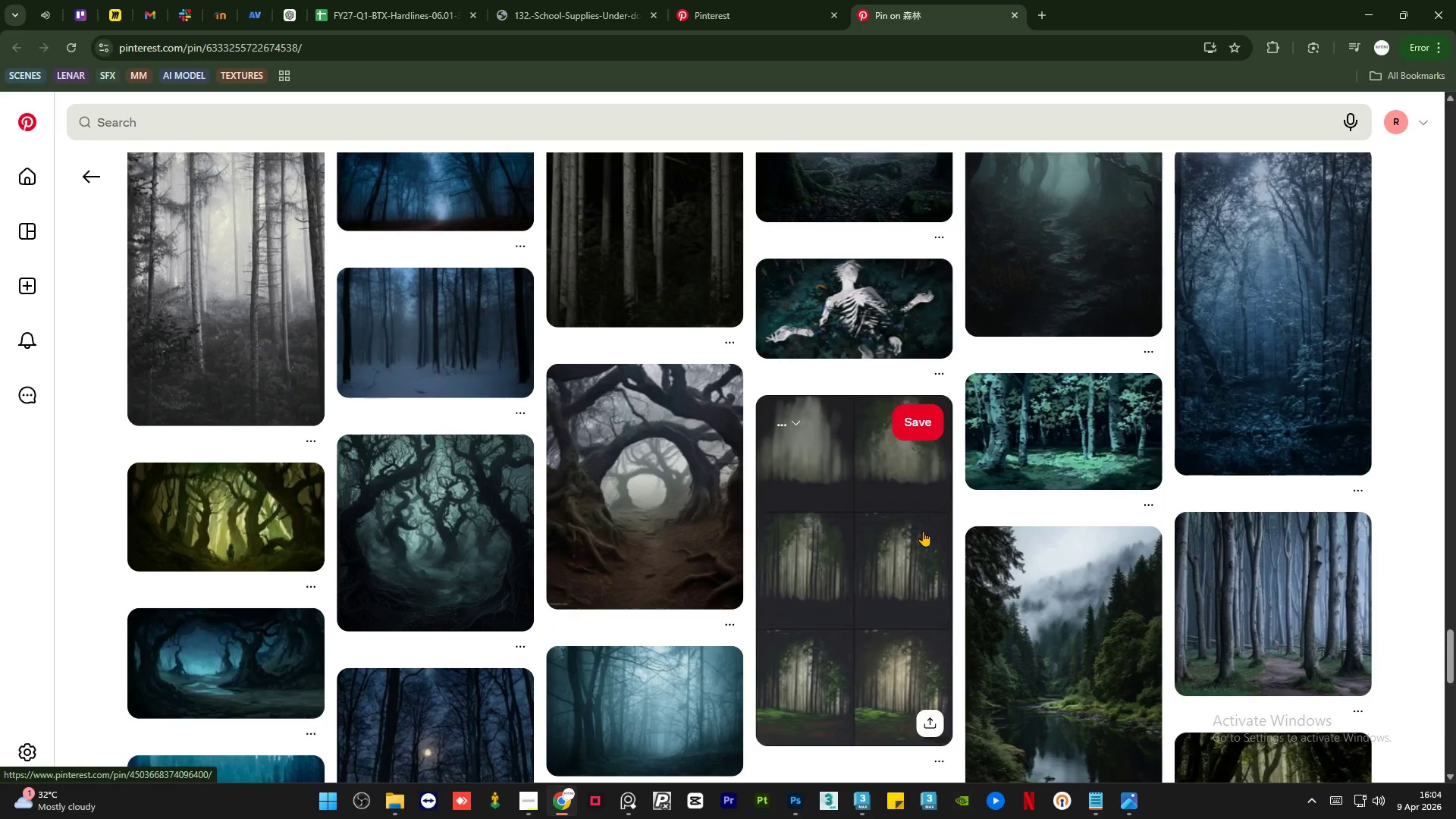 
scroll: coordinate [959, 546], scroll_direction: down, amount: 7.0
 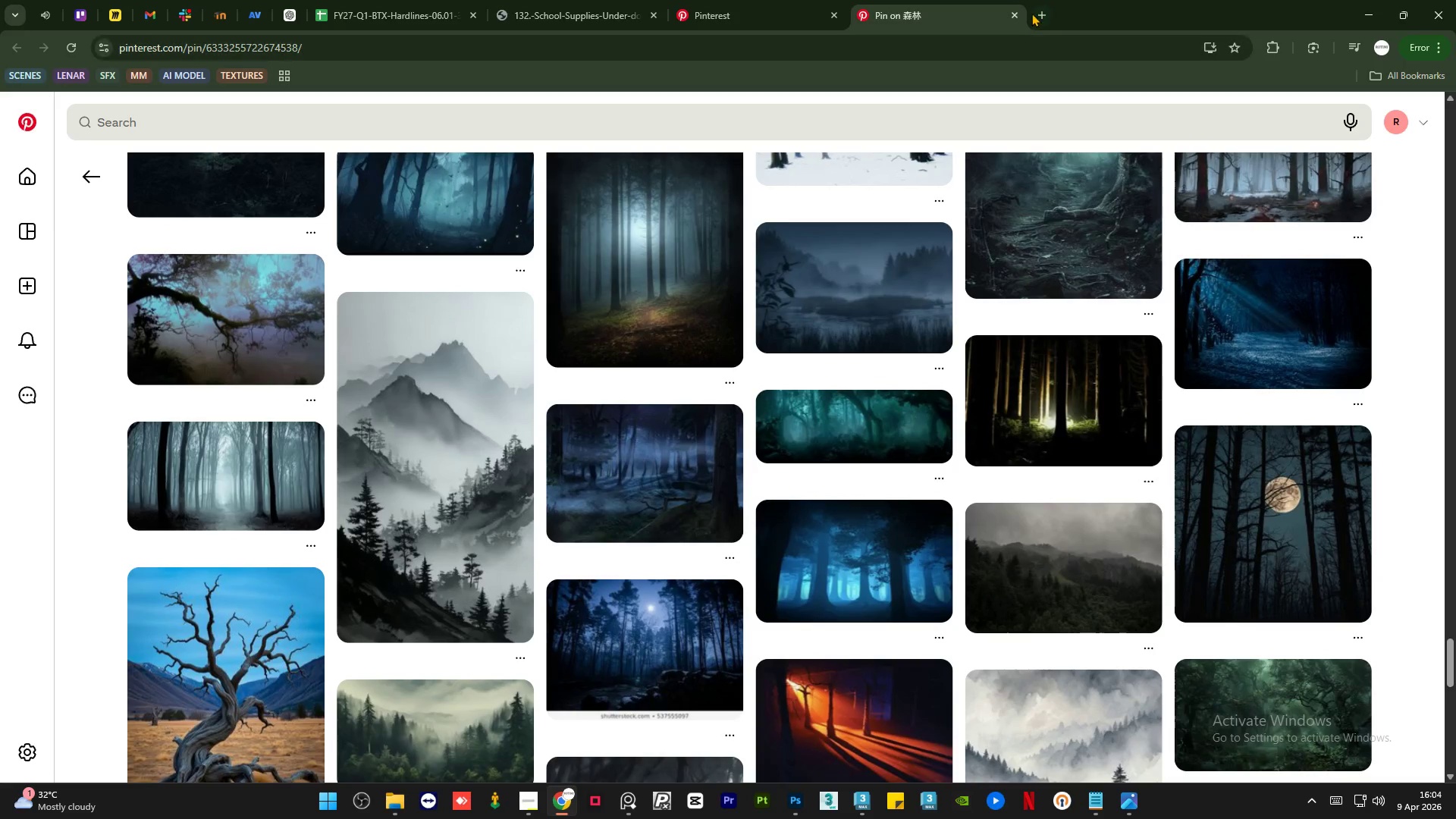 
left_click([1015, 9])
 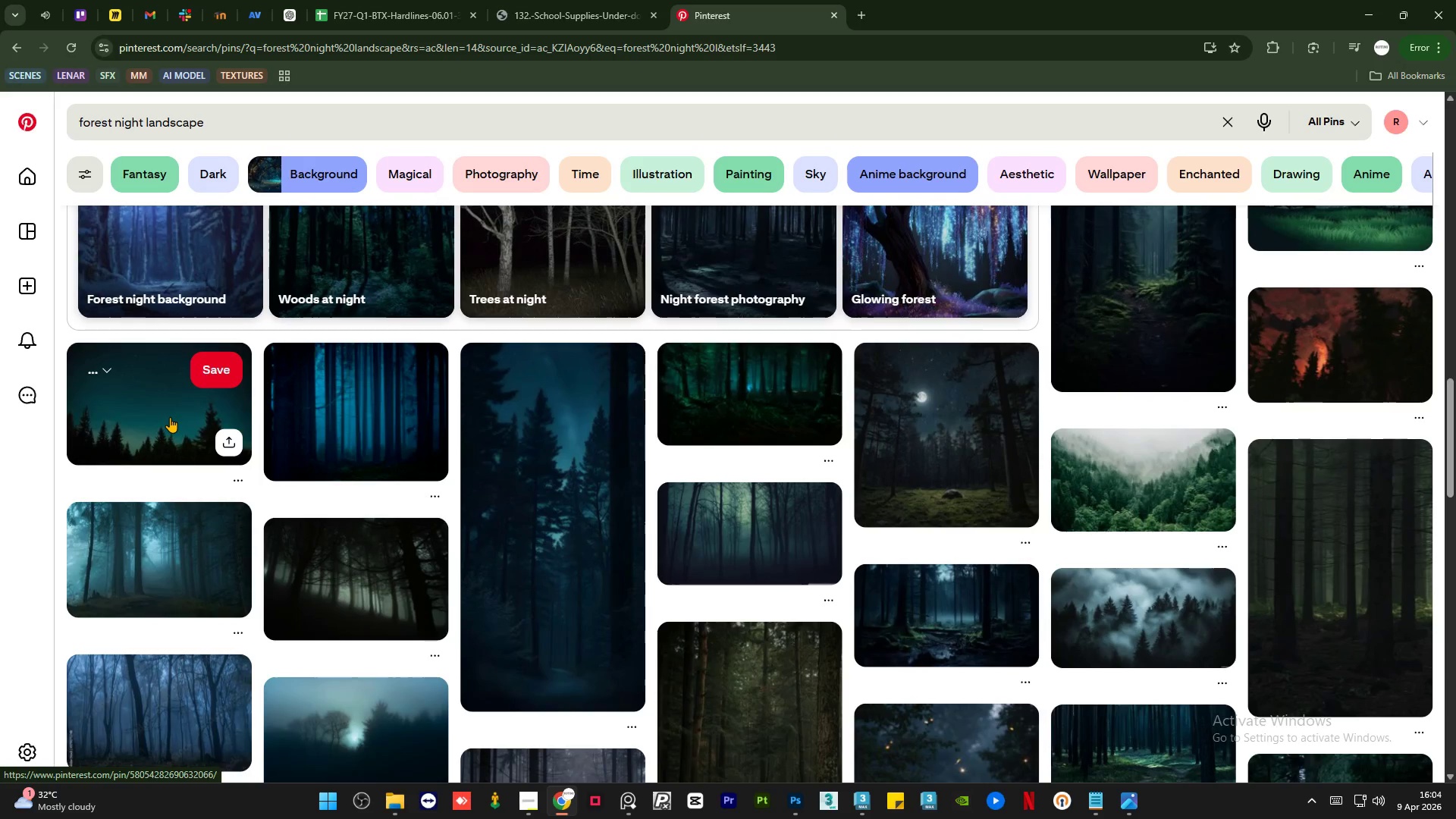 
wait(5.95)
 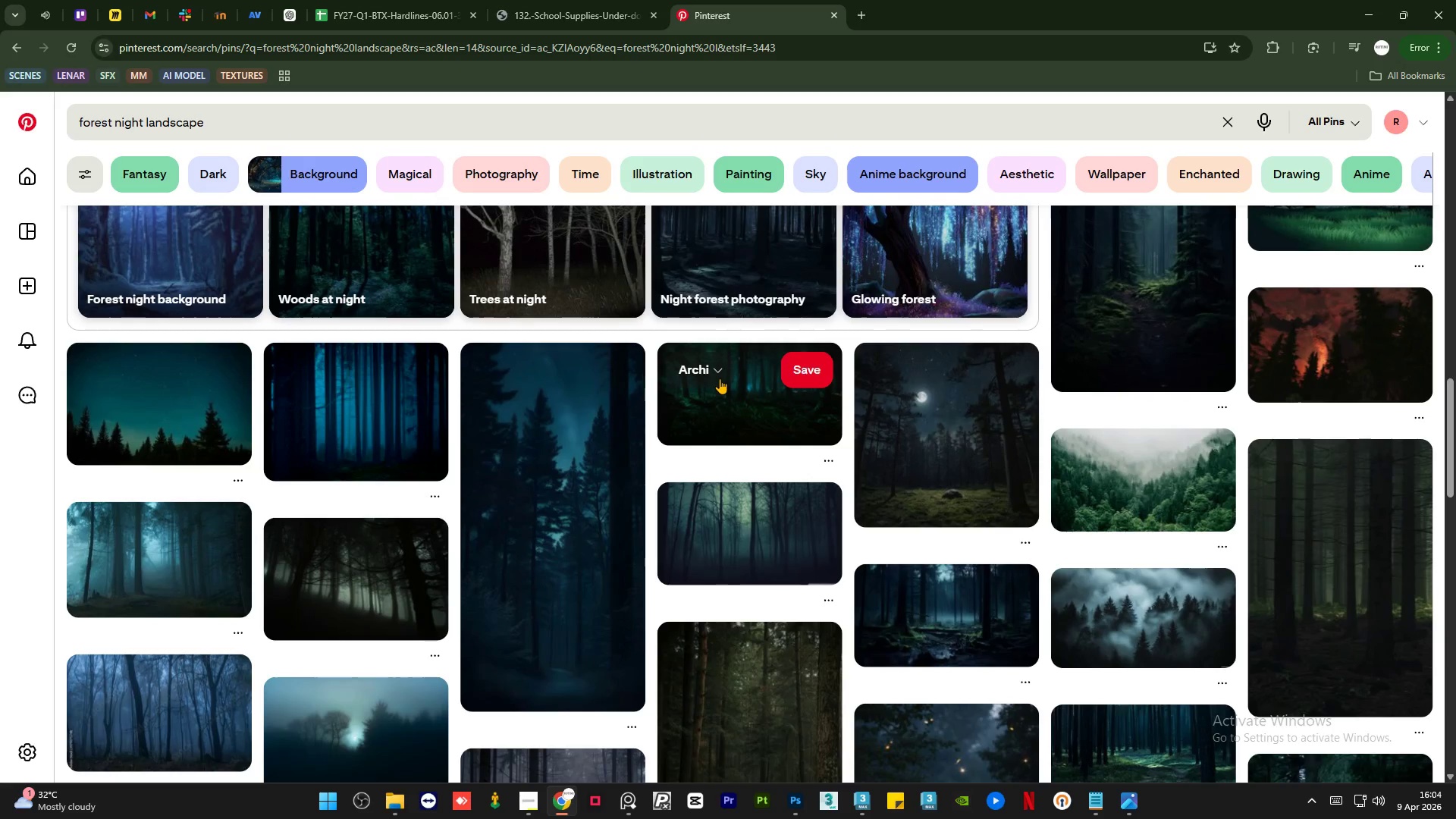 
middle_click([171, 417])
 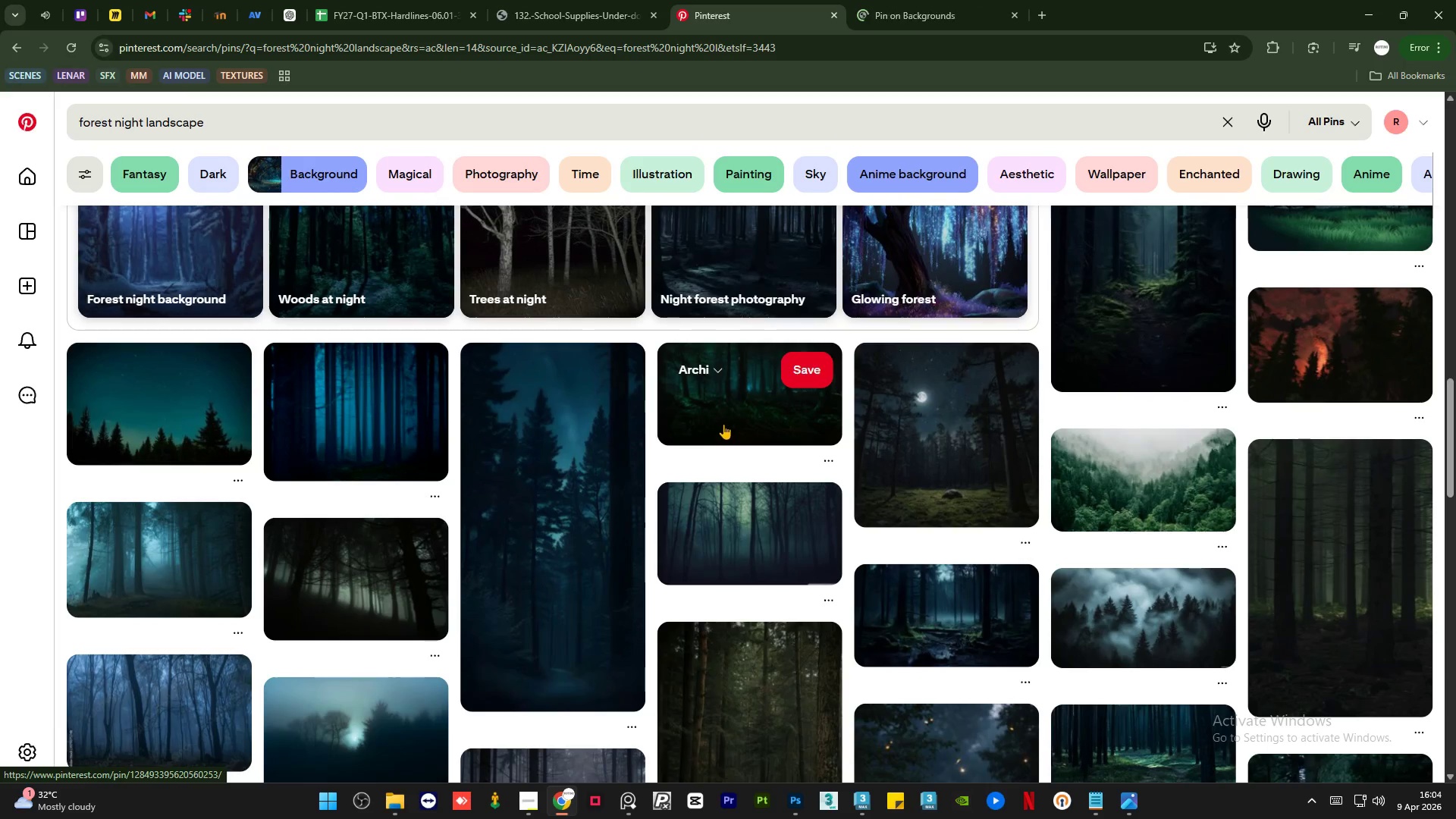 
scroll: coordinate [723, 424], scroll_direction: down, amount: 5.0
 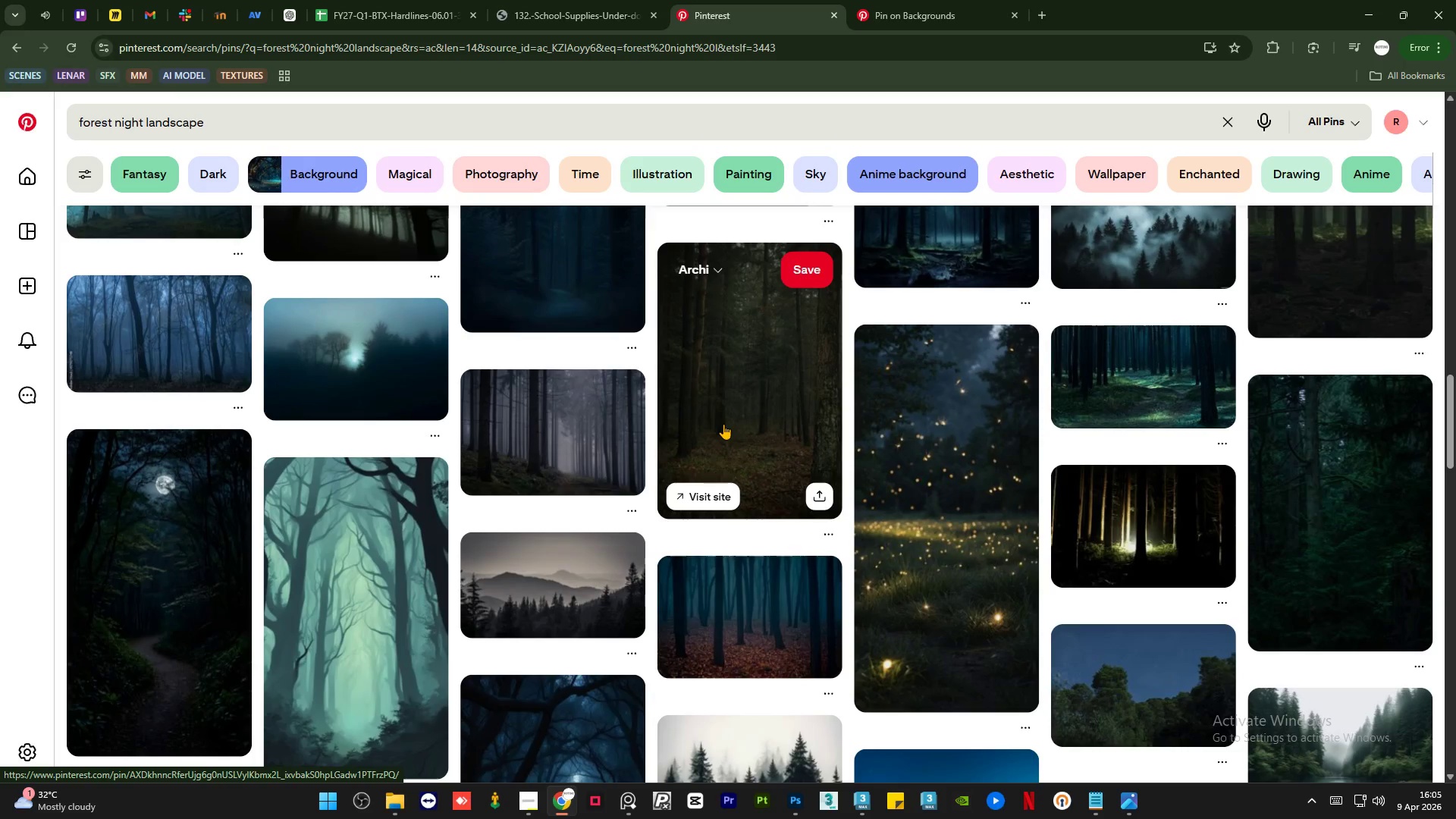 
wait(41.81)
 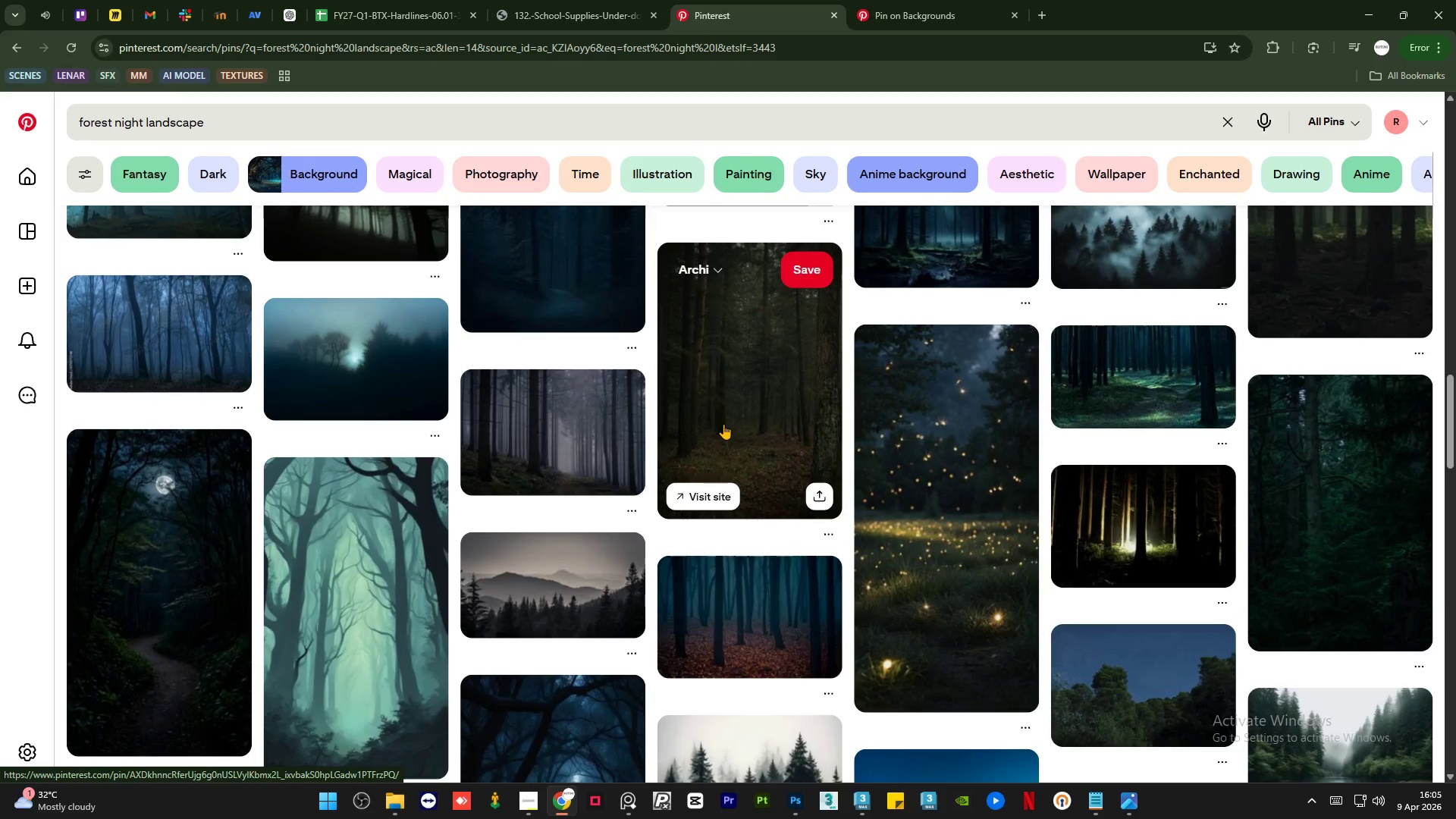 
left_click([945, 0])
 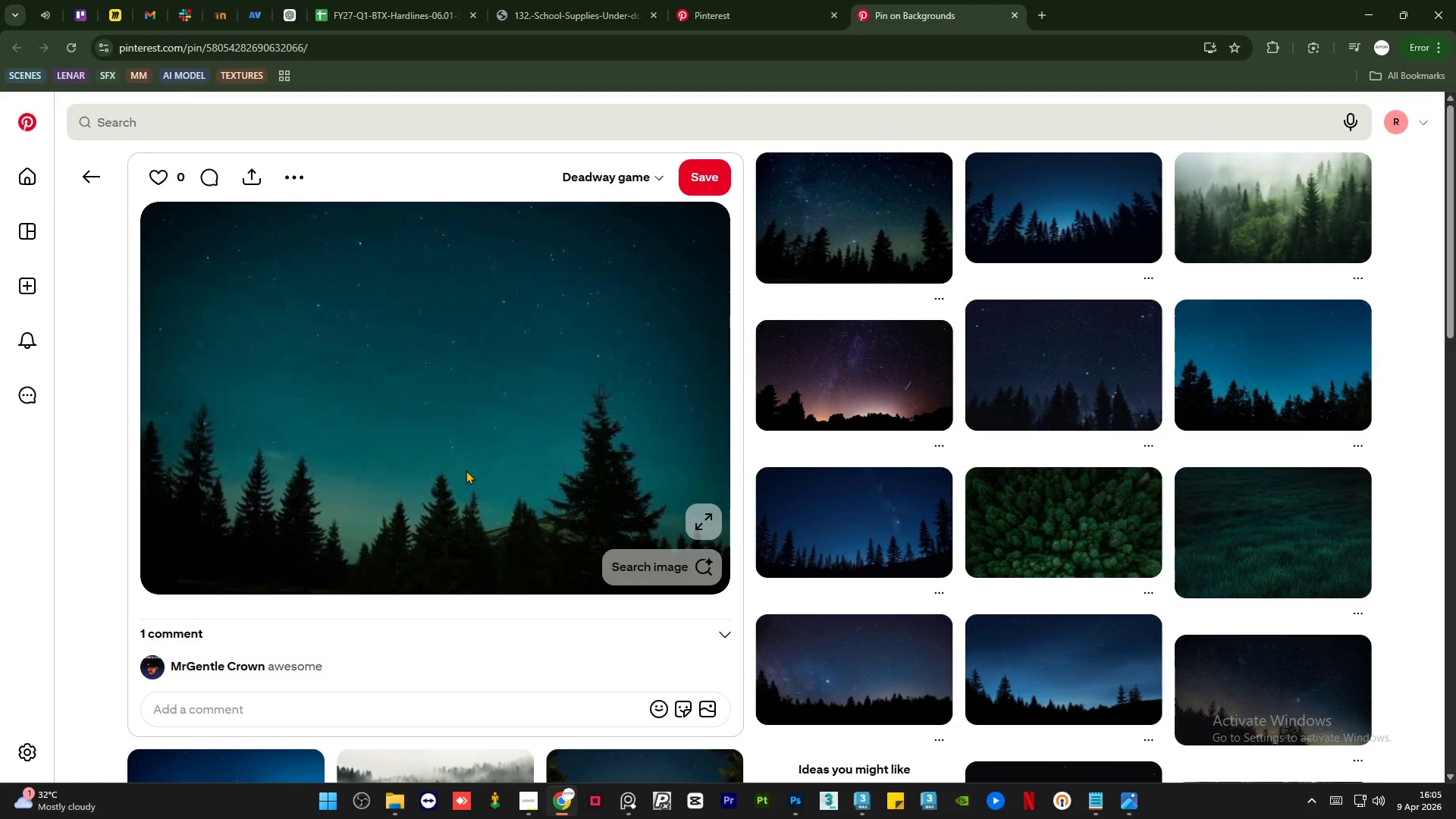 
wait(8.69)
 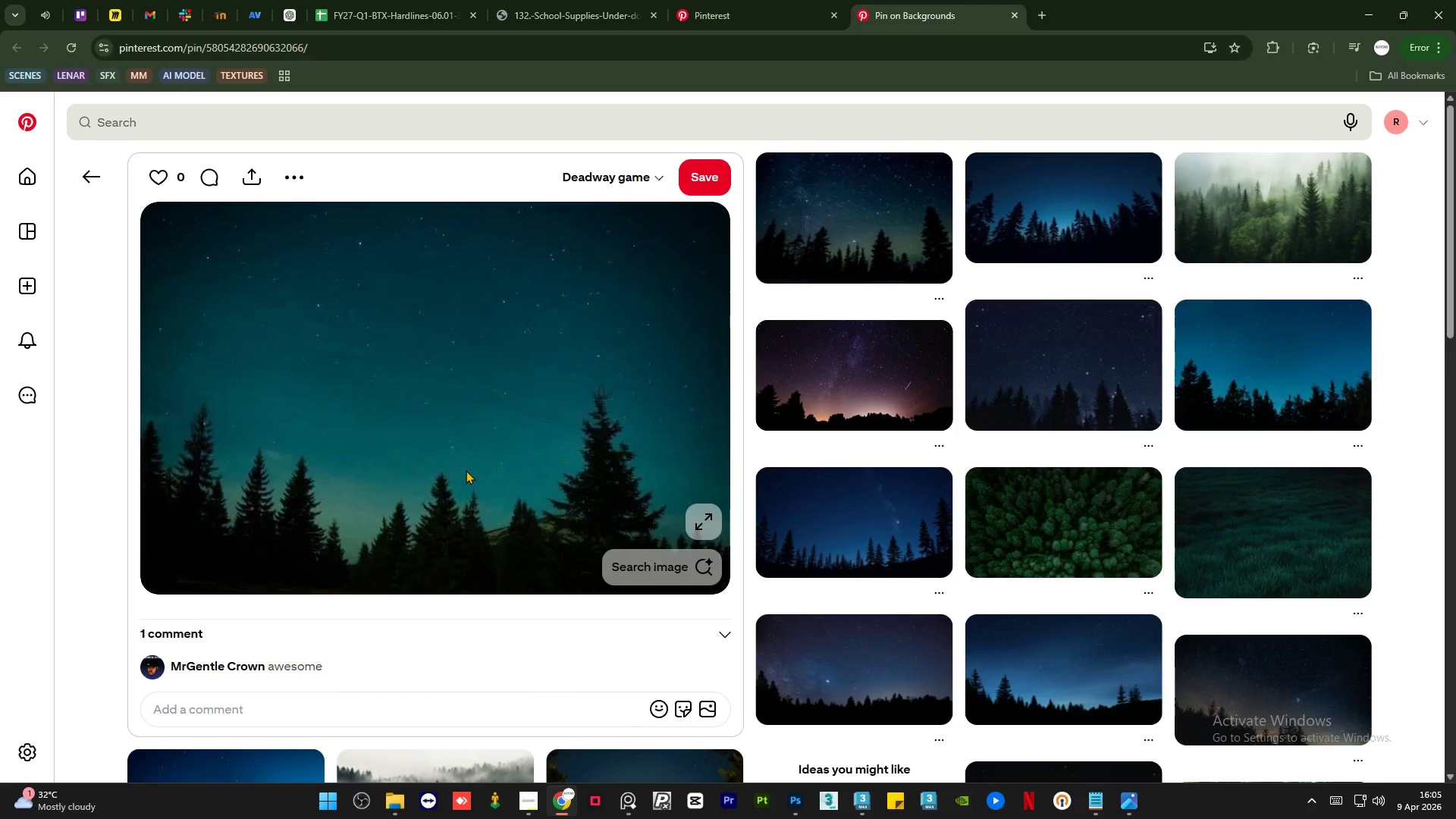 
scroll: coordinate [467, 480], scroll_direction: down, amount: 5.0
 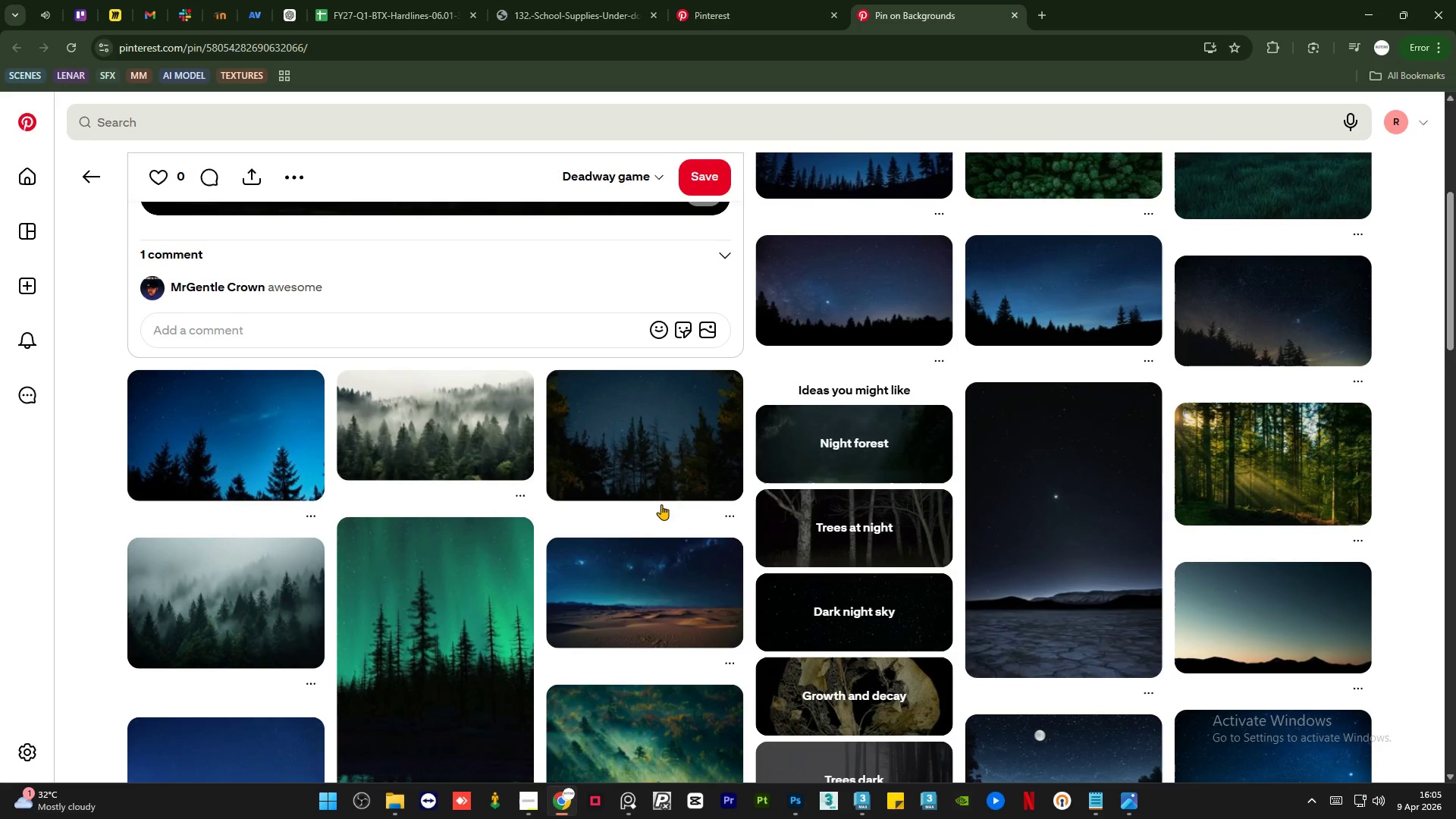 
middle_click([661, 461])
 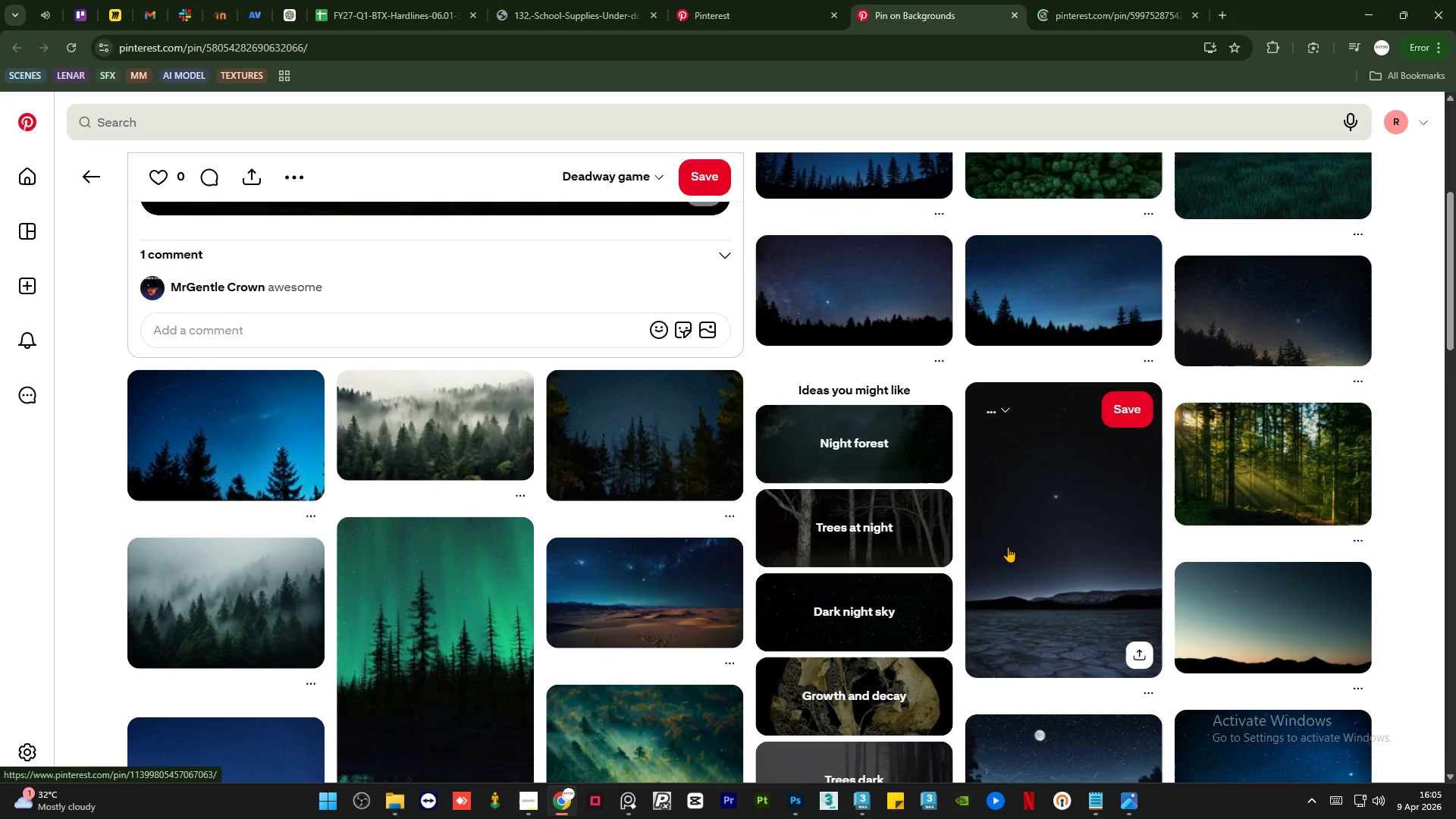 
scroll: coordinate [929, 554], scroll_direction: down, amount: 11.0
 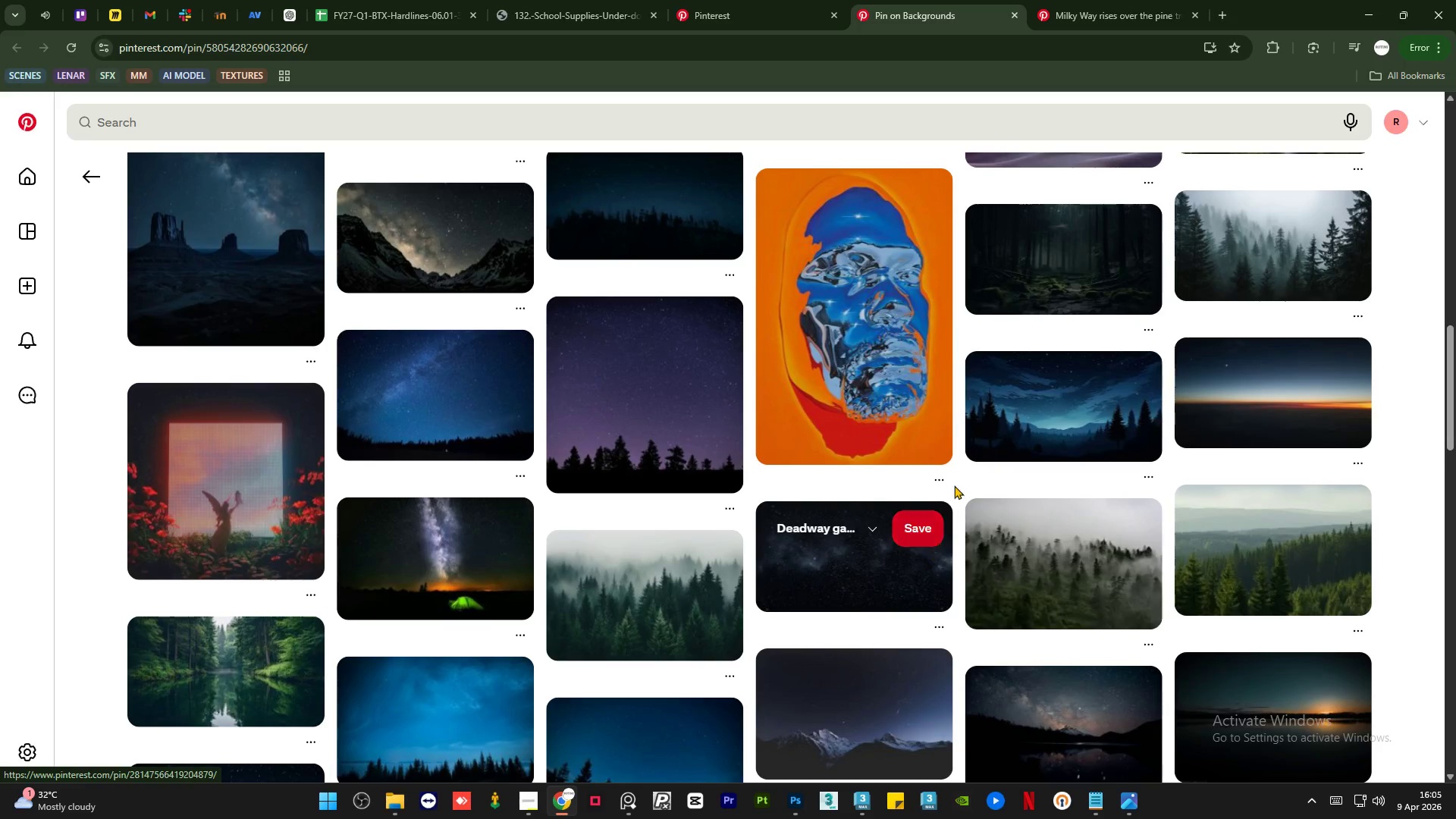 
left_click([1134, 0])
 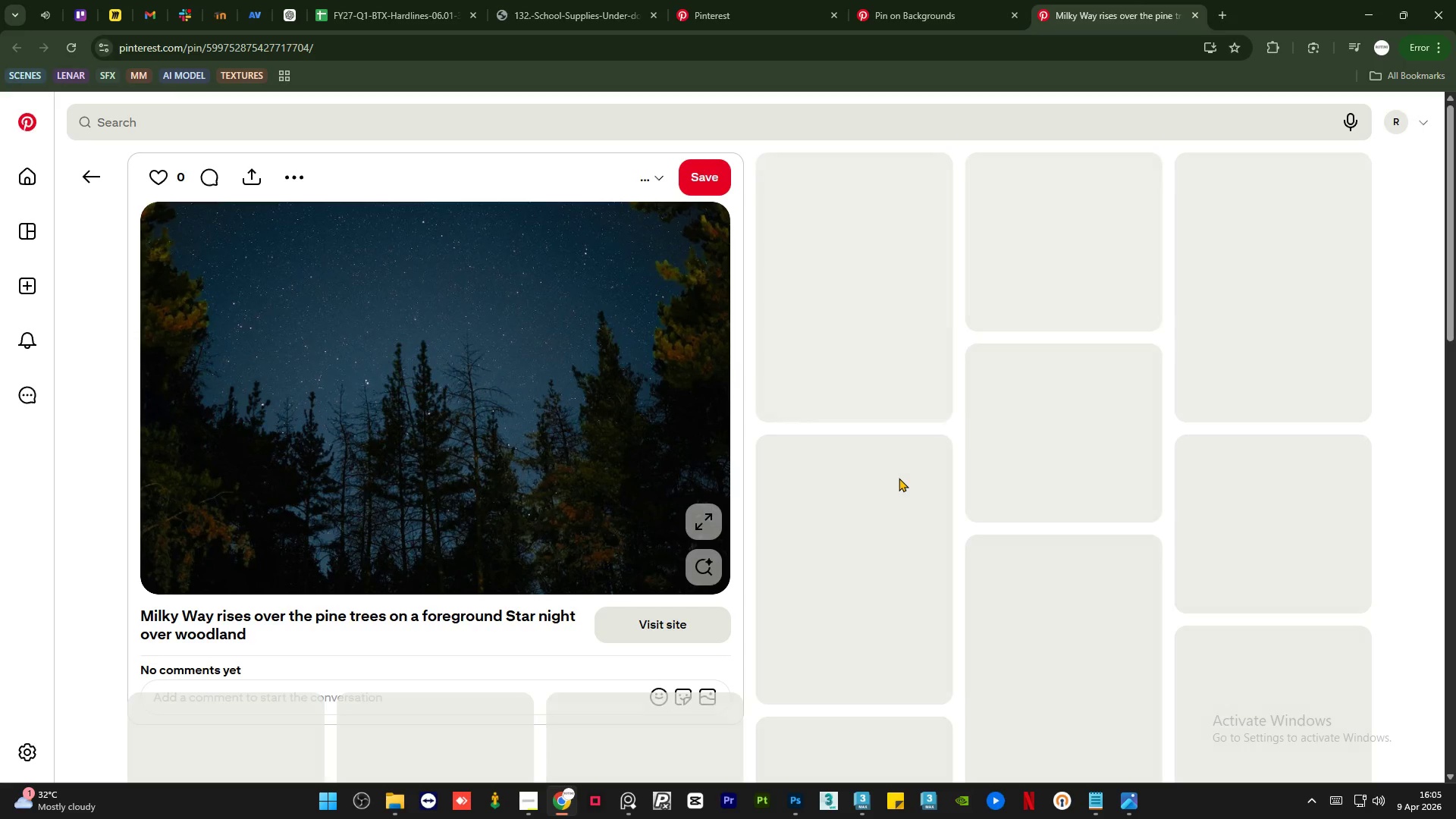 
mouse_move([900, 466])
 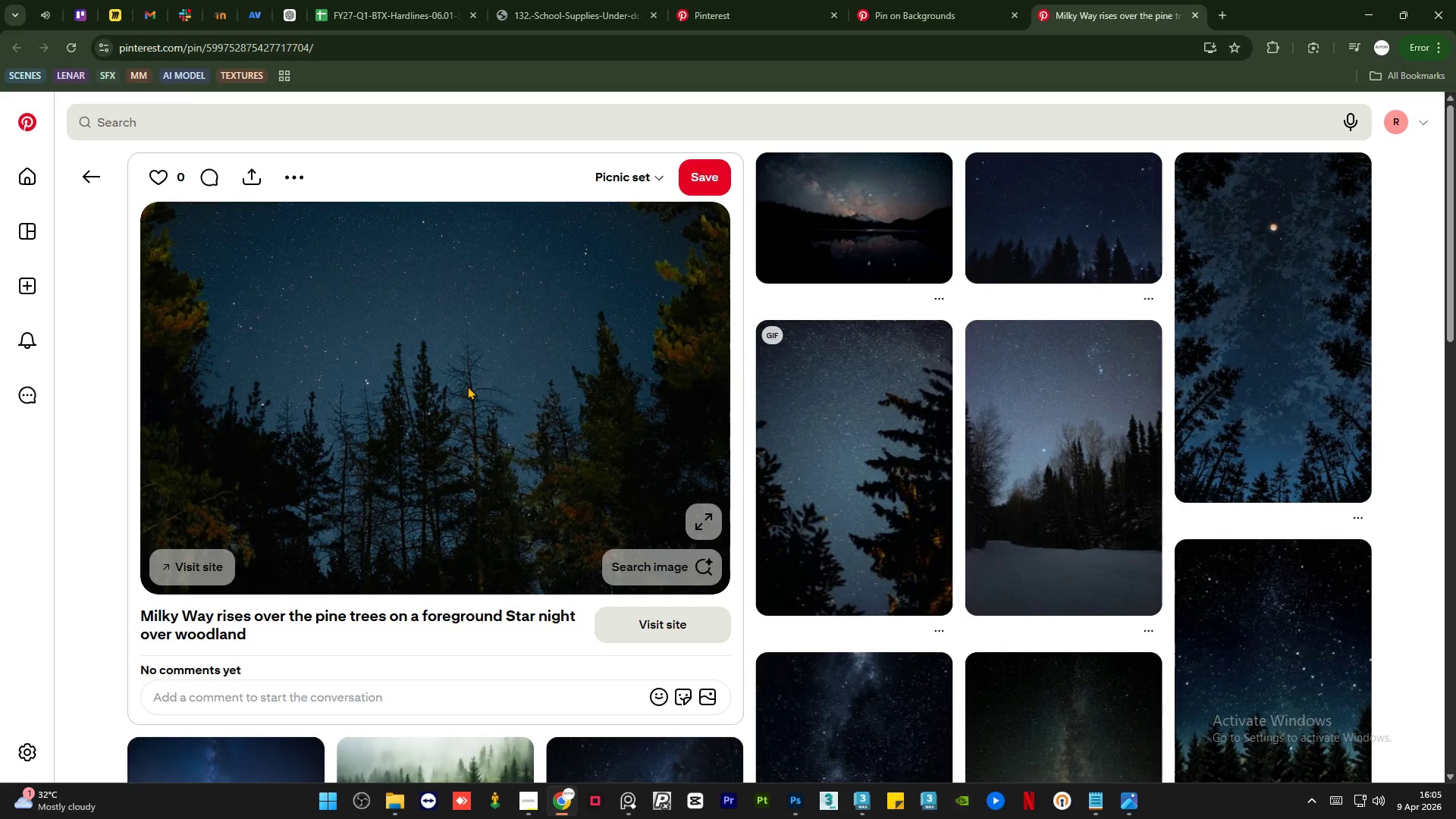 
scroll: coordinate [468, 385], scroll_direction: down, amount: 20.0
 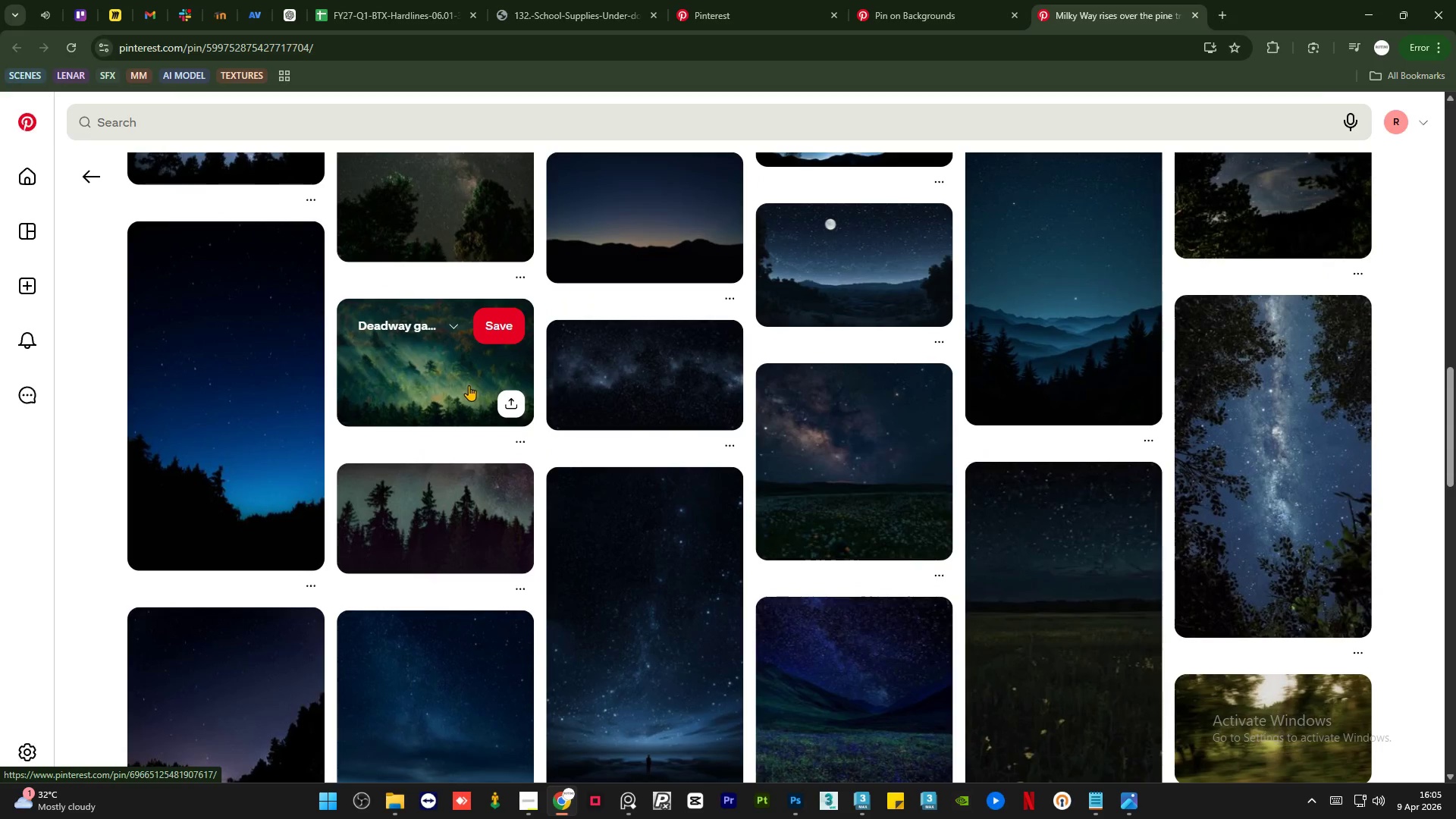 
scroll: coordinate [471, 391], scroll_direction: up, amount: 6.0
 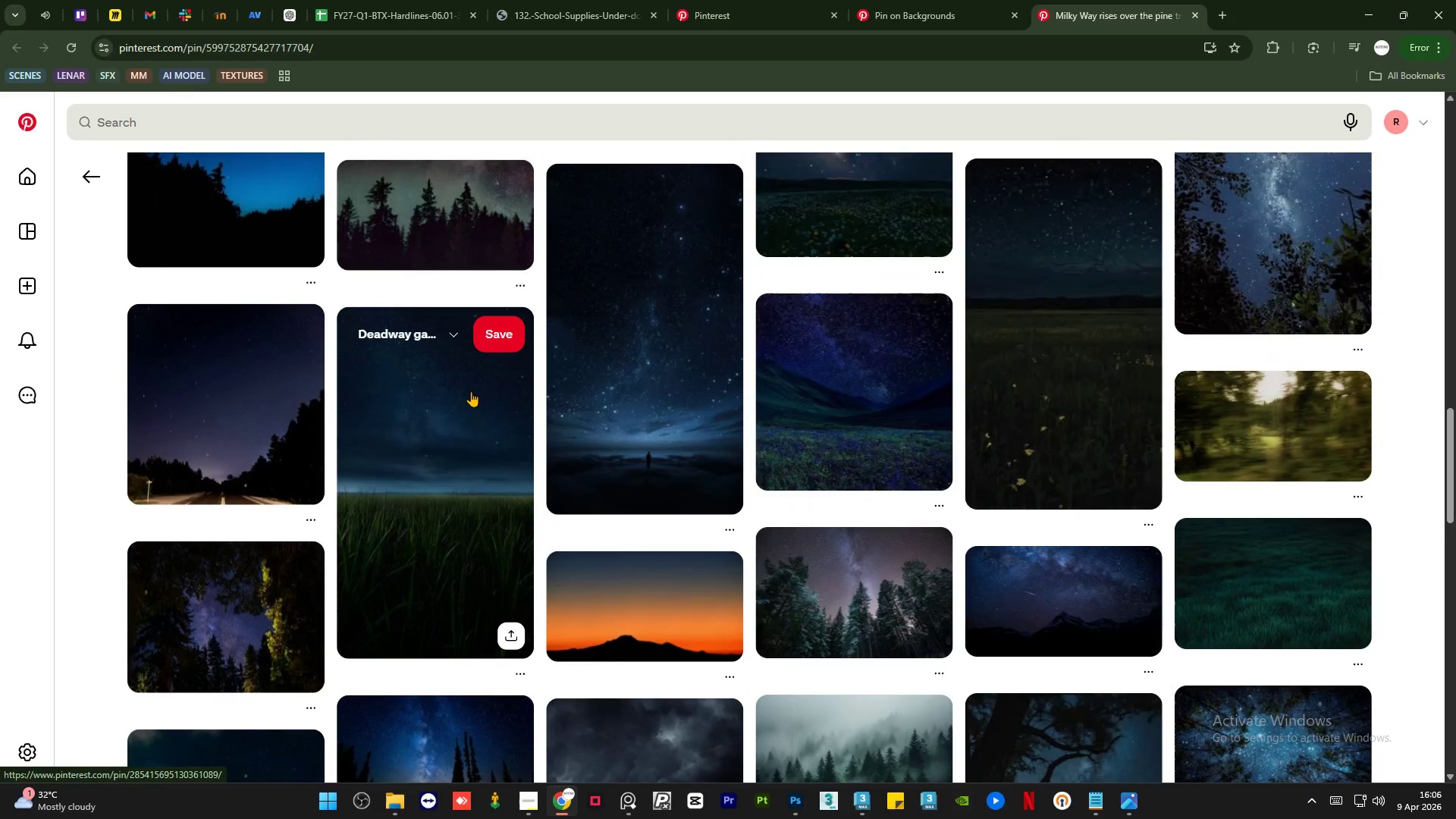 
scroll: coordinate [471, 391], scroll_direction: down, amount: 4.0
 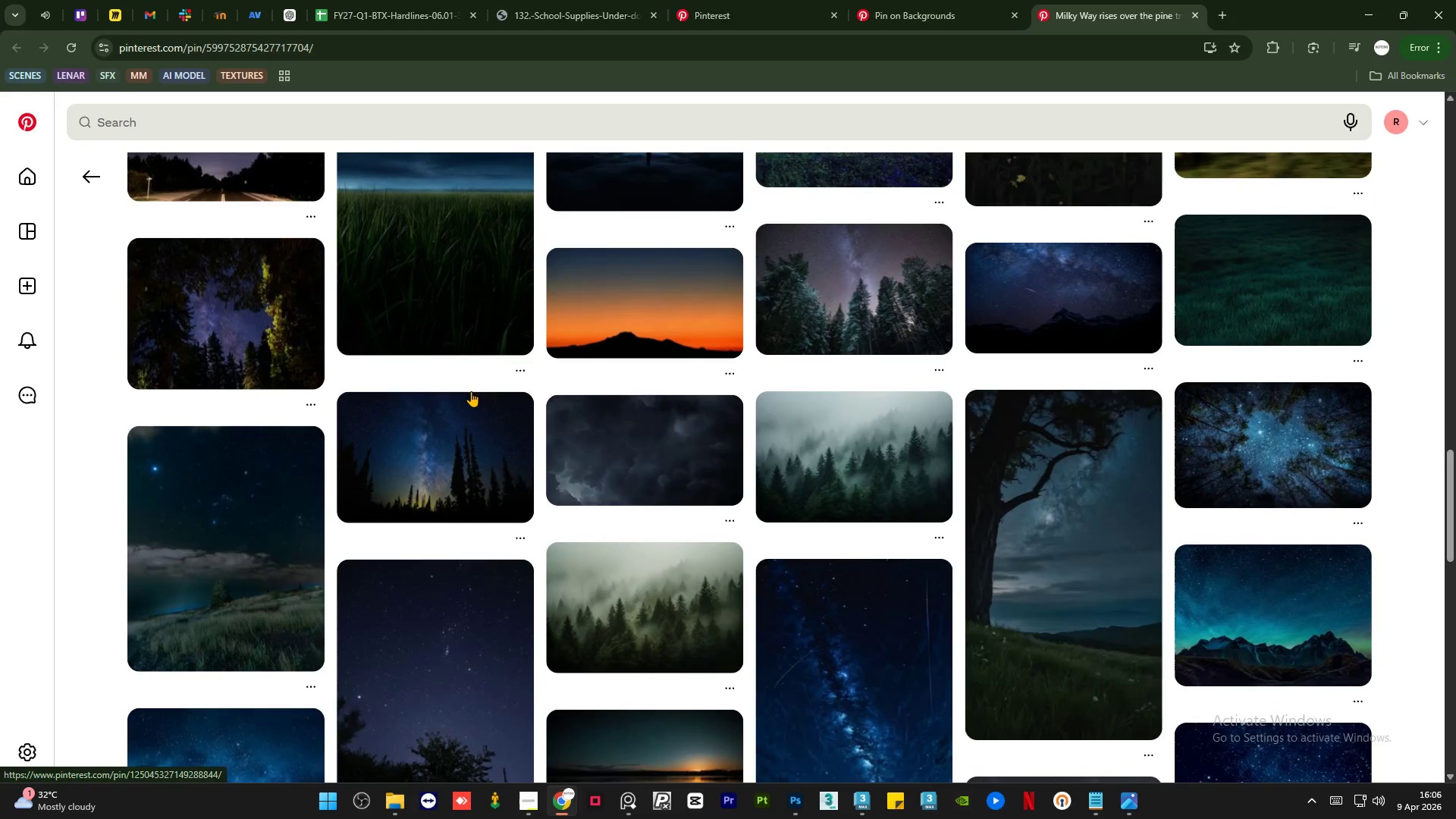 
scroll: coordinate [471, 391], scroll_direction: up, amount: 4.0
 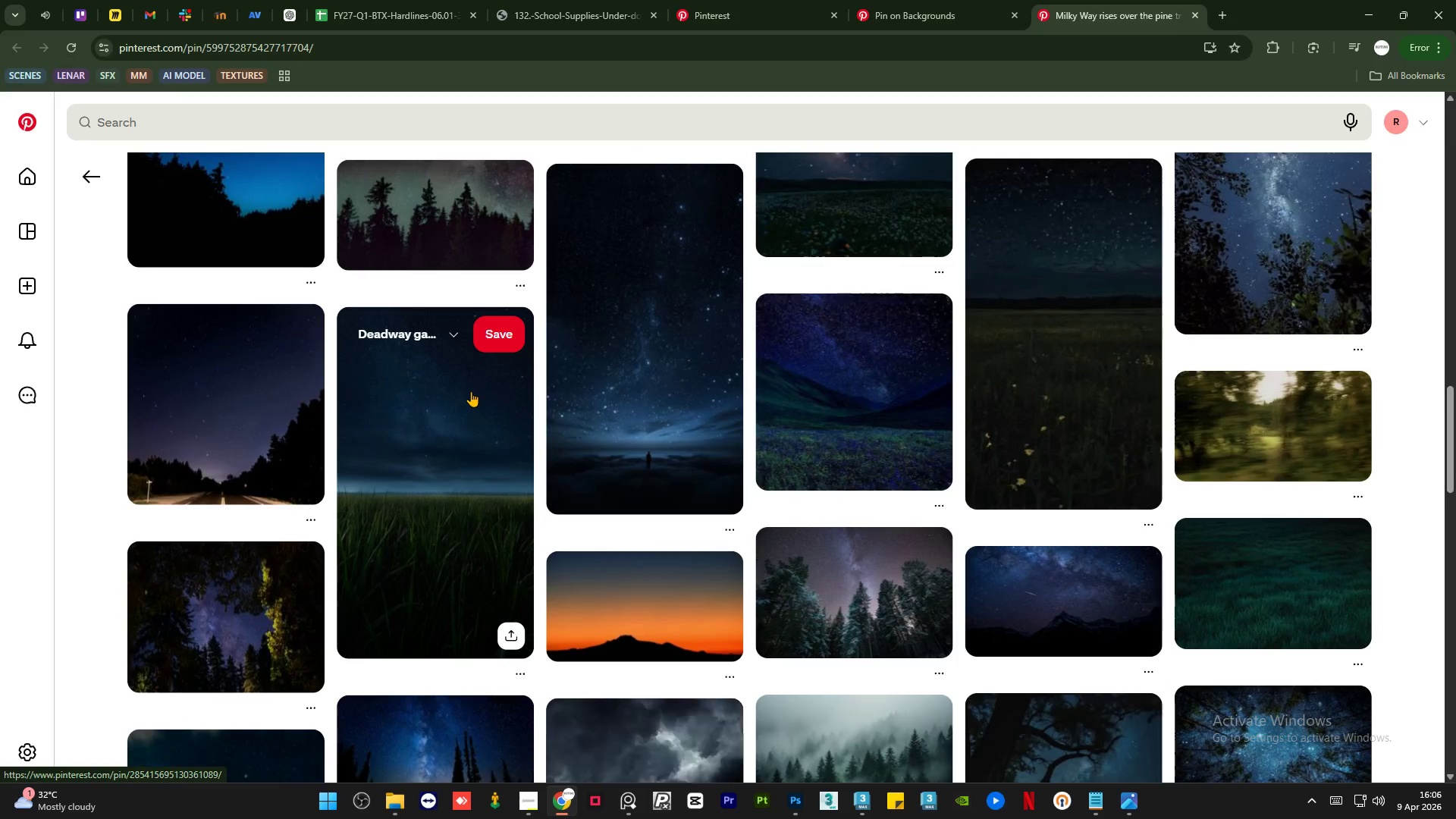 
scroll: coordinate [471, 391], scroll_direction: down, amount: 14.0
 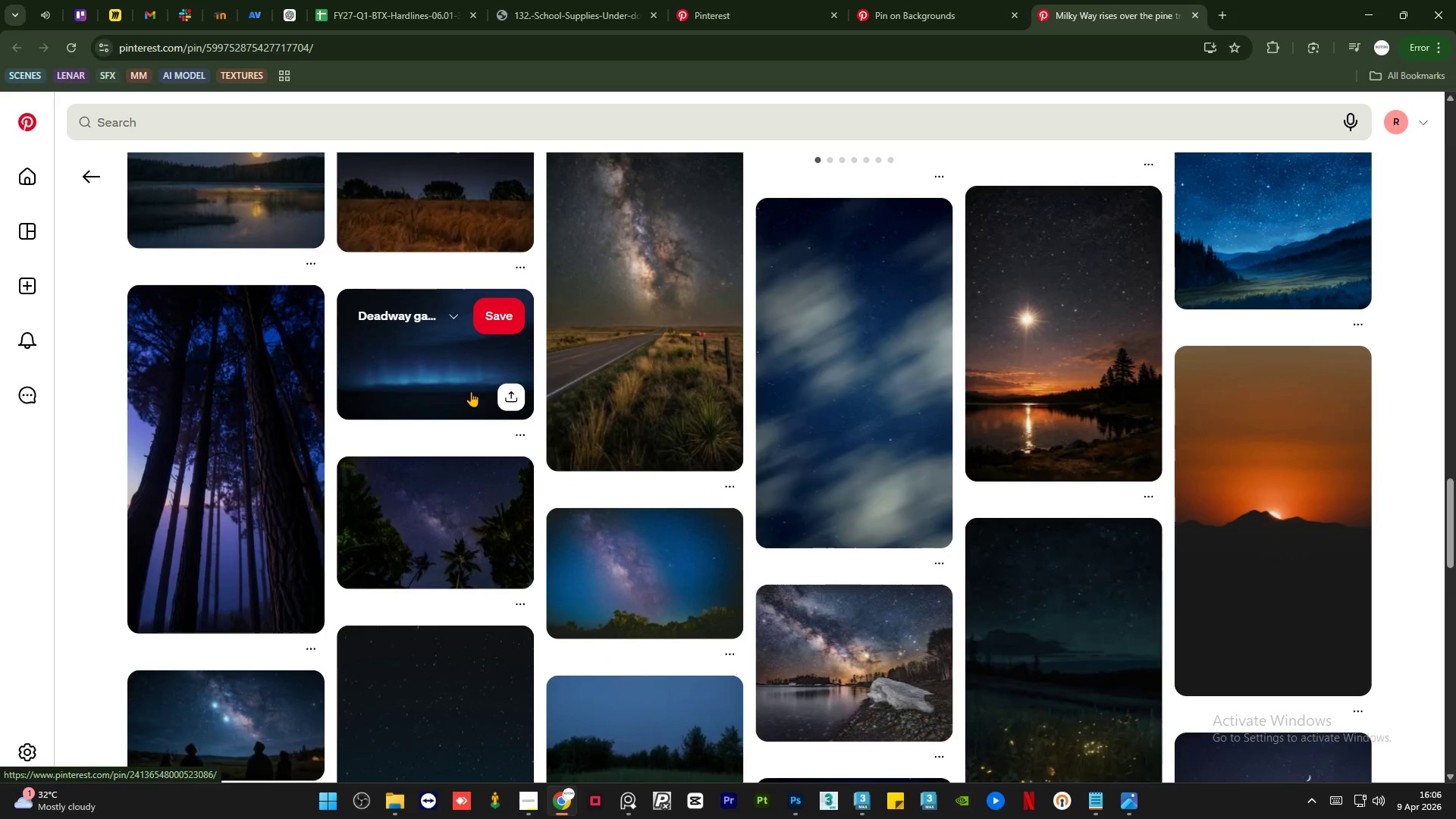 
scroll: coordinate [471, 391], scroll_direction: up, amount: 45.0
 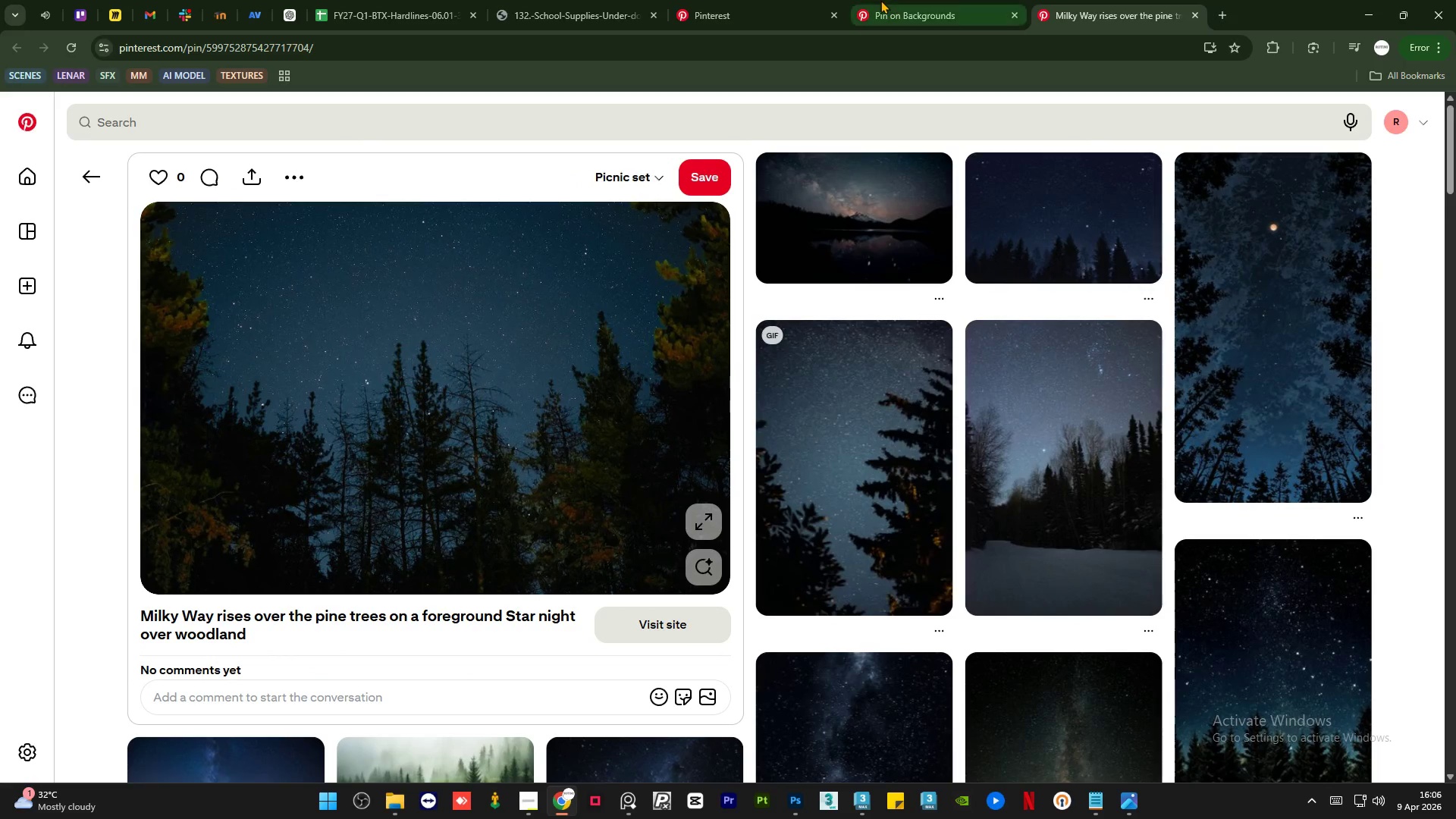 
left_click([907, 0])
 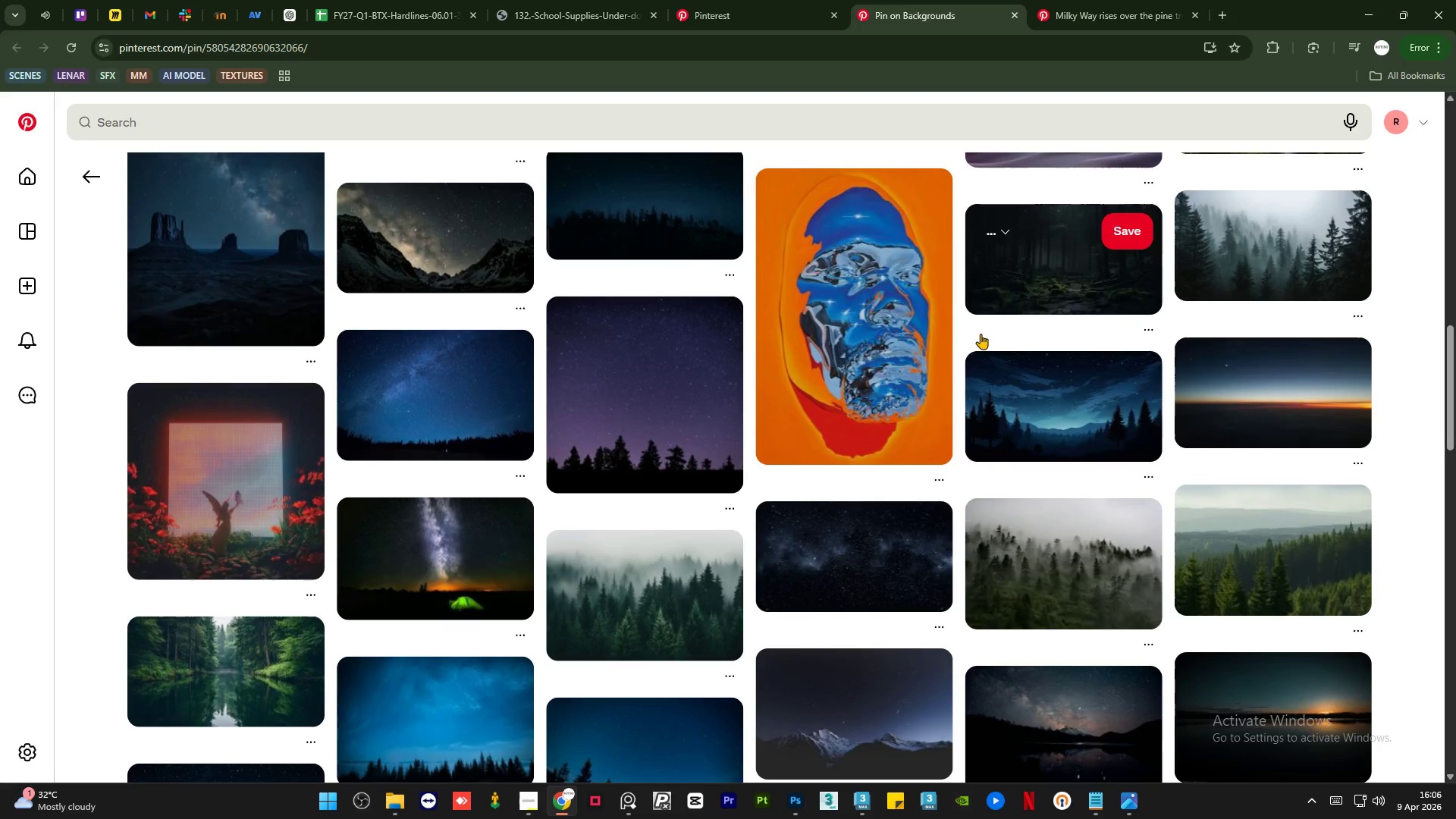 
scroll: coordinate [868, 309], scroll_direction: up, amount: 5.0
 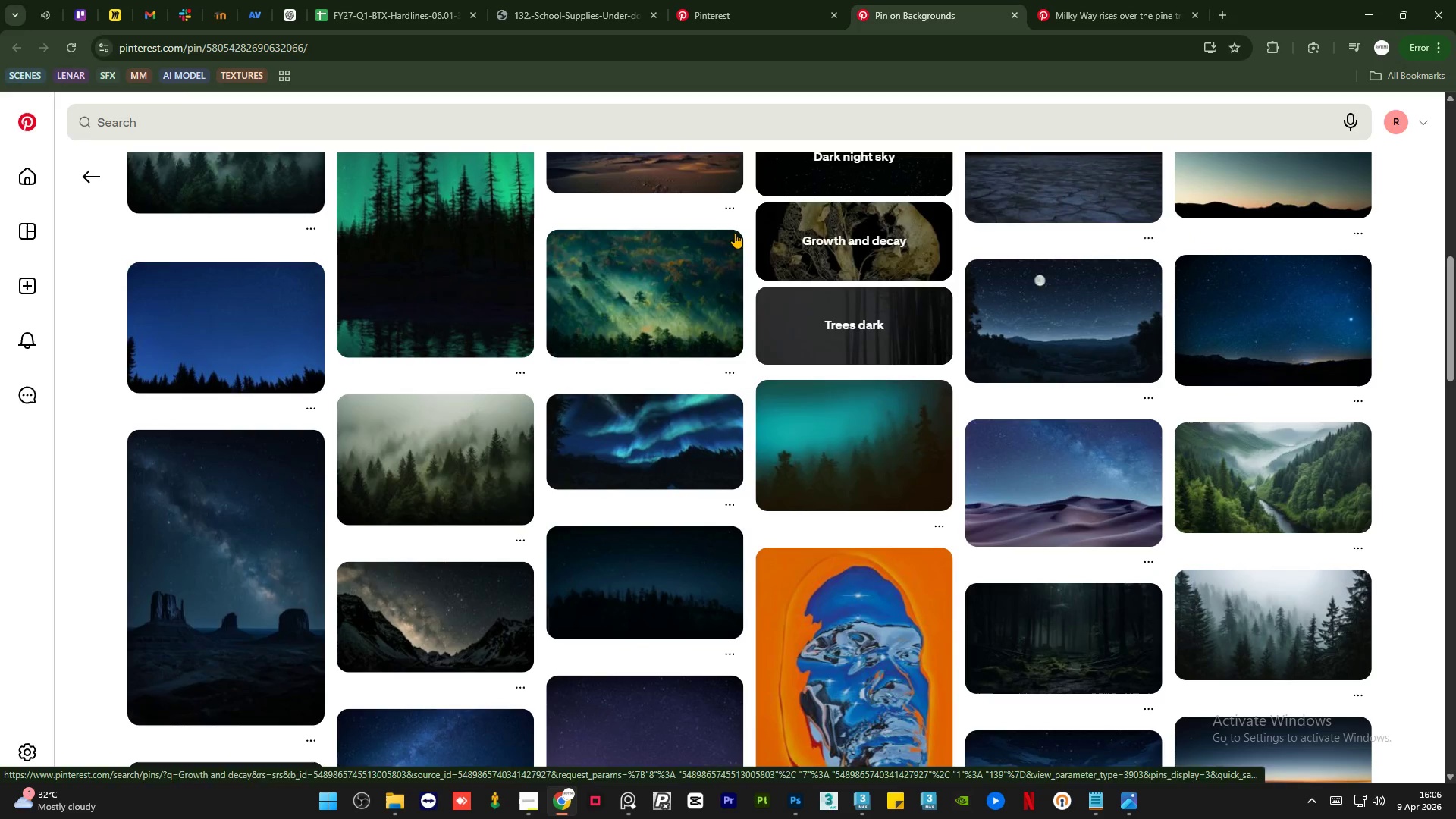 
left_click([46, 0])
 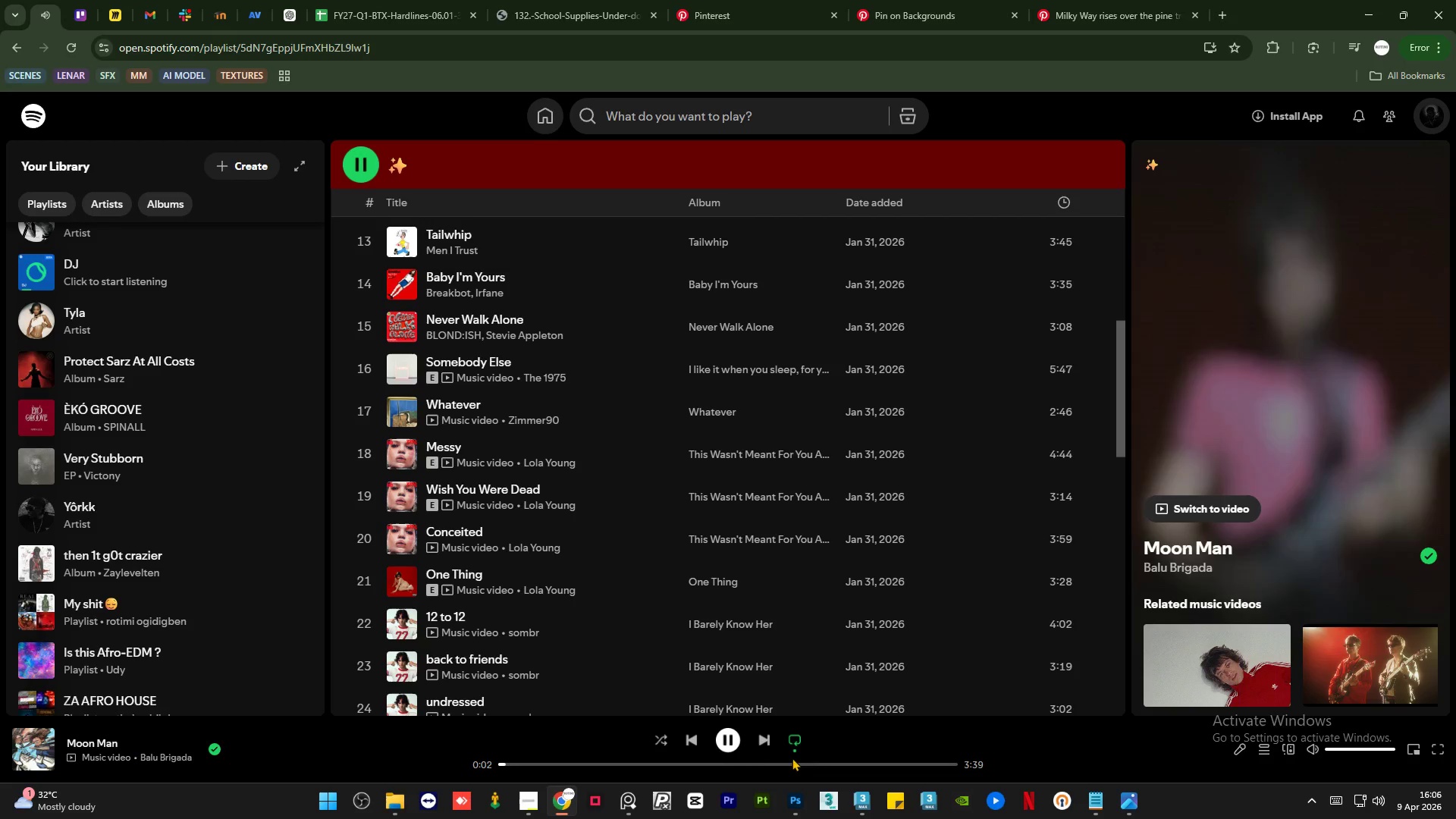 
left_click([764, 733])
 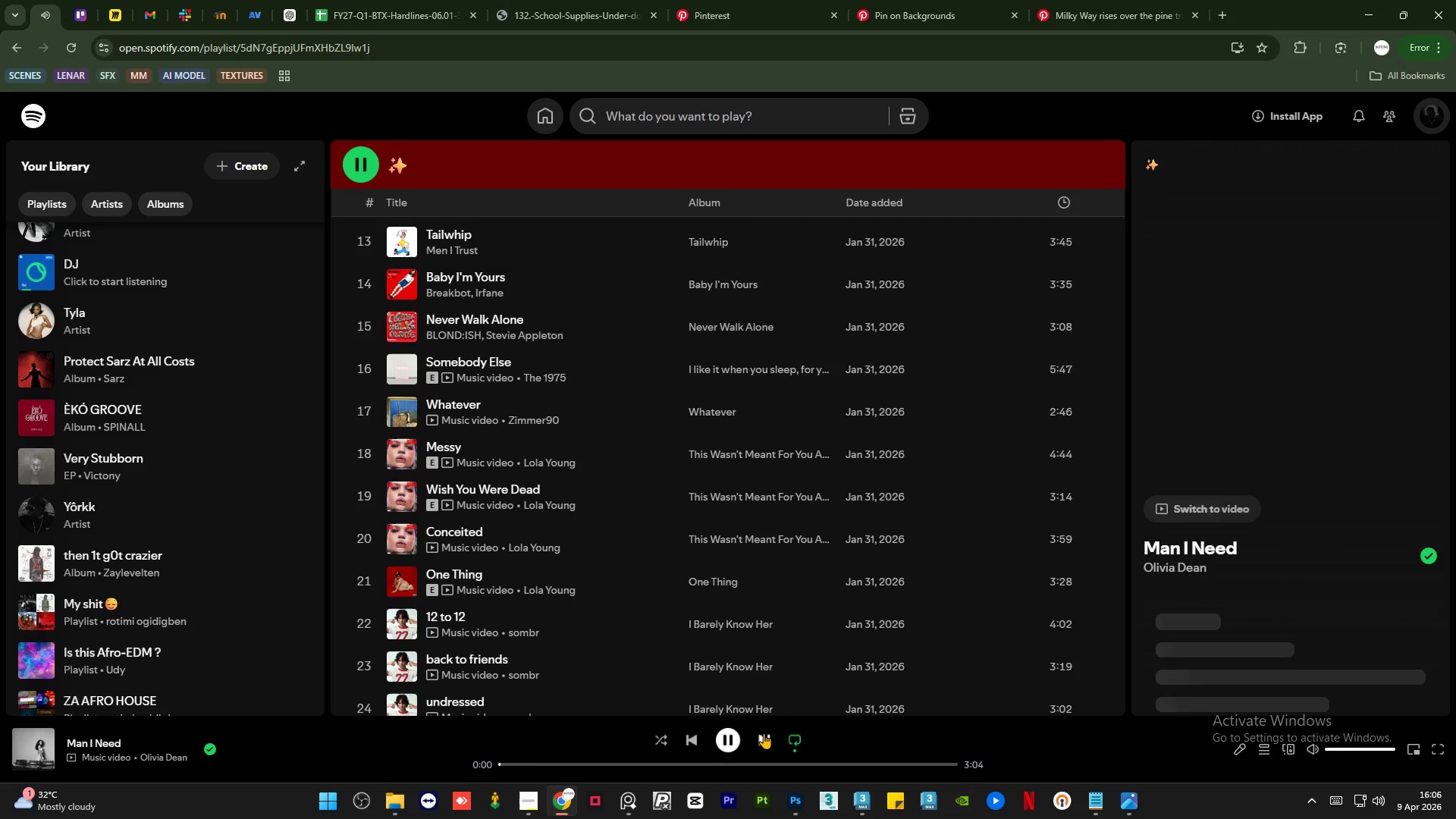 
left_click([764, 734])
 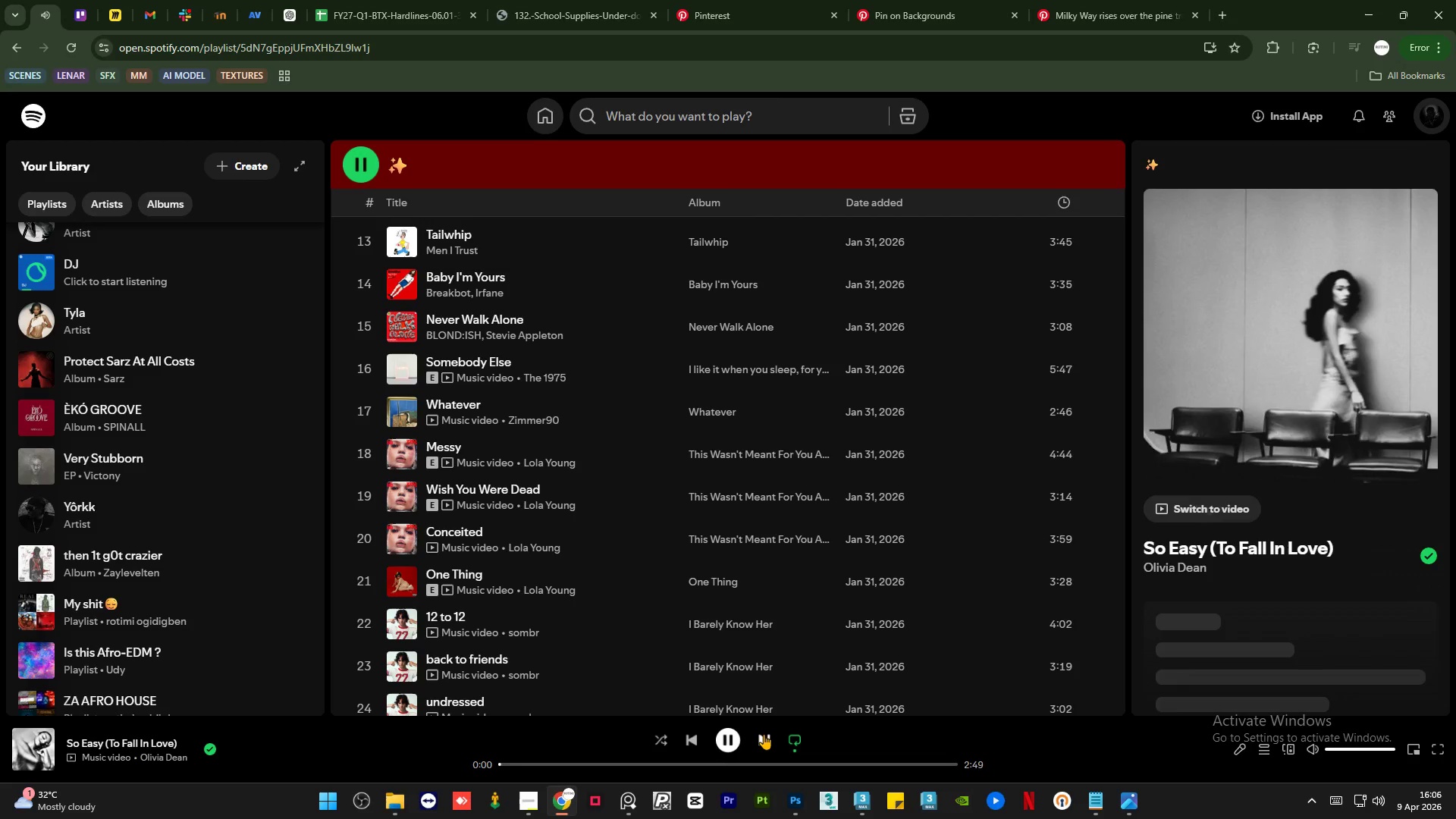 
left_click([764, 734])
 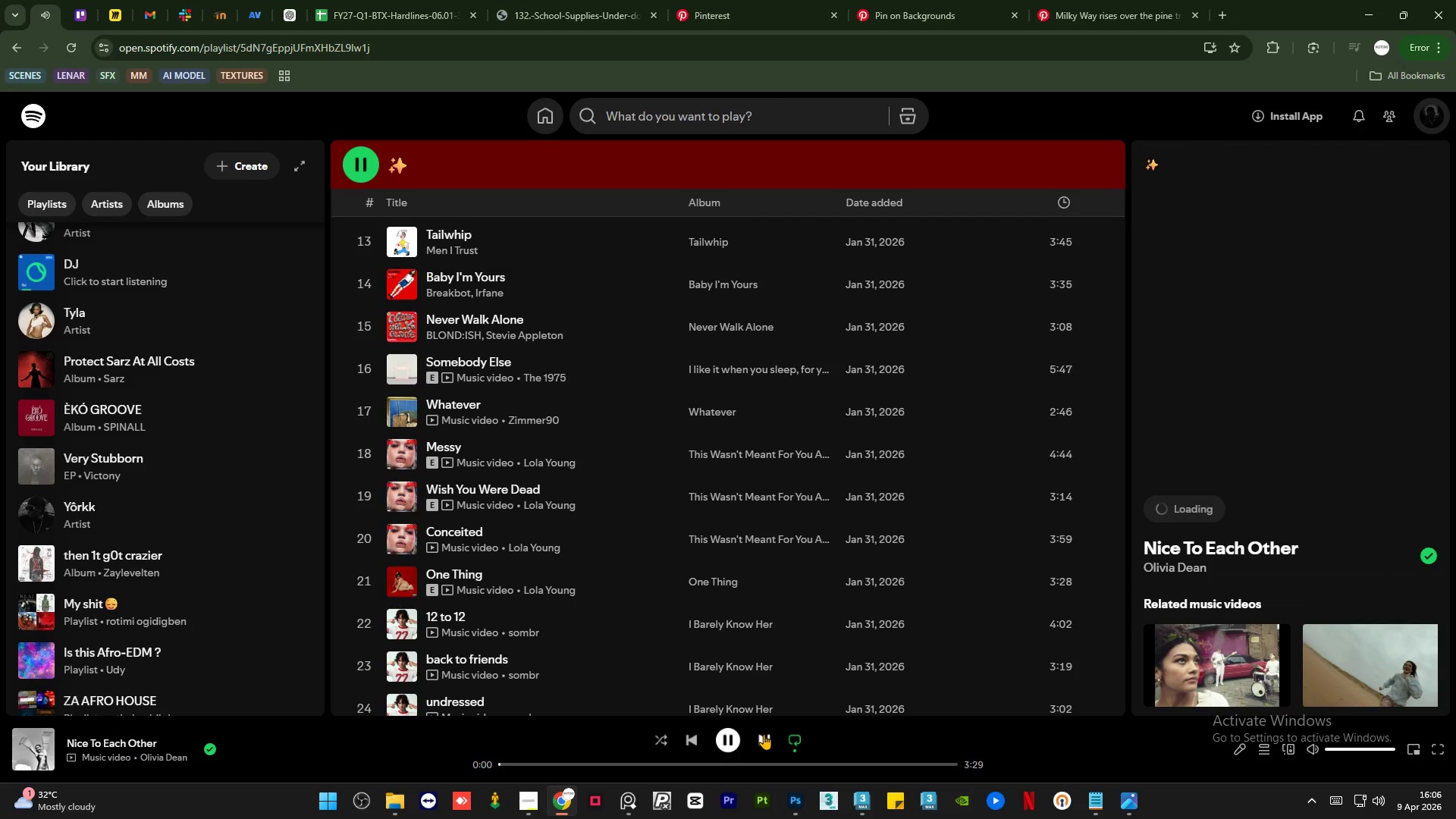 
left_click([764, 734])
 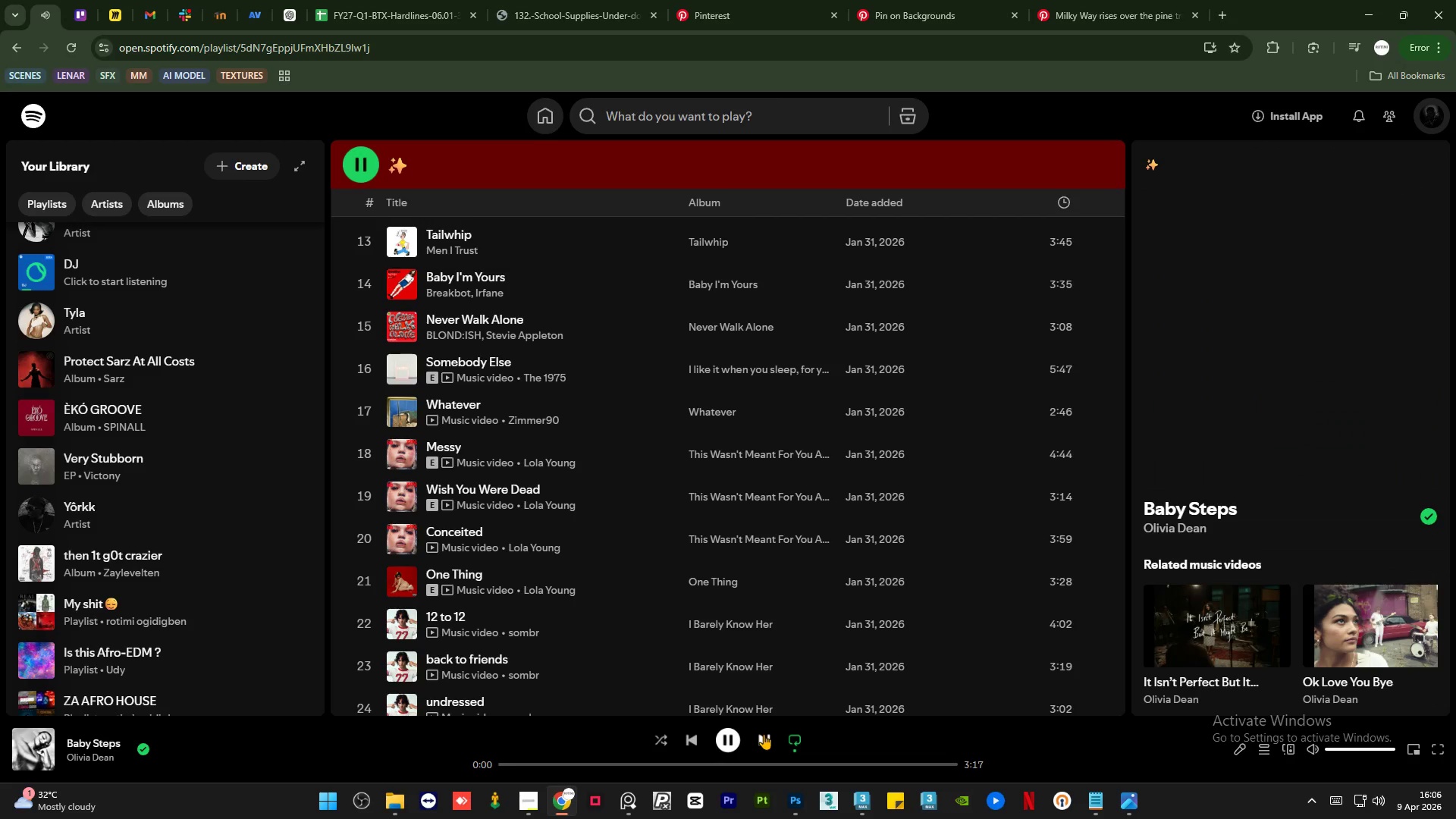 
left_click([764, 734])
 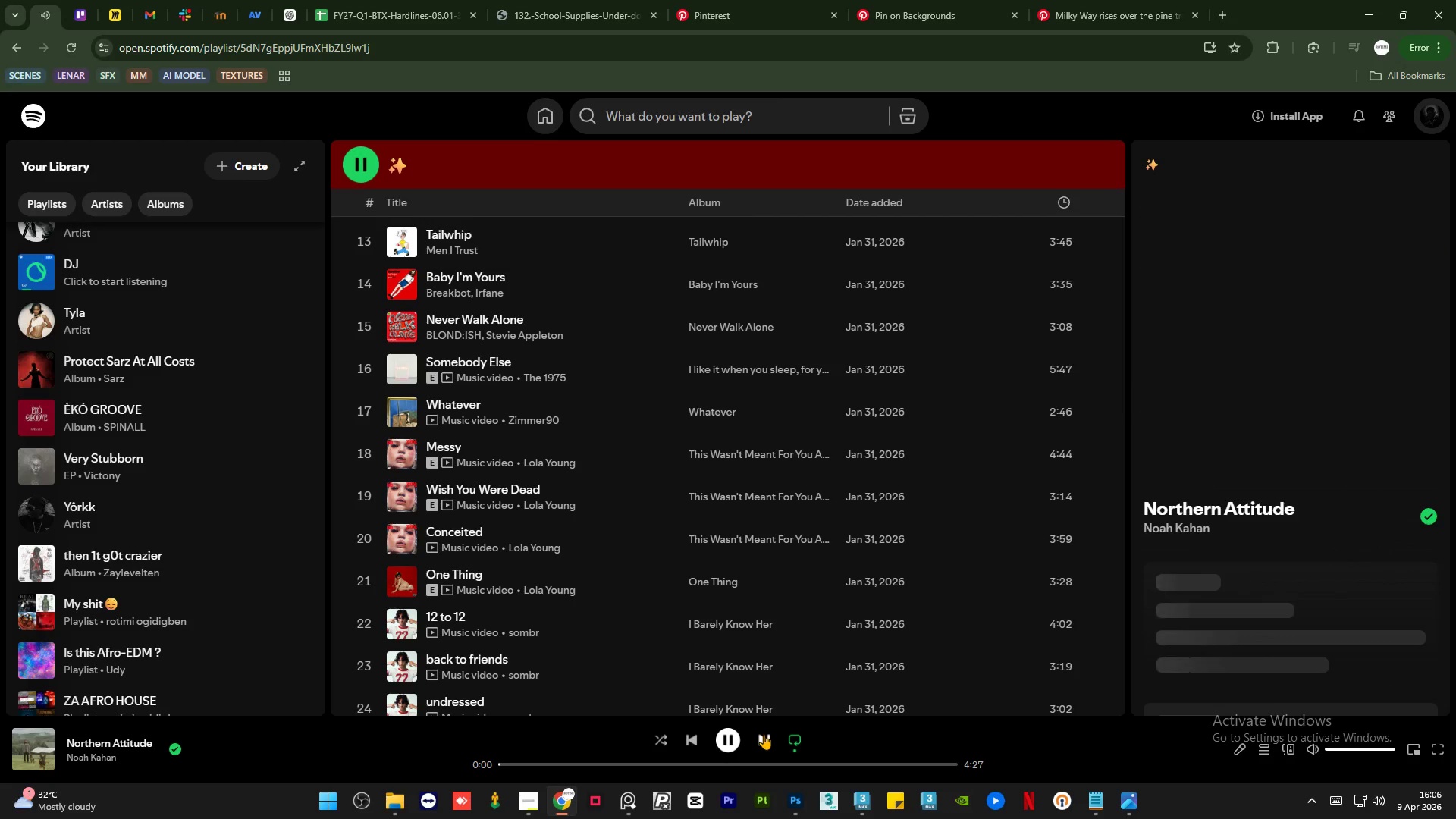 
left_click([764, 734])
 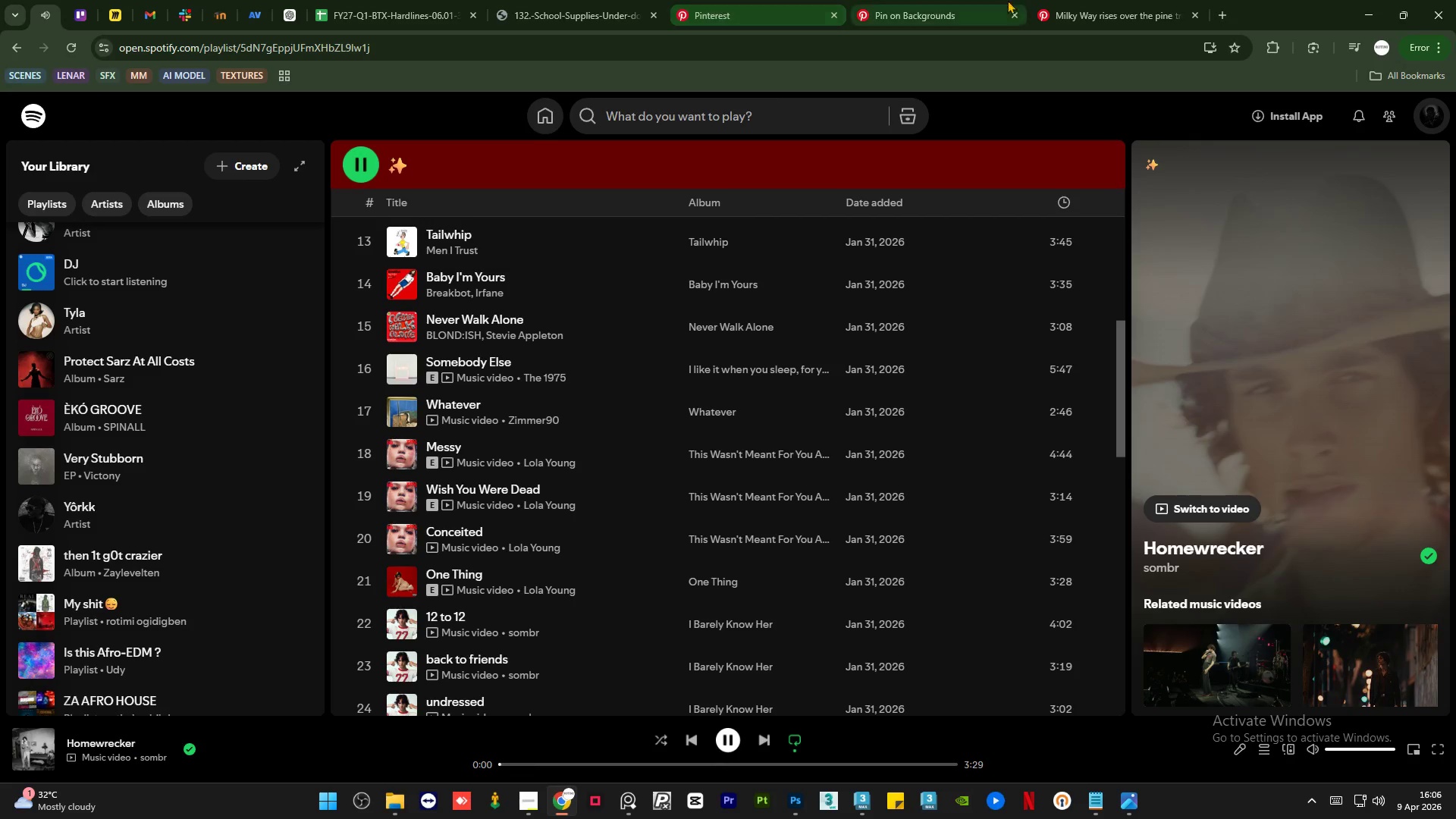 
left_click([1078, 0])
 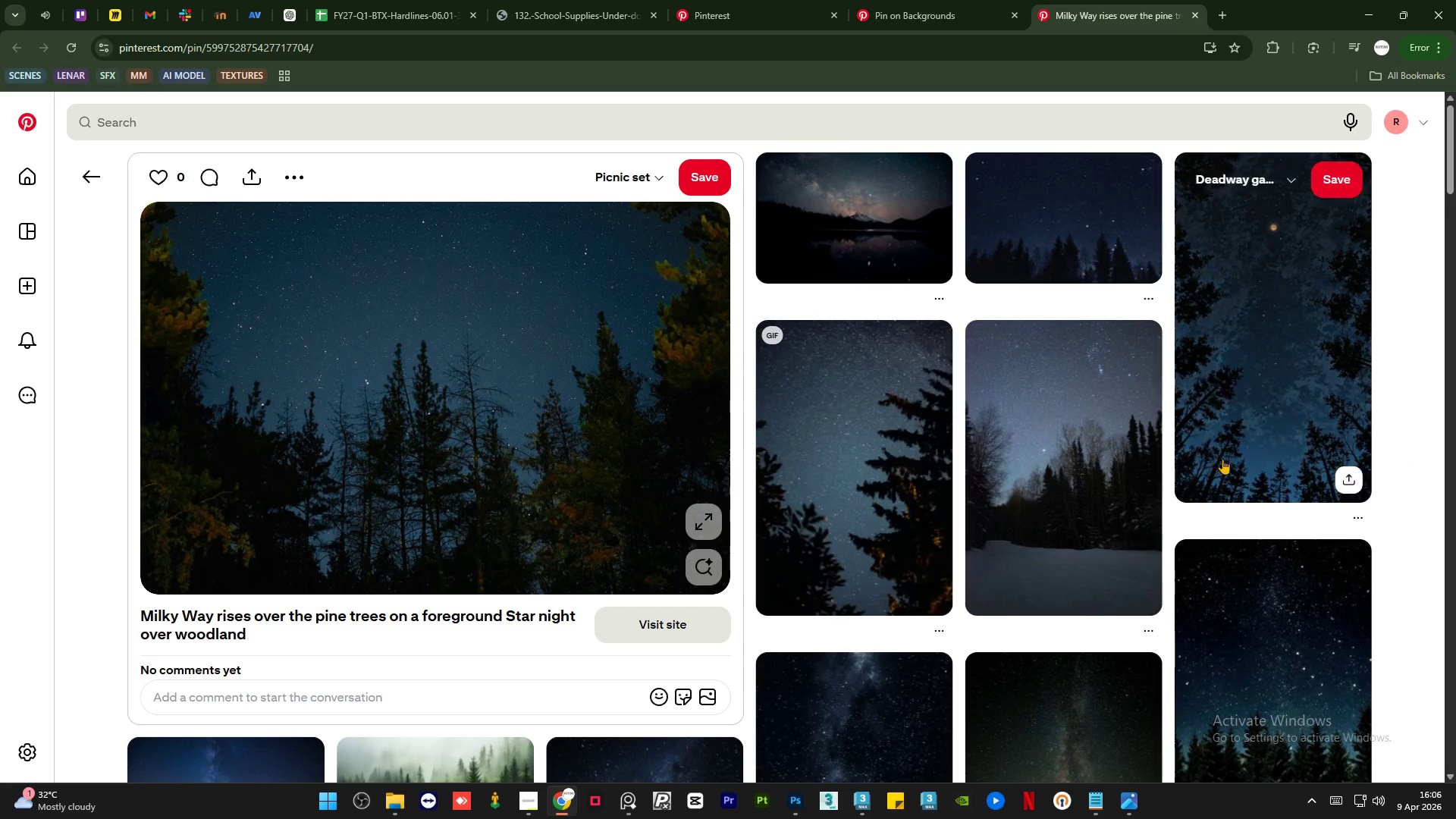 
scroll: coordinate [1147, 460], scroll_direction: up, amount: 6.0
 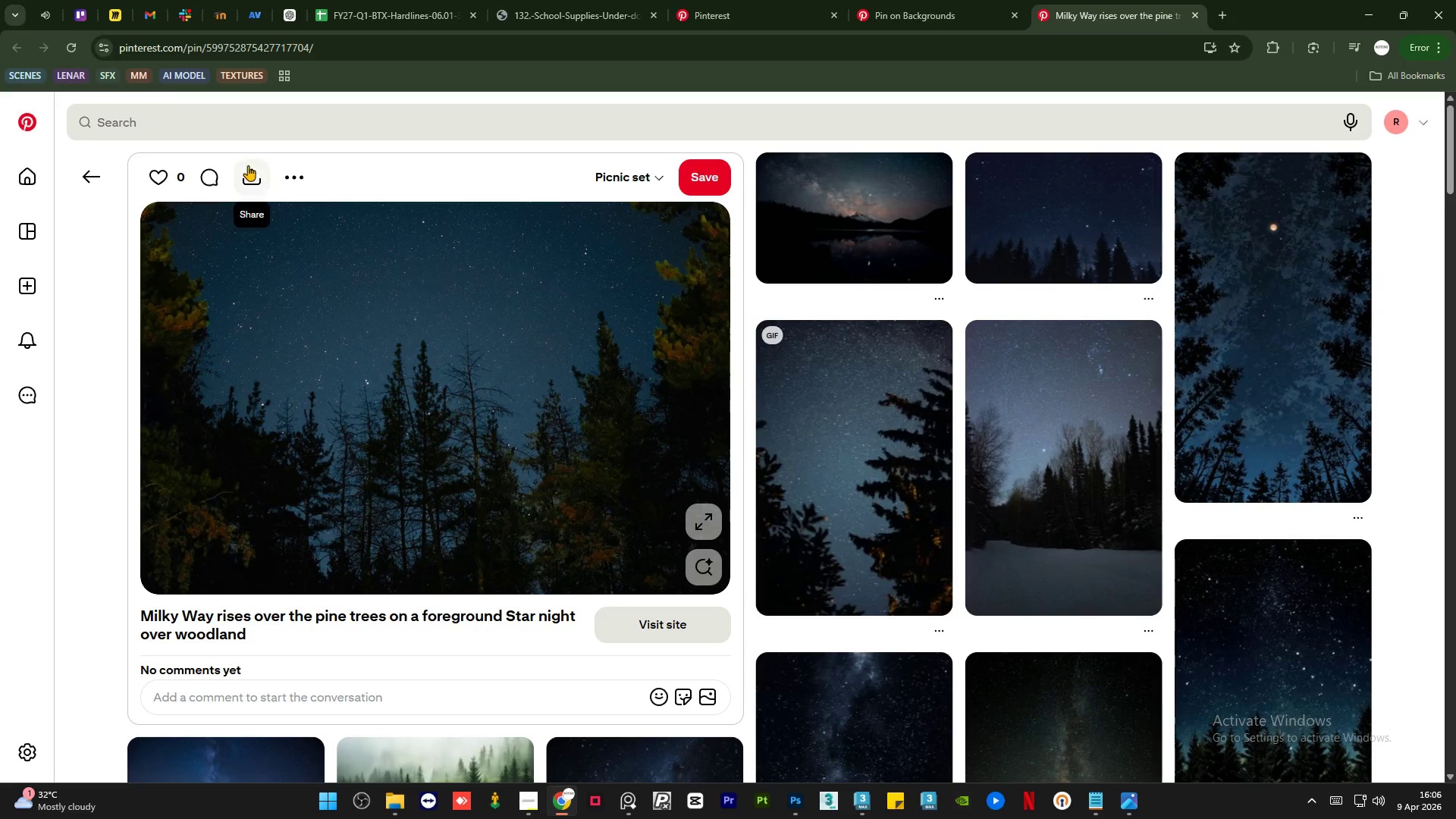 
left_click([291, 180])
 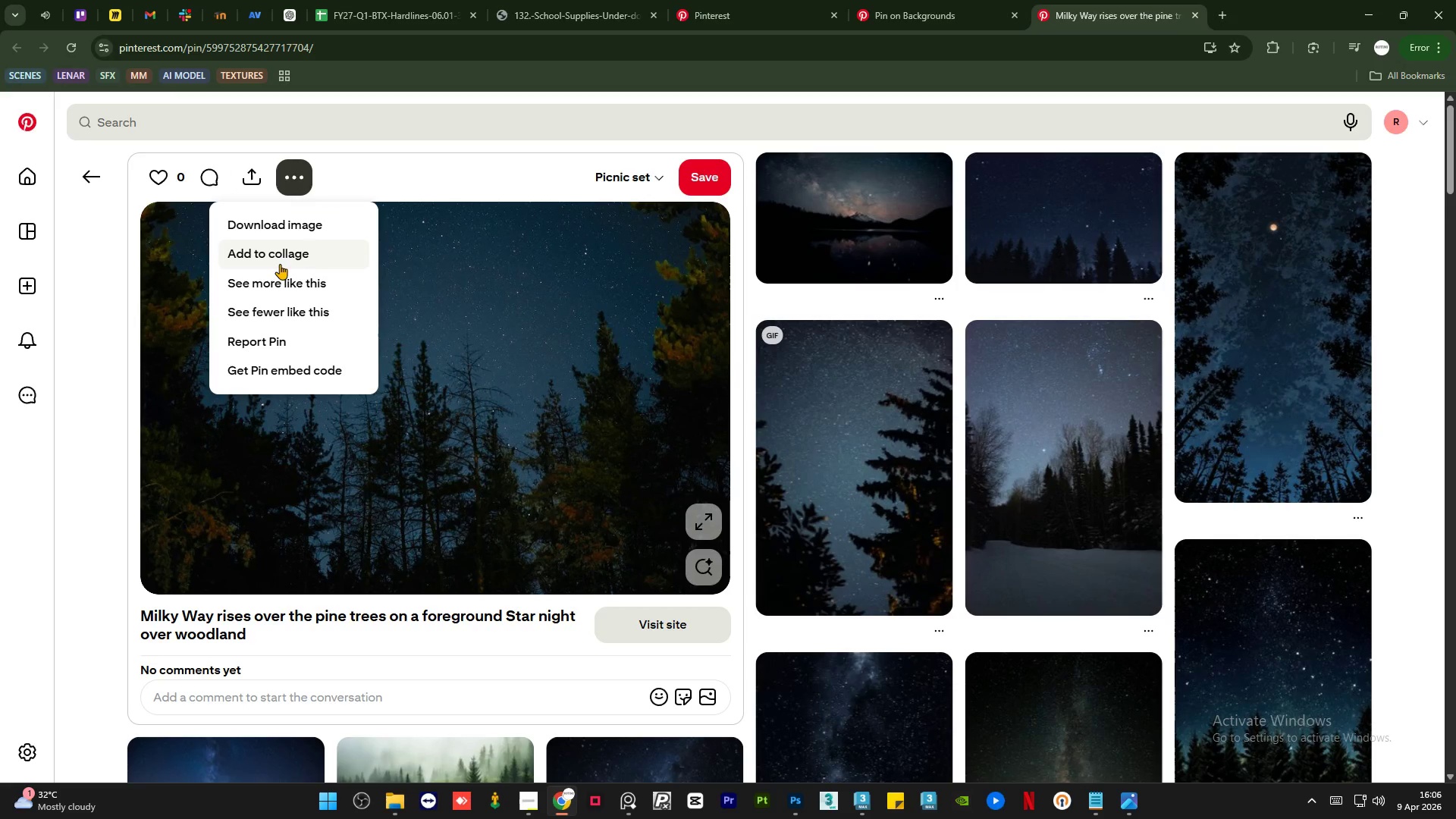 
left_click([290, 235])
 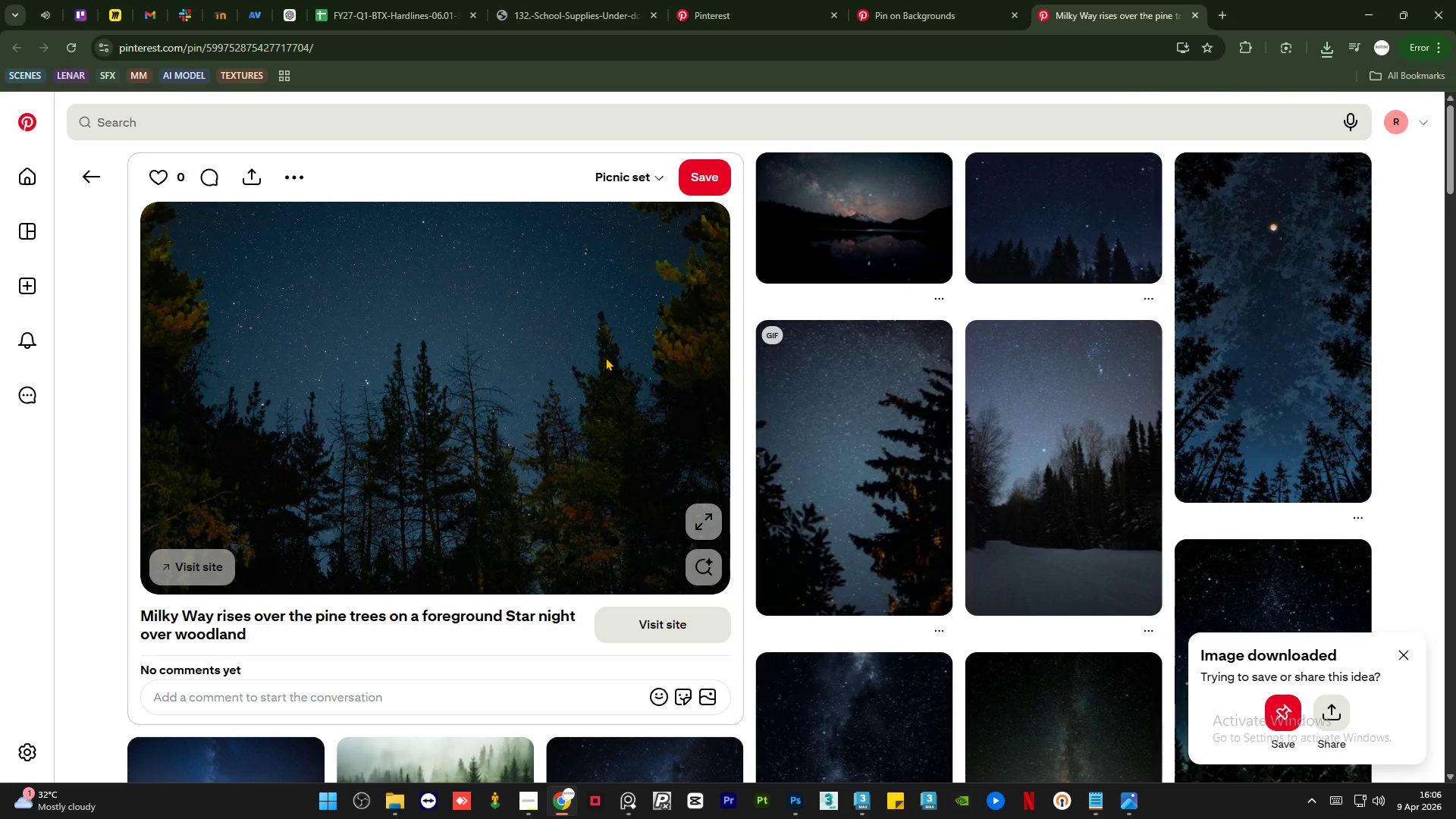 
wait(29.66)
 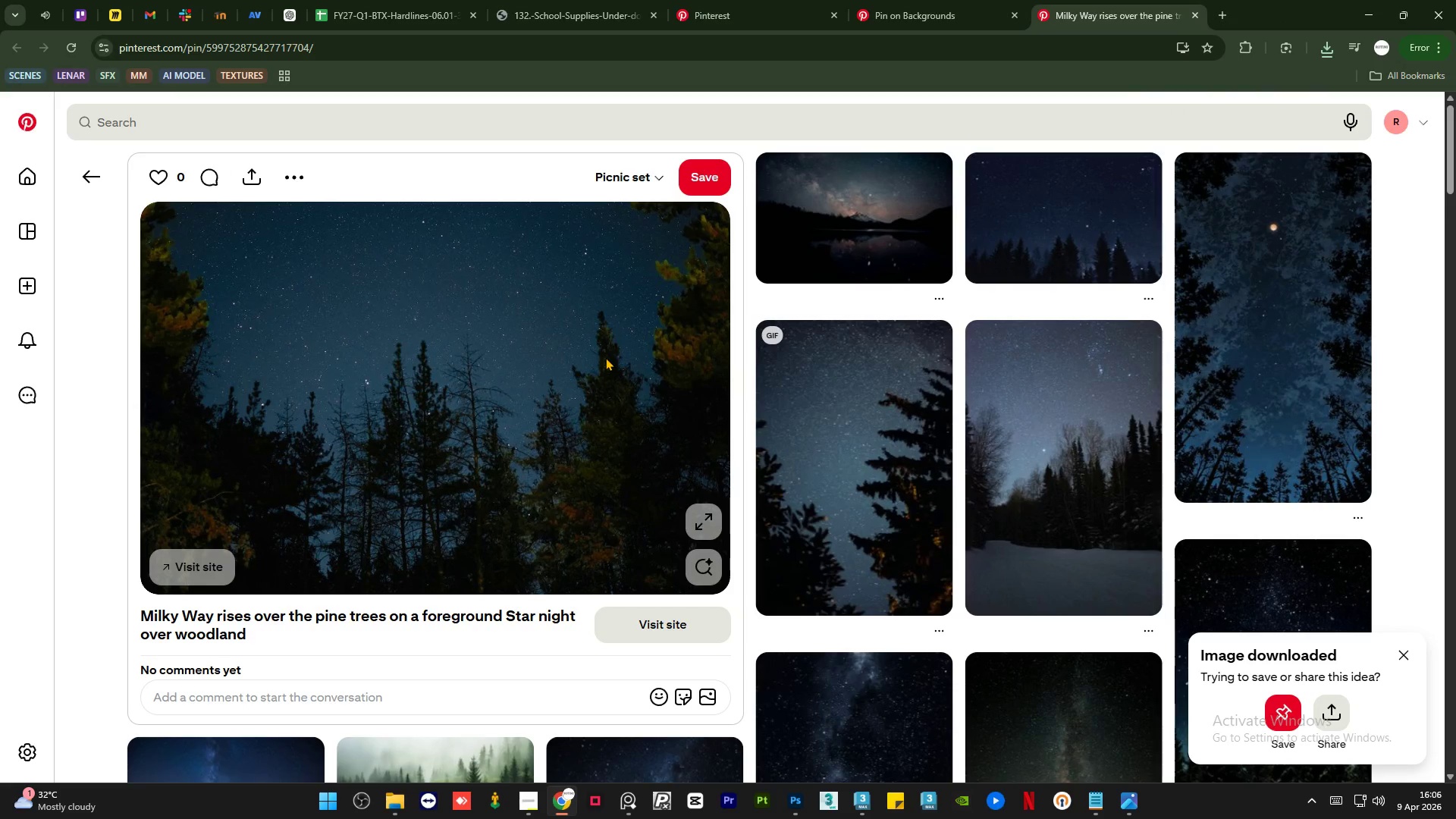 
left_click([805, 795])
 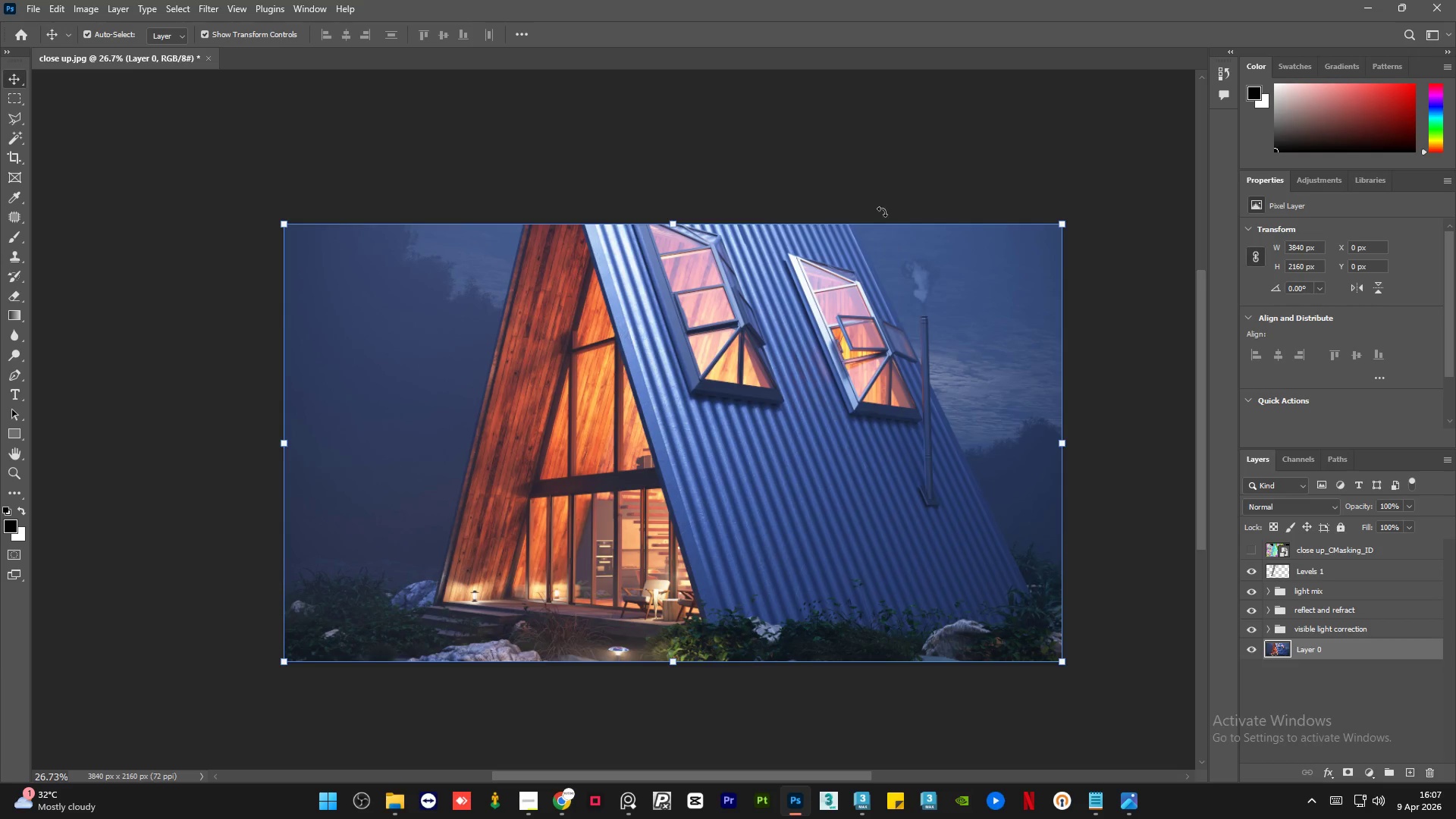 
left_click([880, 154])
 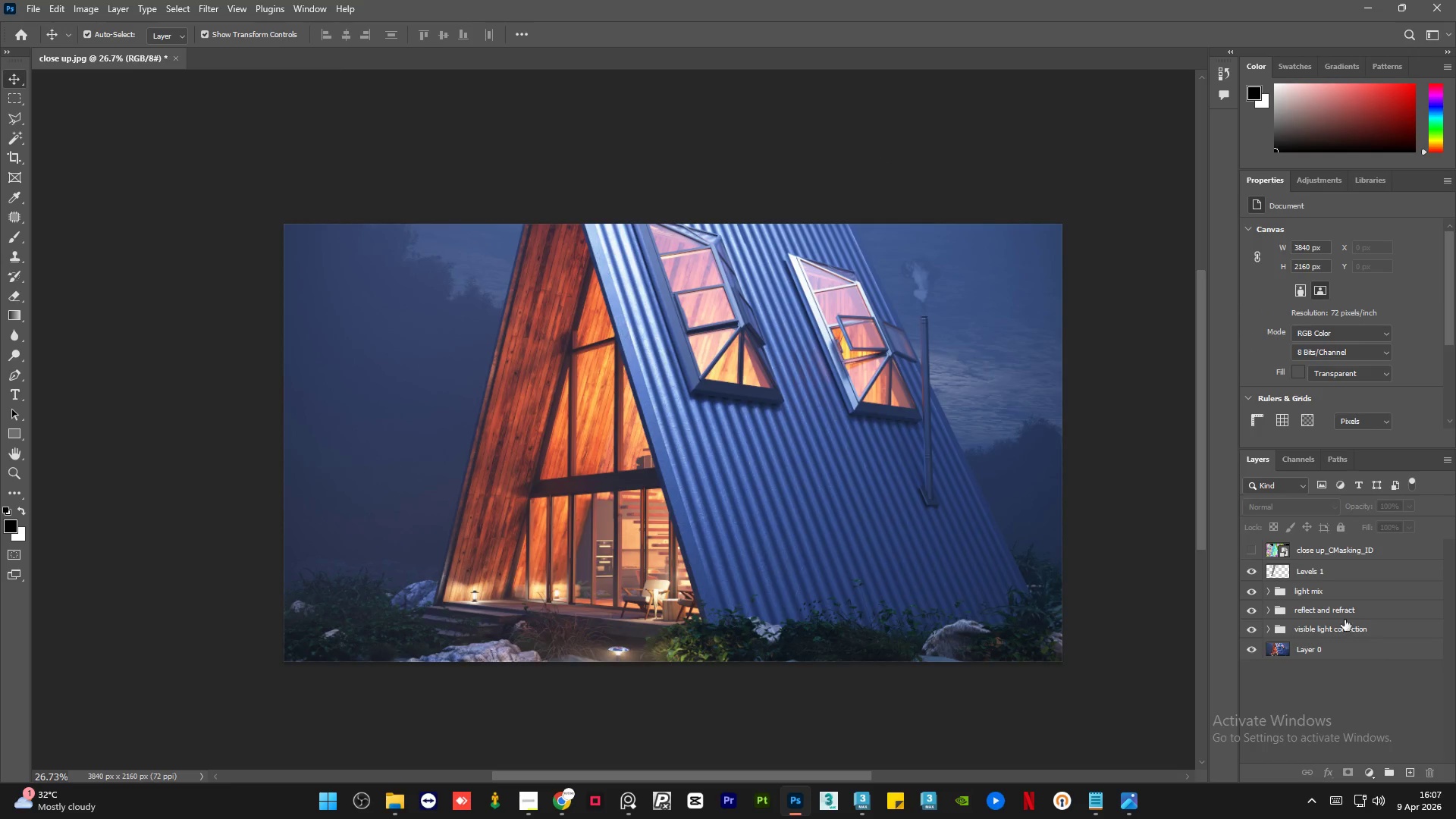 
left_click([1364, 571])
 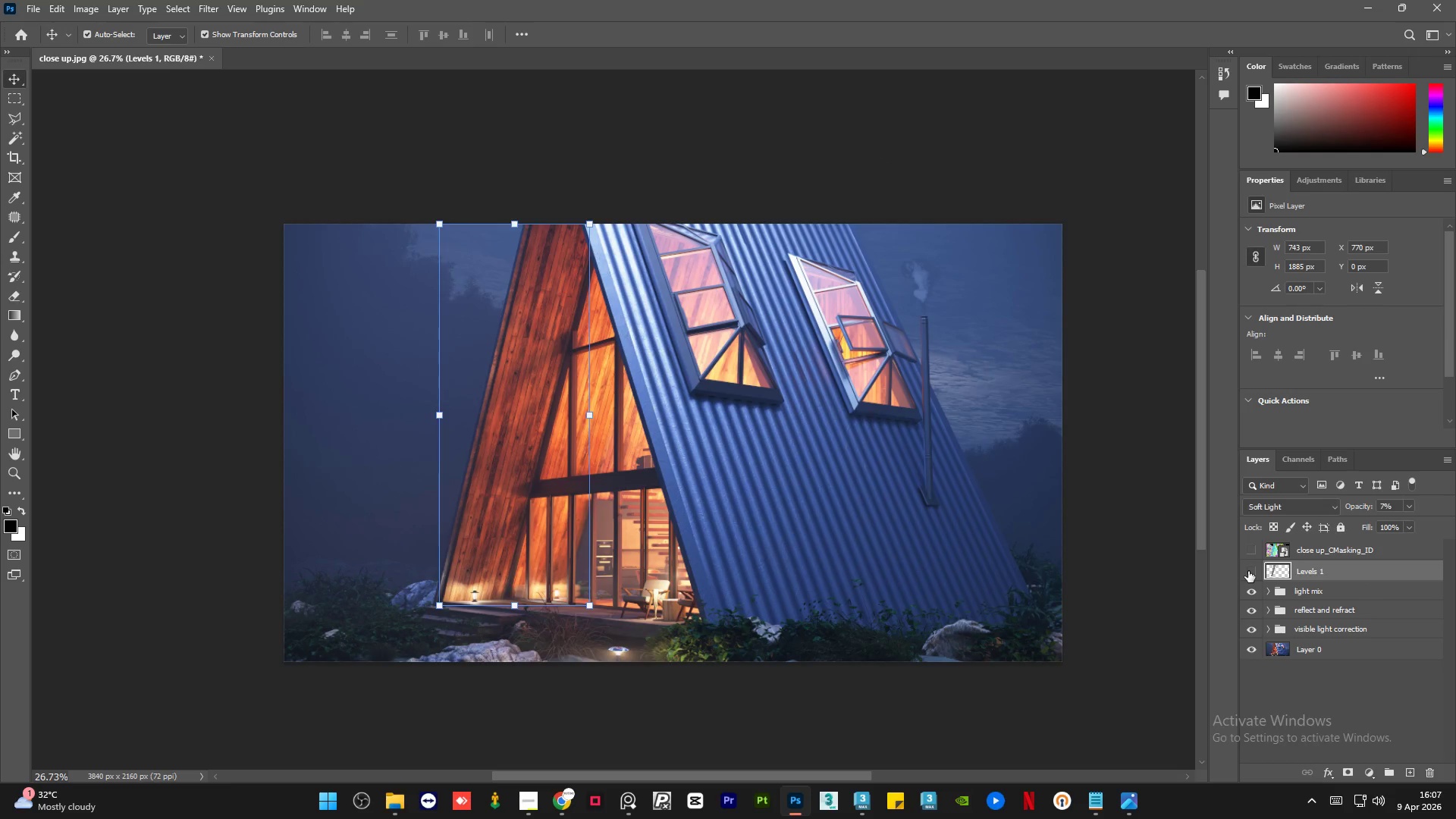 
double_click([1248, 570])
 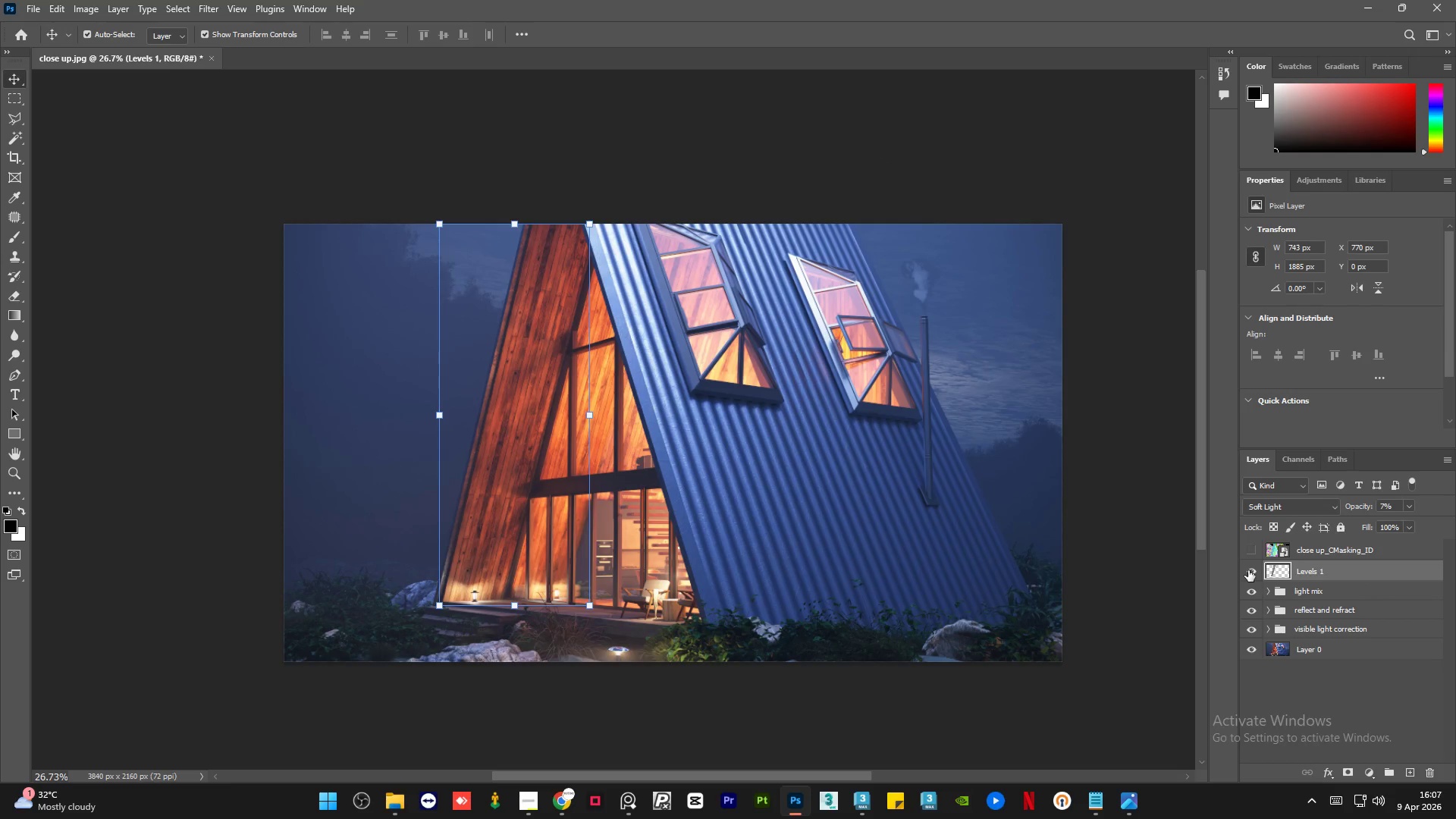 
triple_click([1248, 570])
 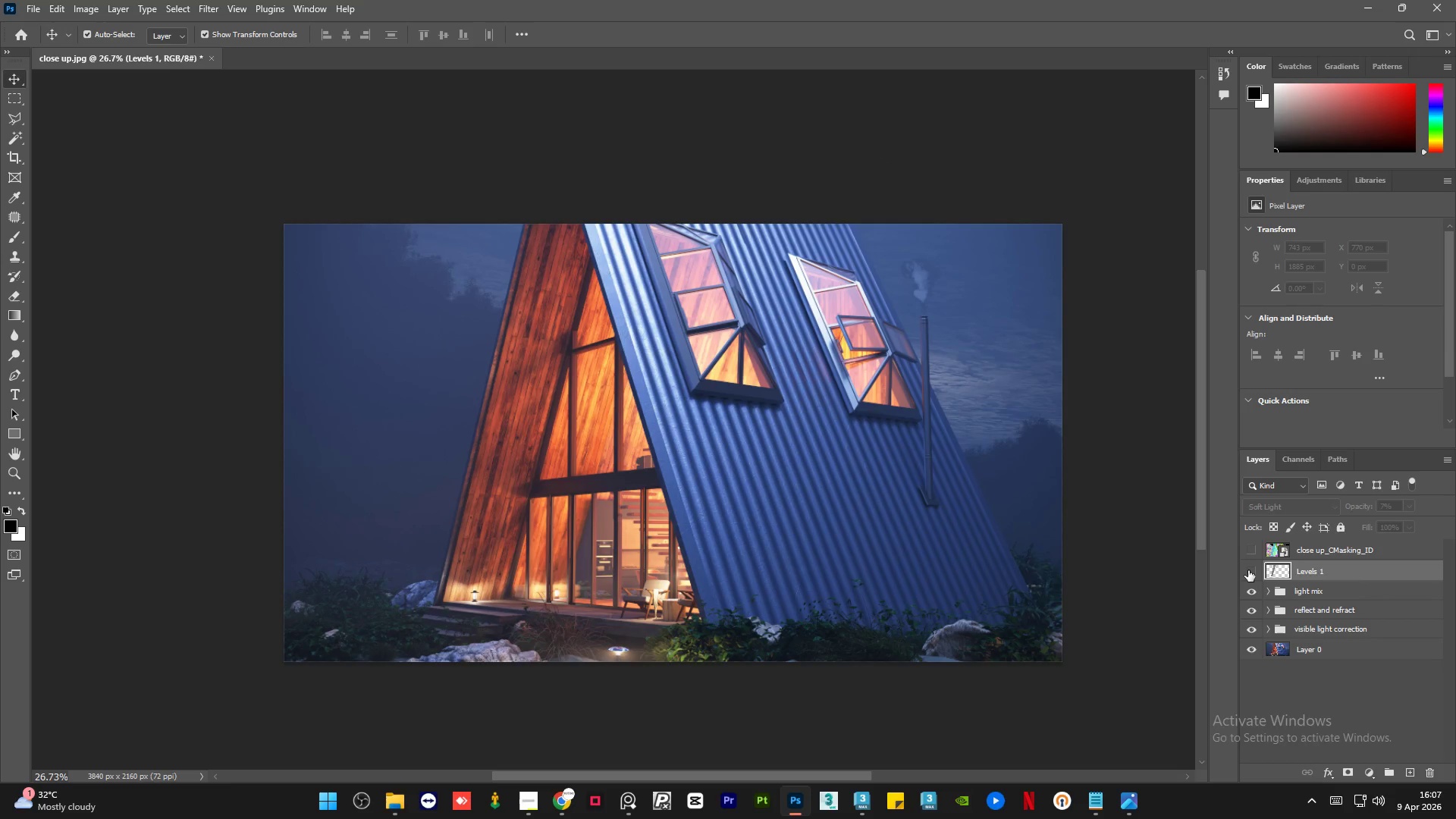 
triple_click([1248, 570])
 